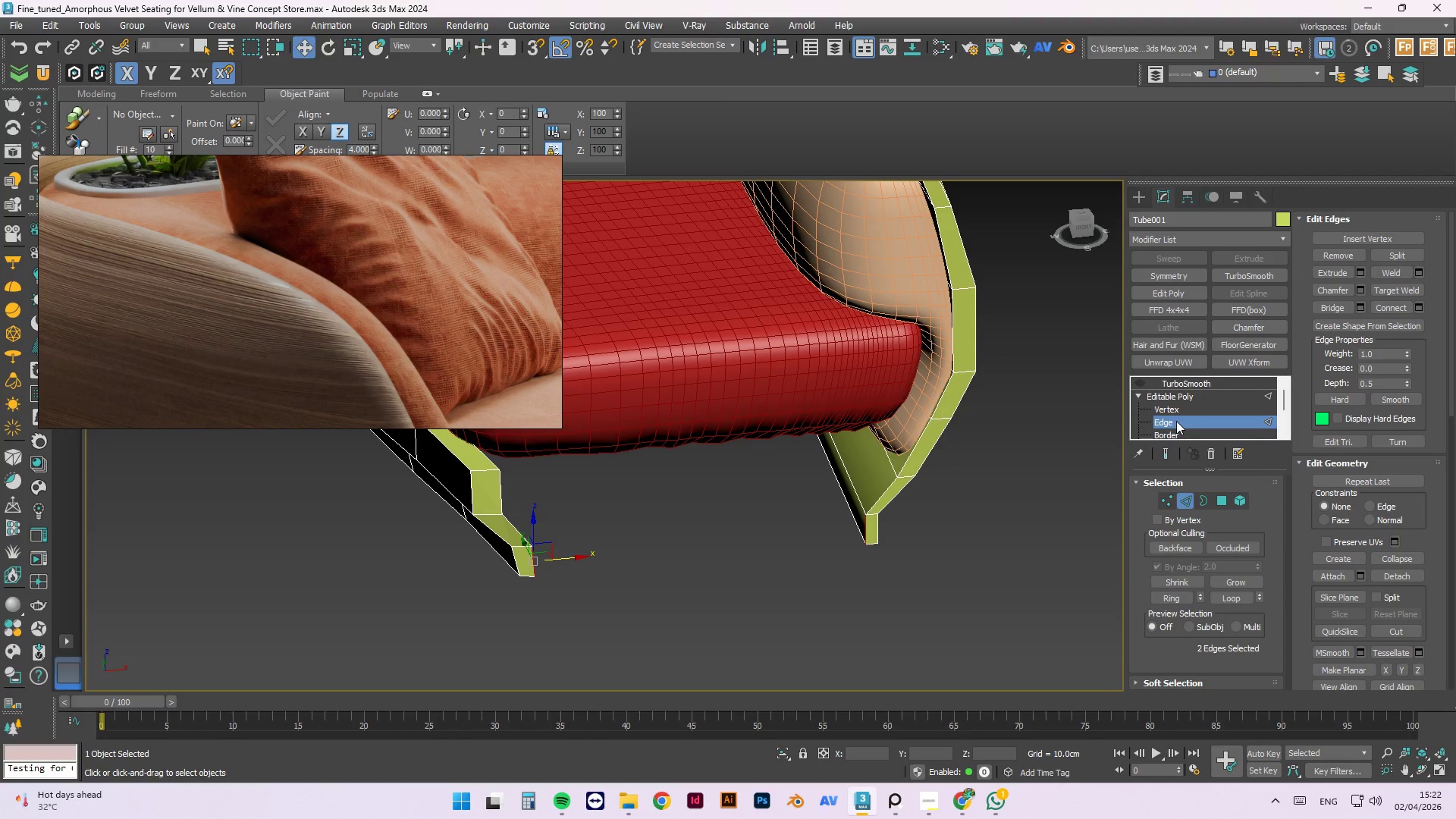 
left_click([773, 639])
 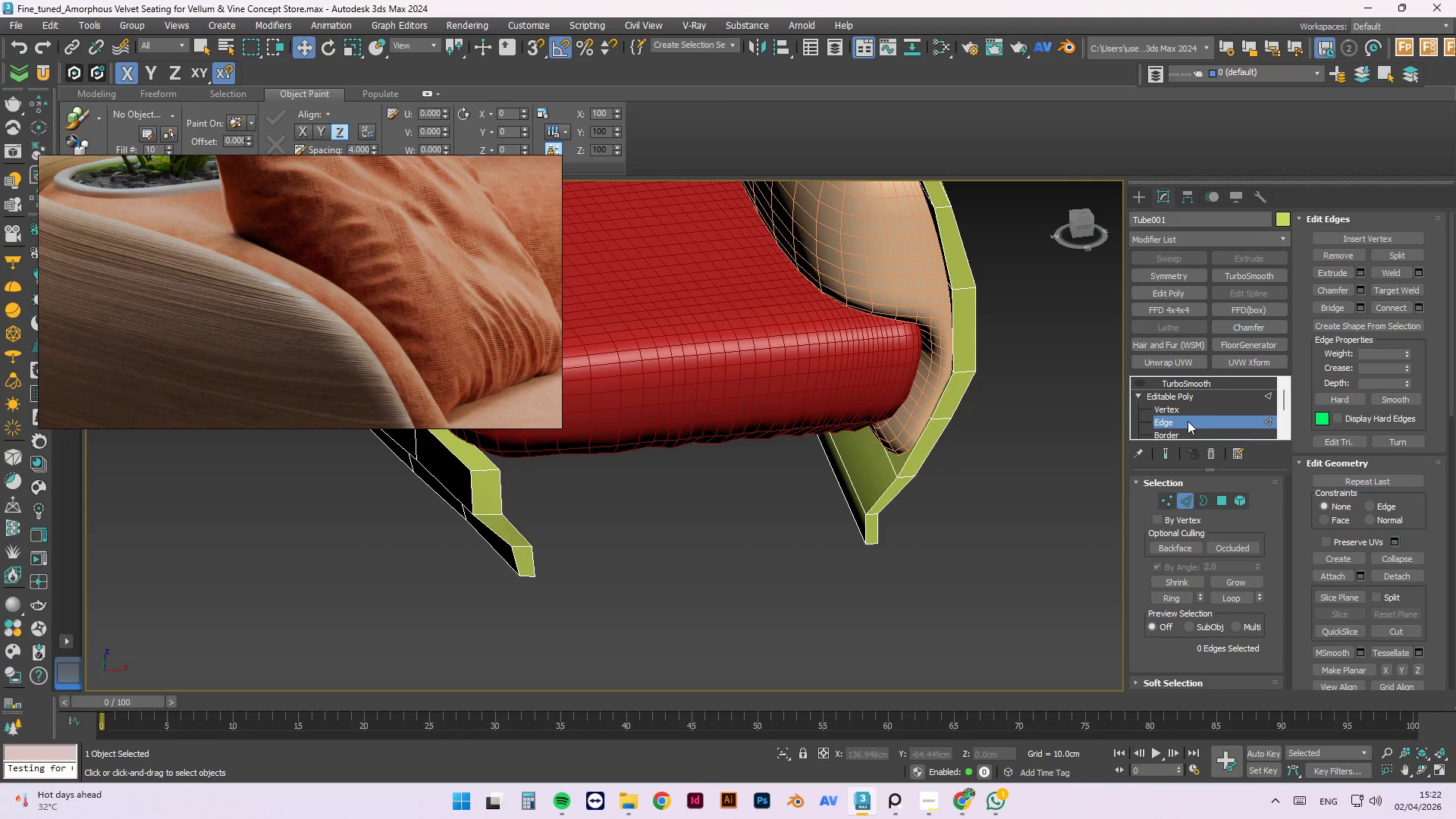 
left_click([1178, 410])
 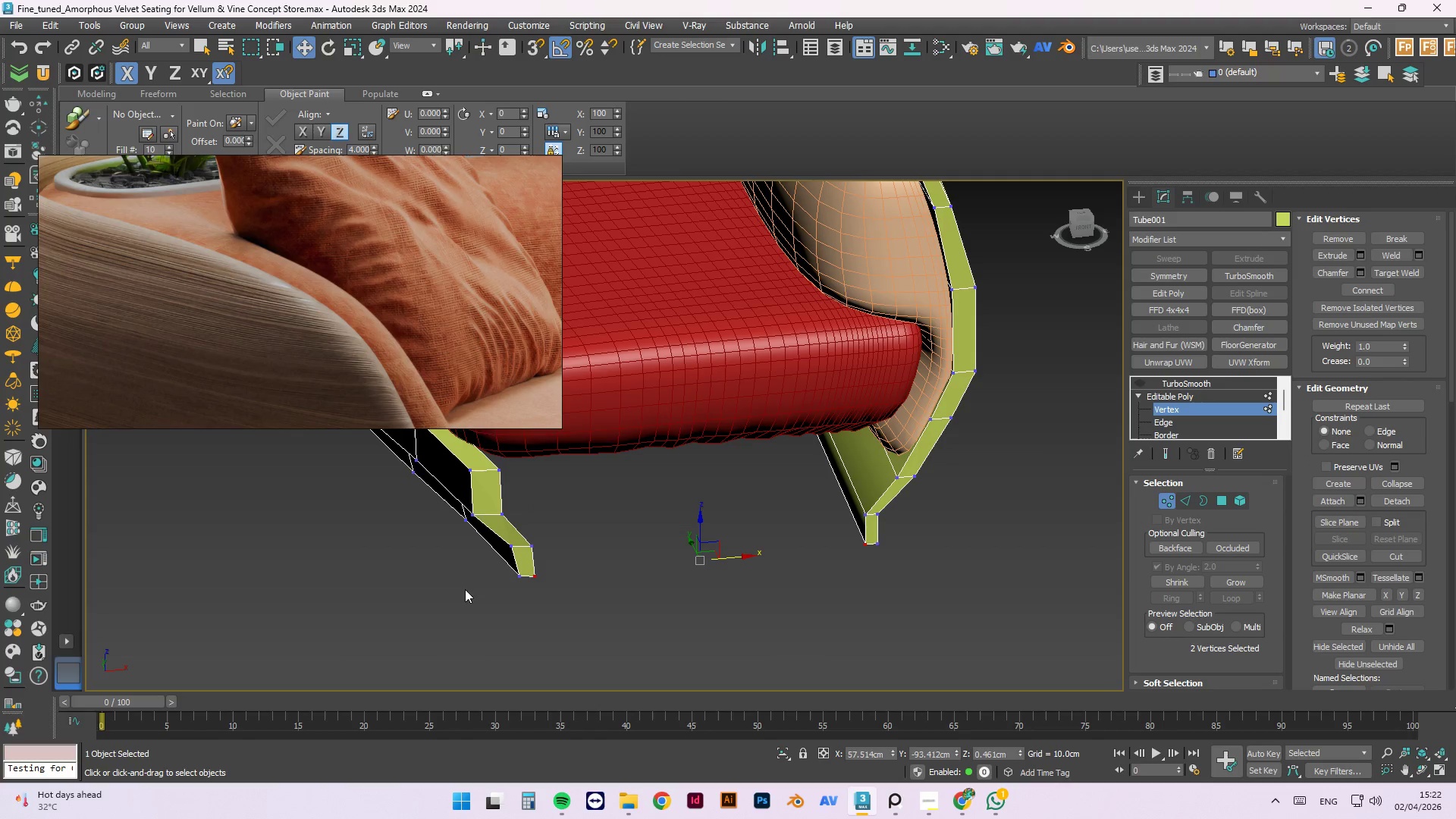 
left_click([535, 544])
 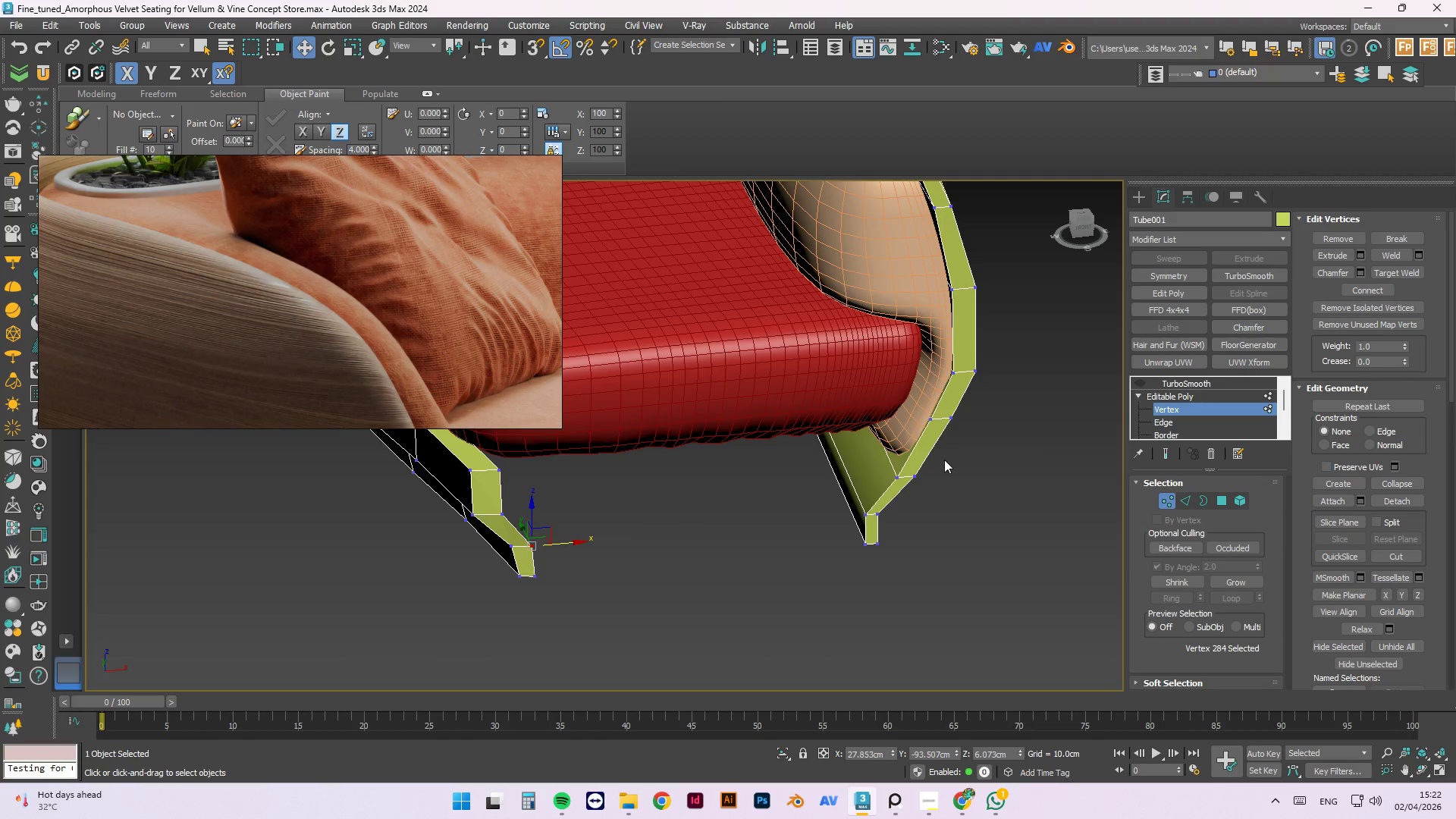 
hold_key(key=ControlLeft, duration=1.5)
left_click([868, 513])
 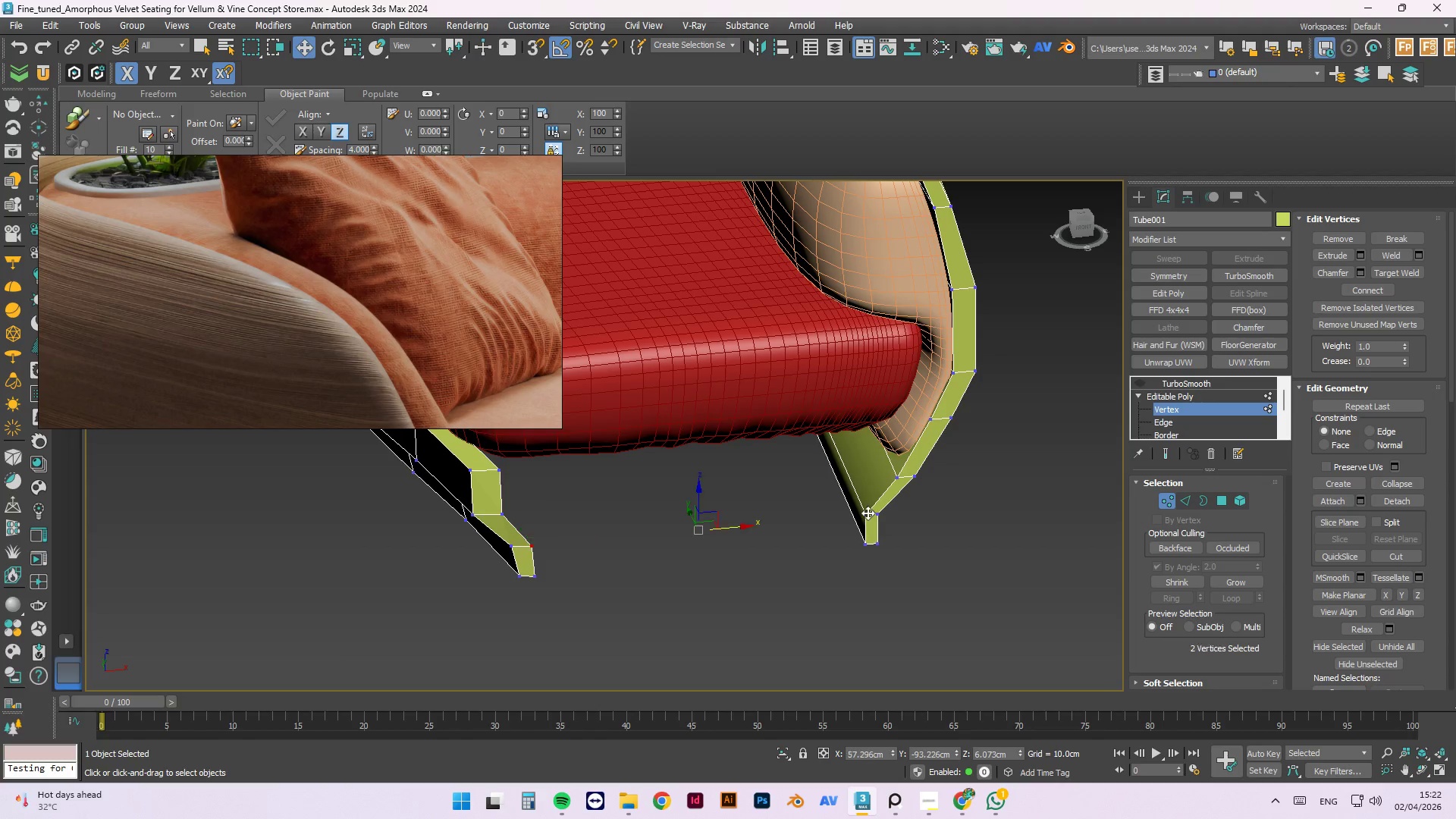 
hold_key(key=ControlLeft, duration=0.8)
 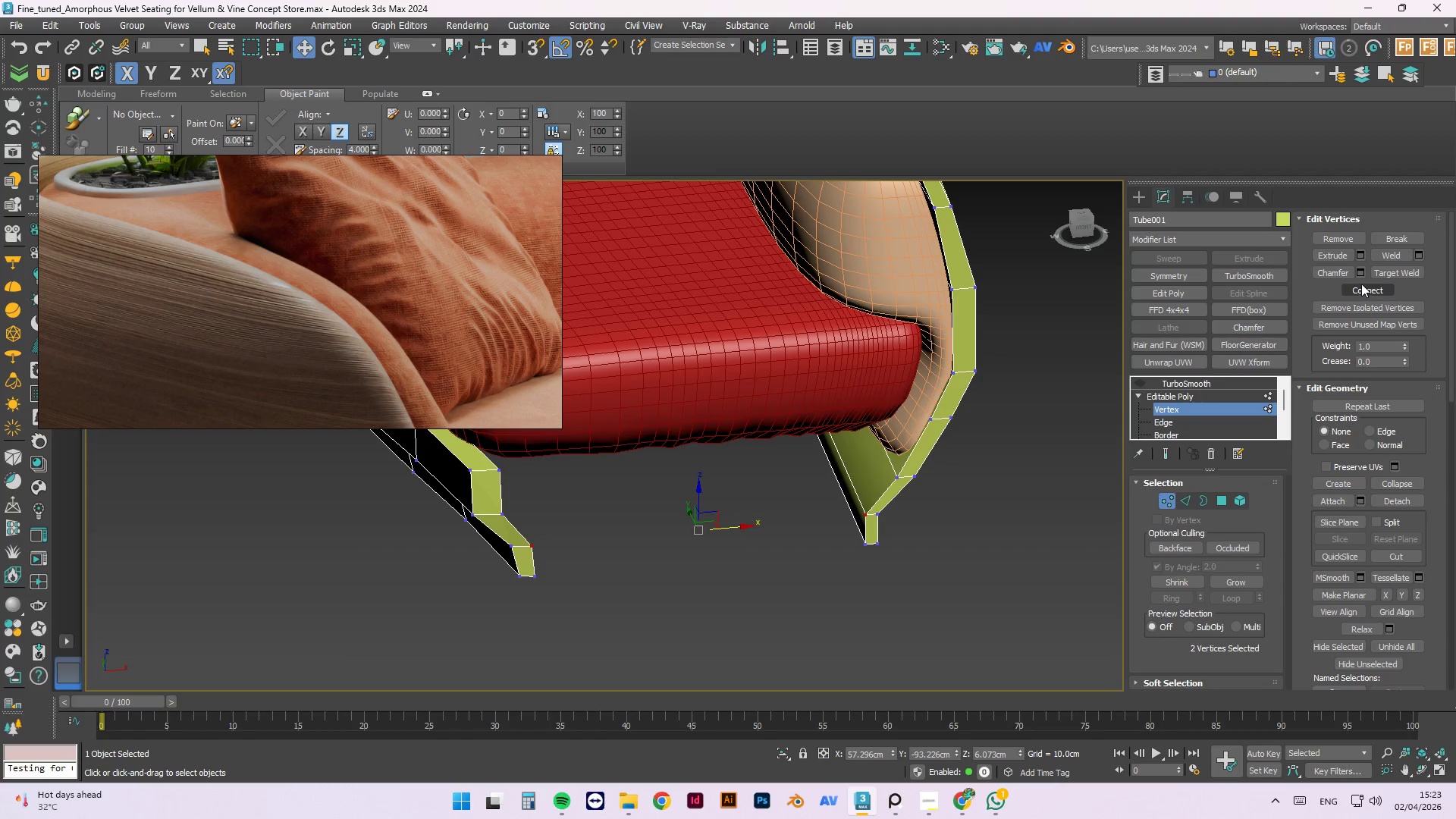 
left_click([1361, 284])
 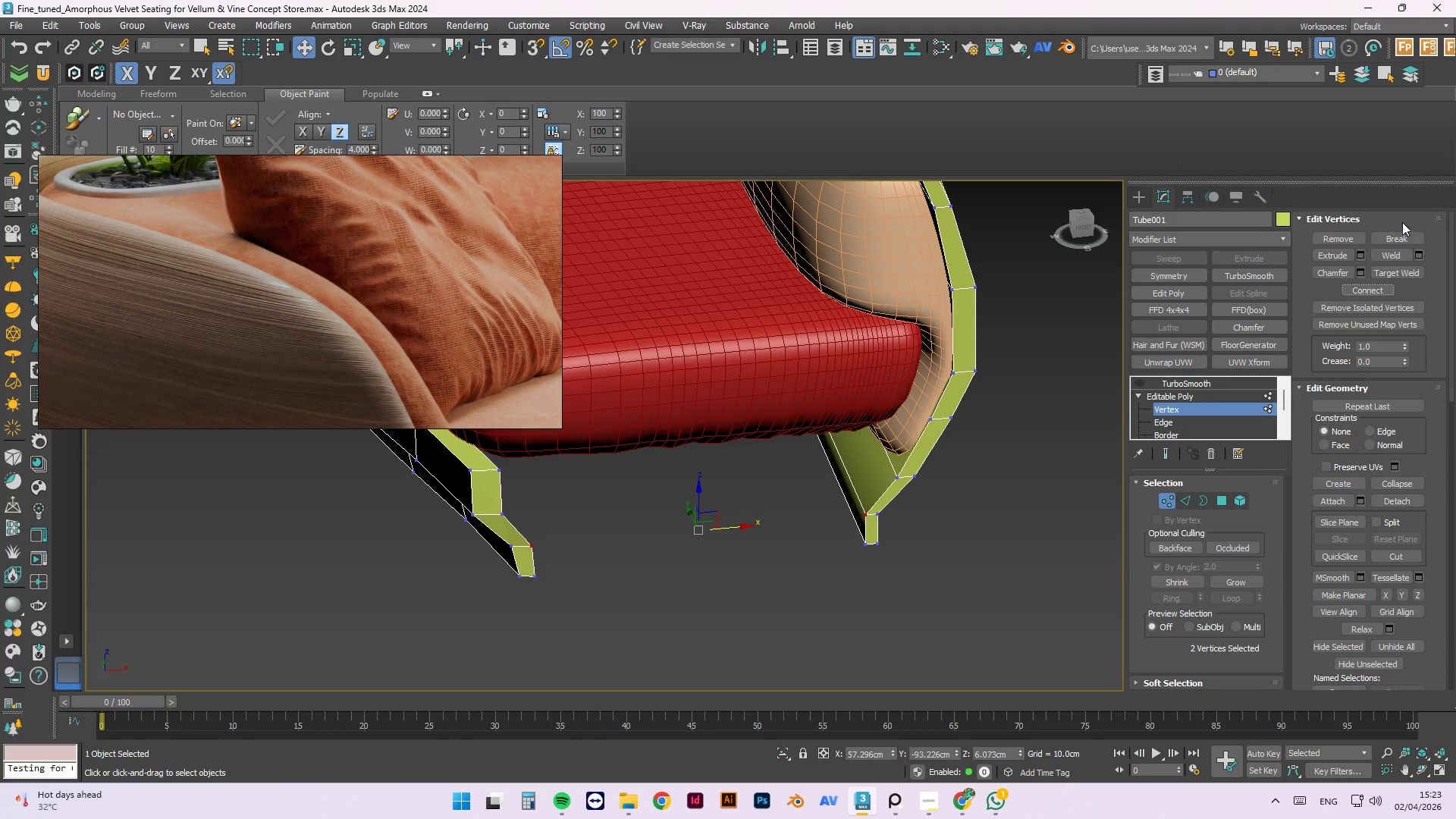 
left_click([1395, 254])
 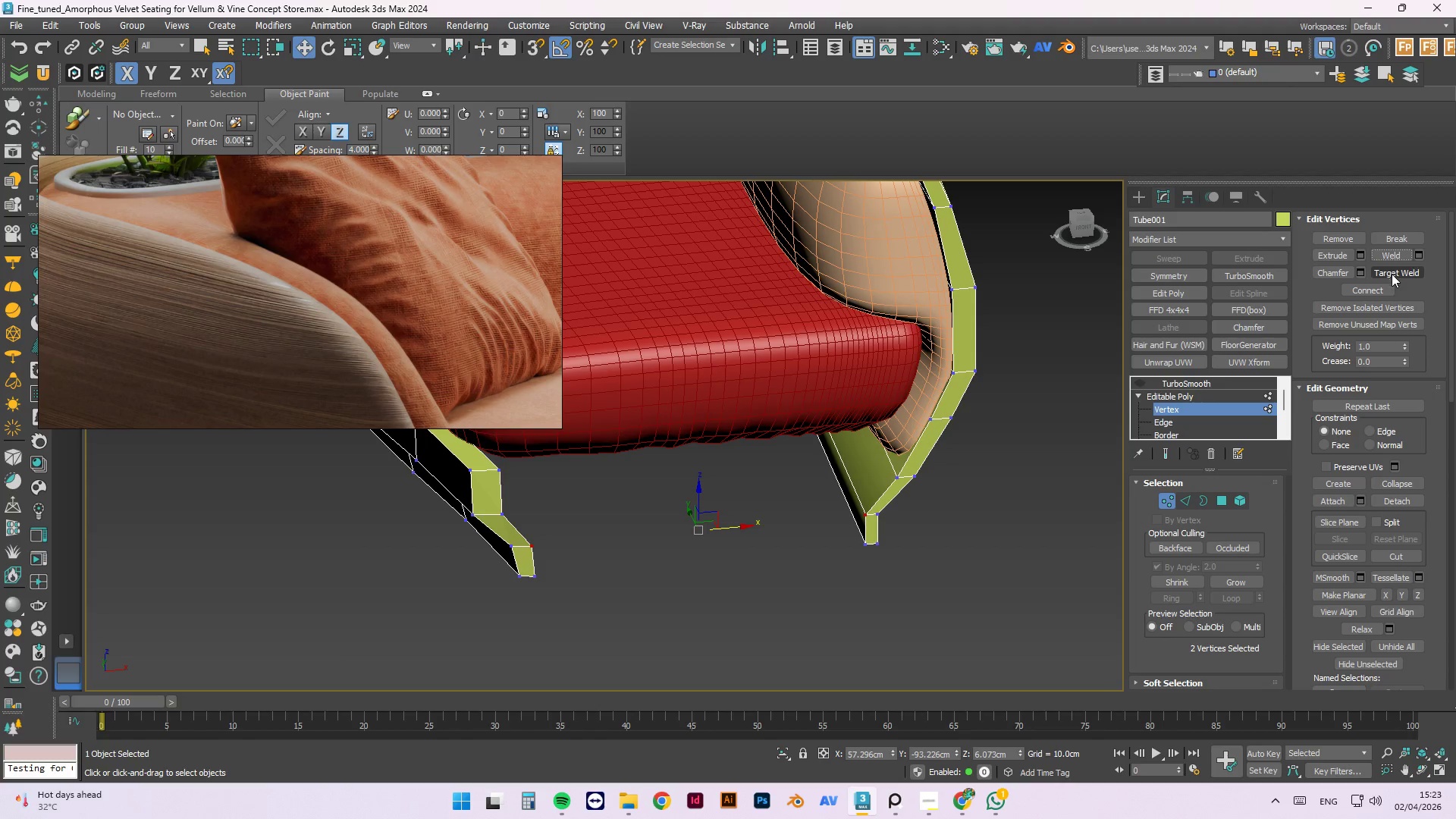 
left_click([1392, 274])
 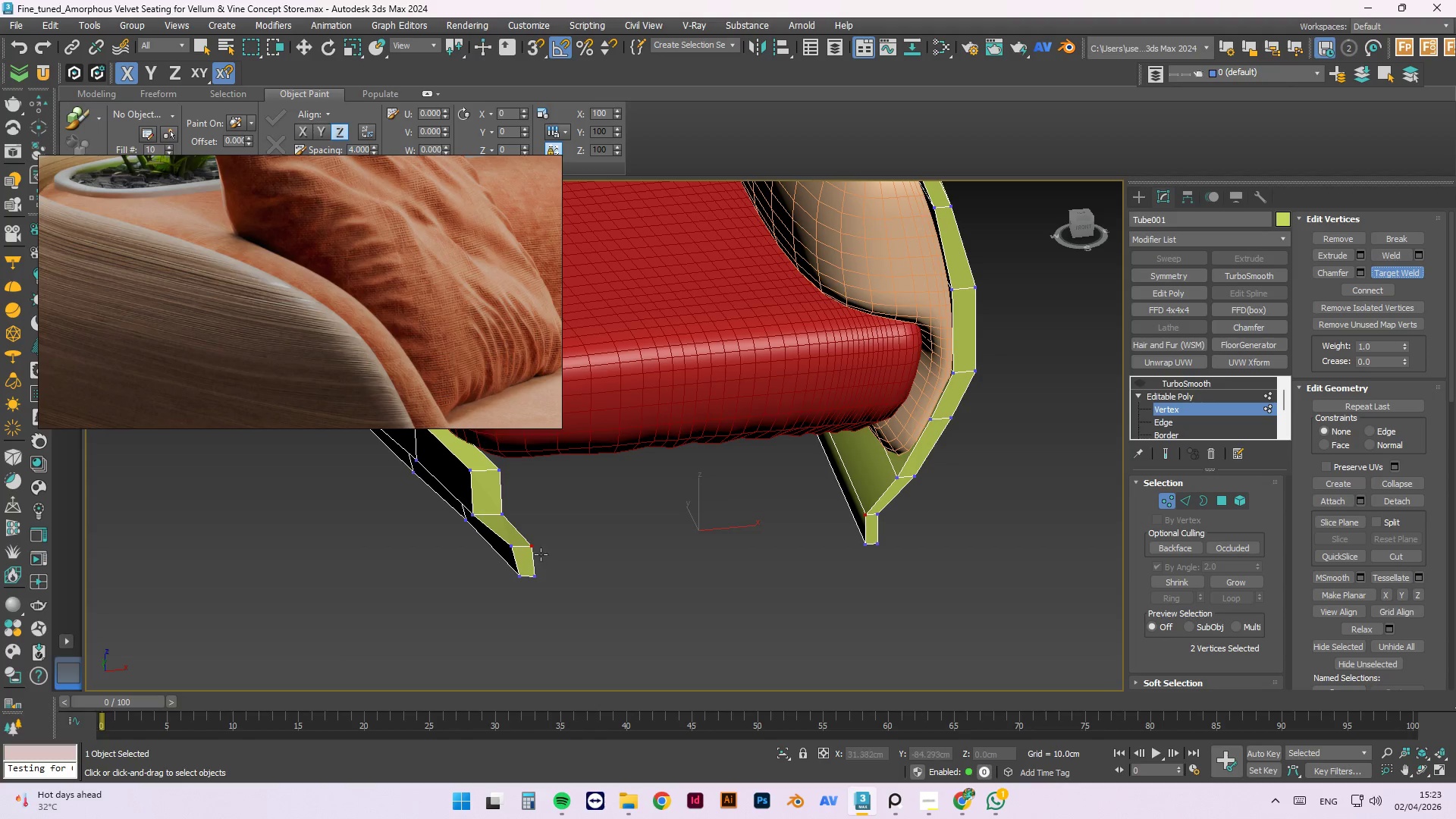 
left_click_drag(start_coordinate=[533, 548], to_coordinate=[864, 512])
 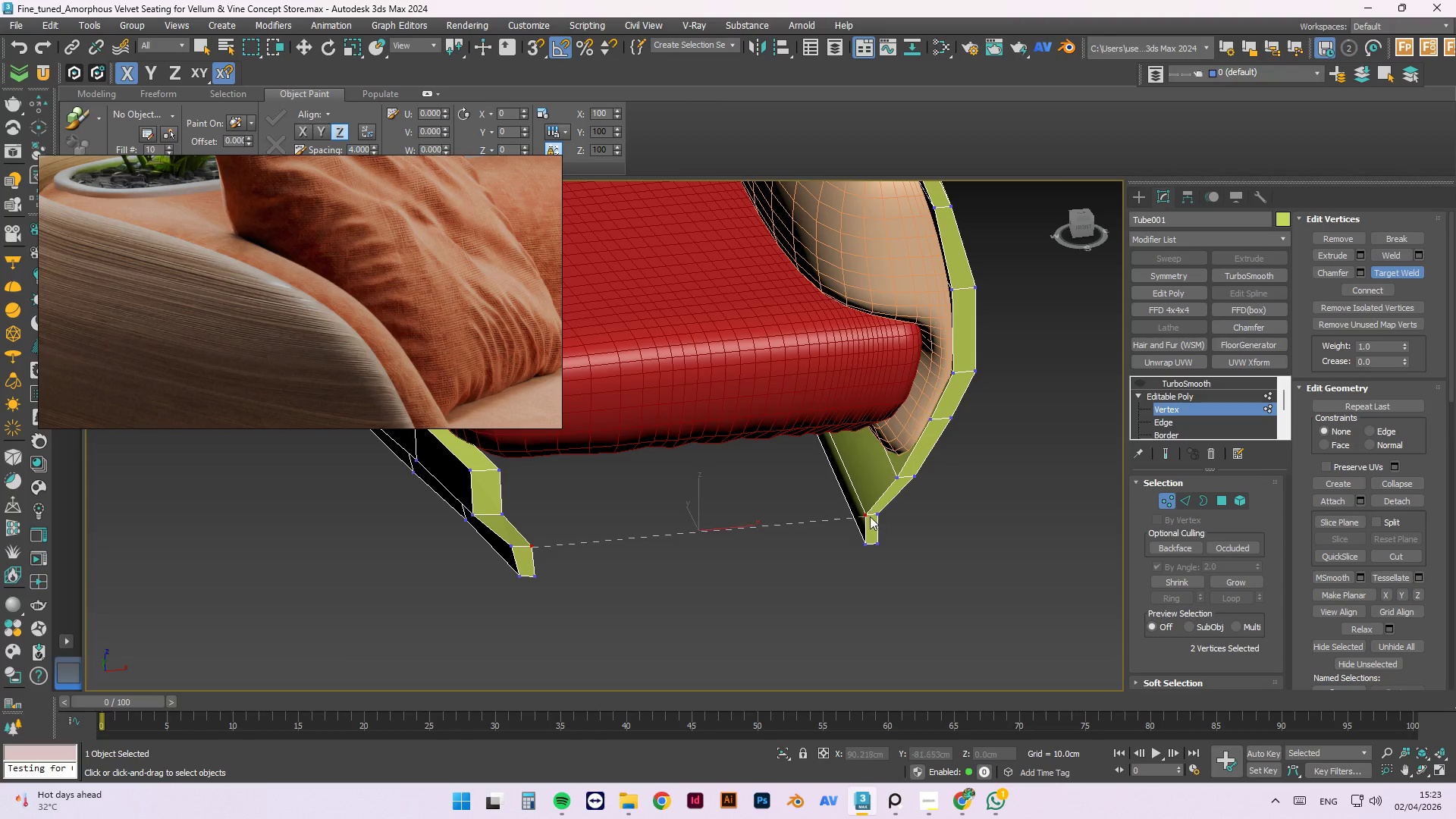 
left_click([867, 514])
 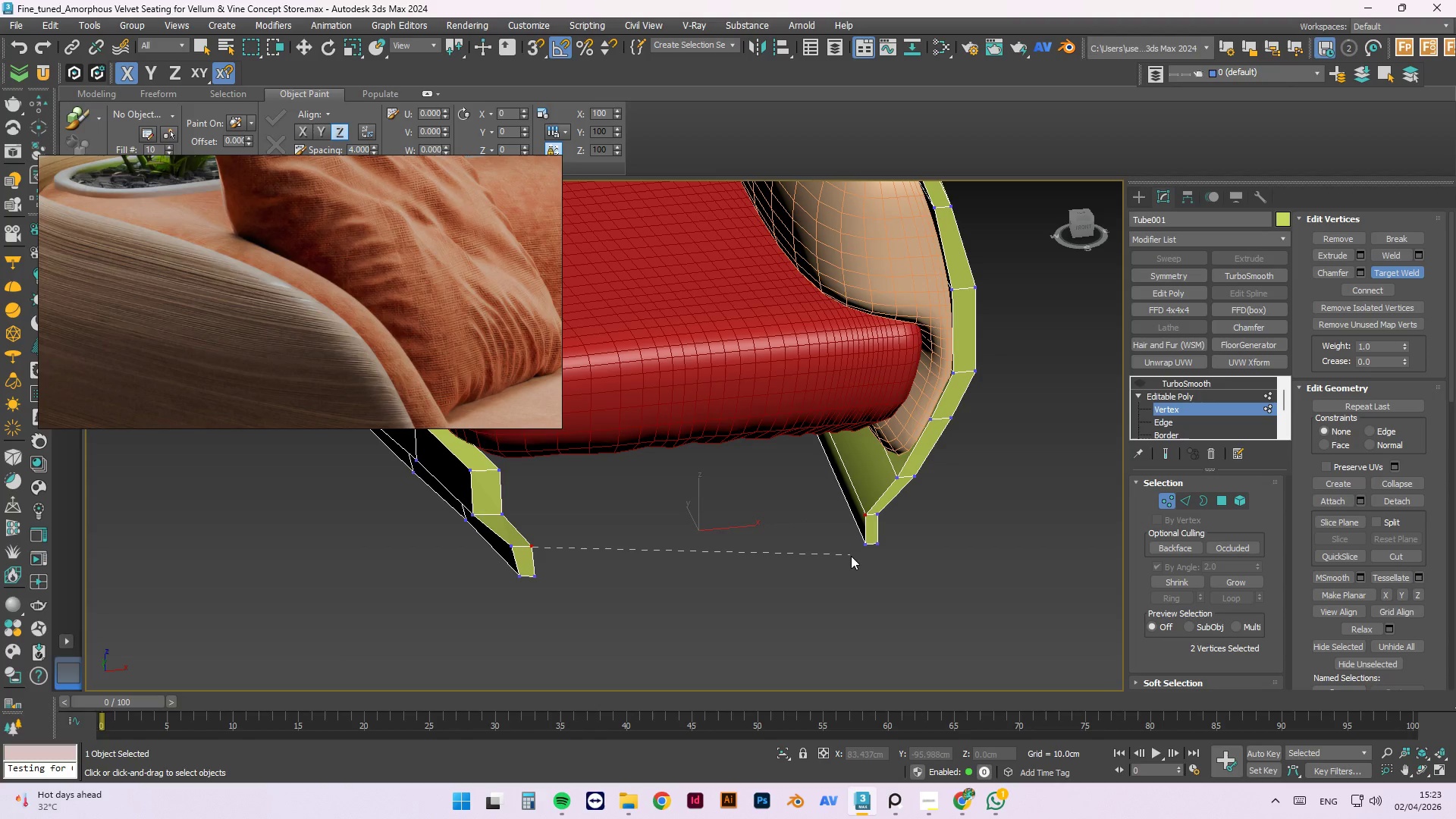 
key(Escape)
 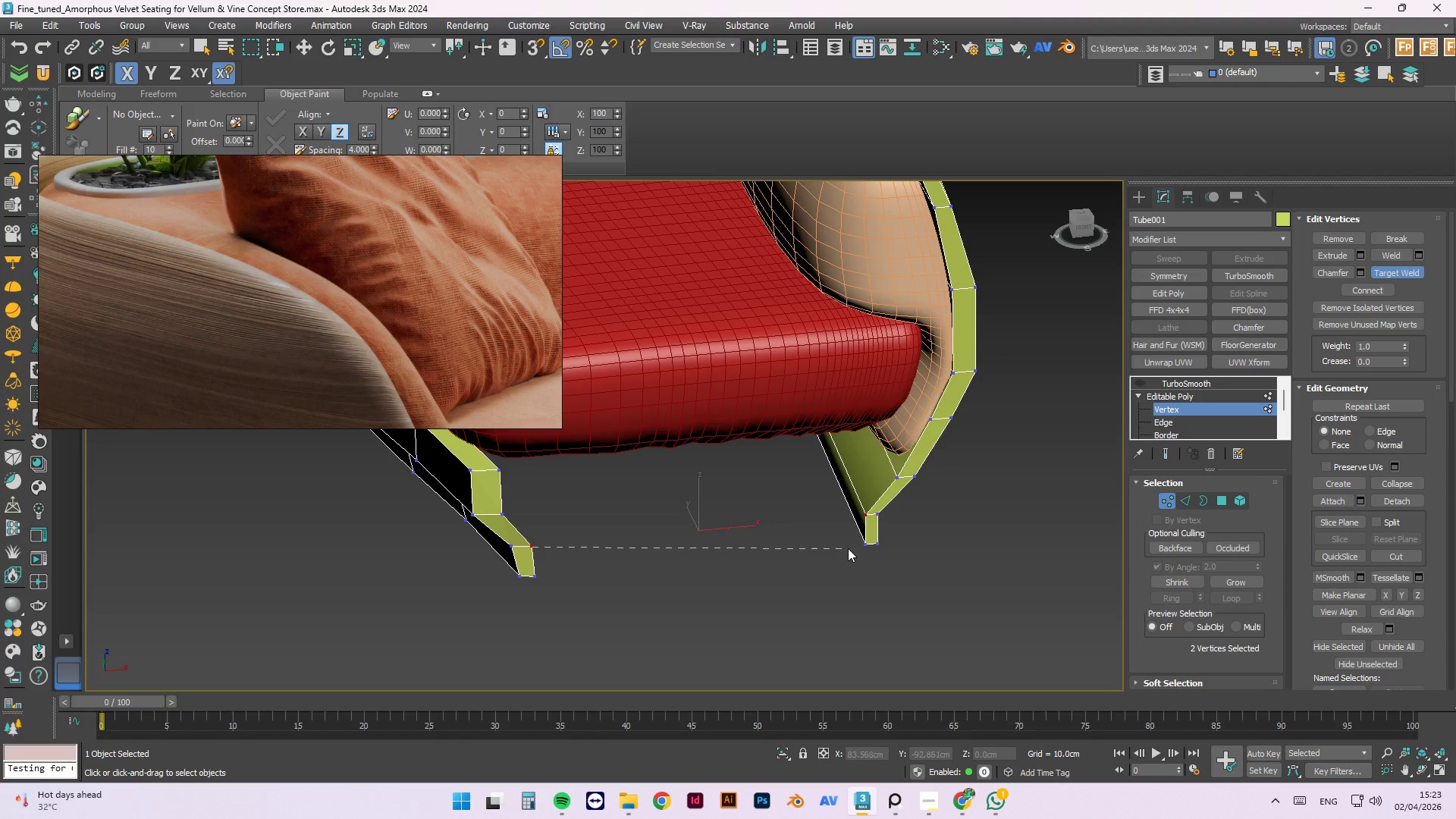 
key(Escape)
 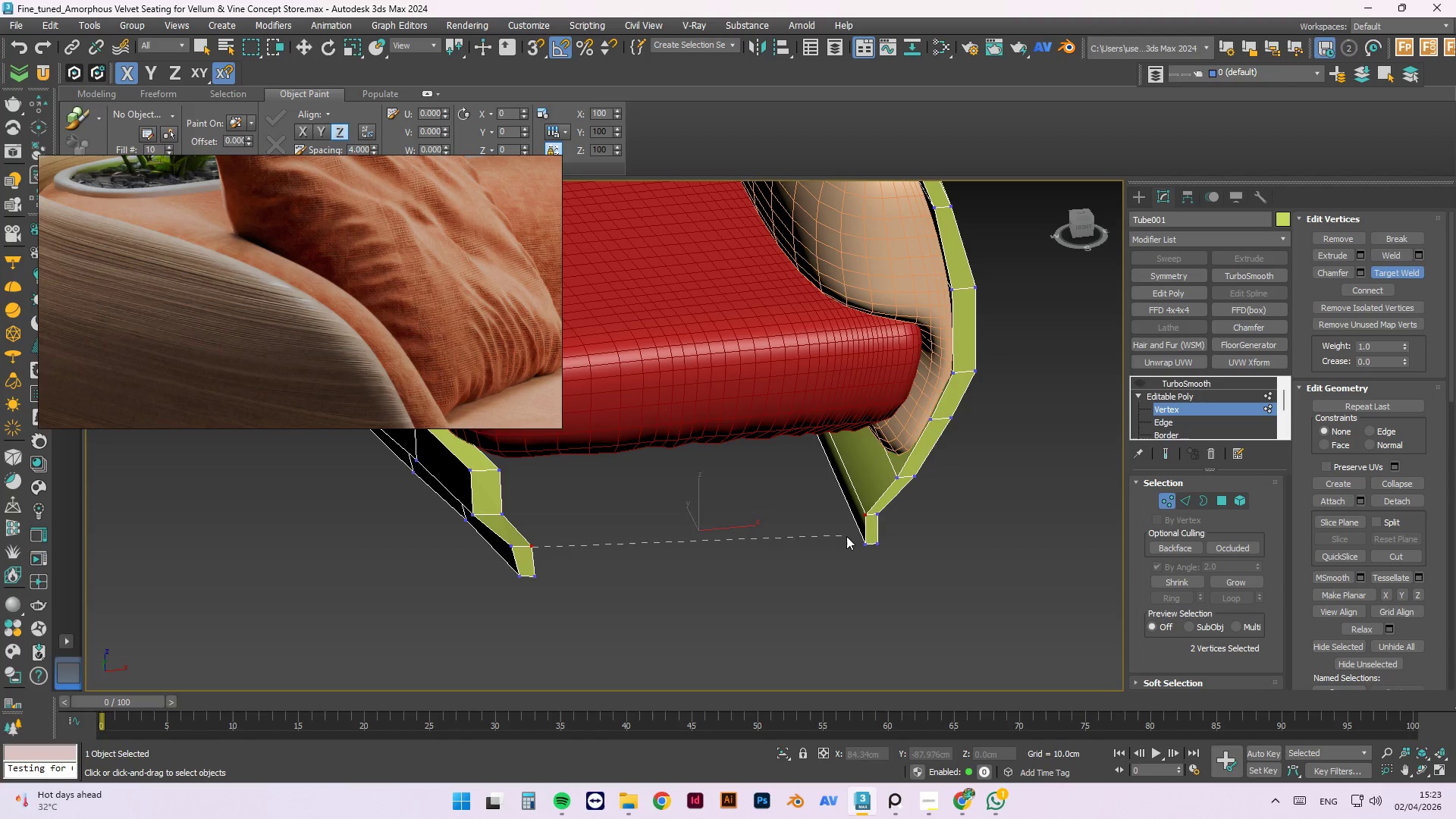 
right_click([846, 536])
 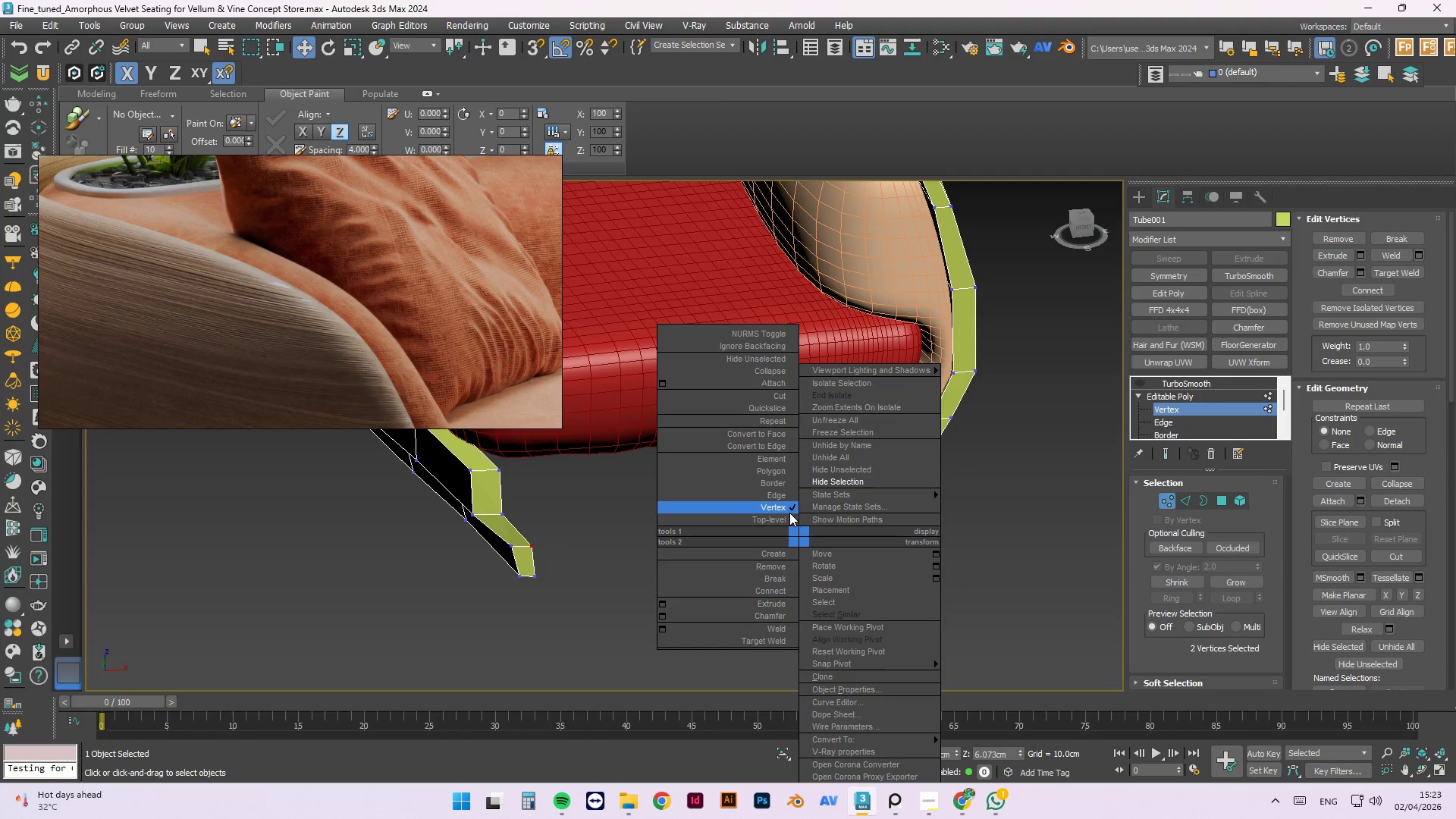 
left_click_drag(start_coordinate=[784, 515], to_coordinate=[784, 544])
 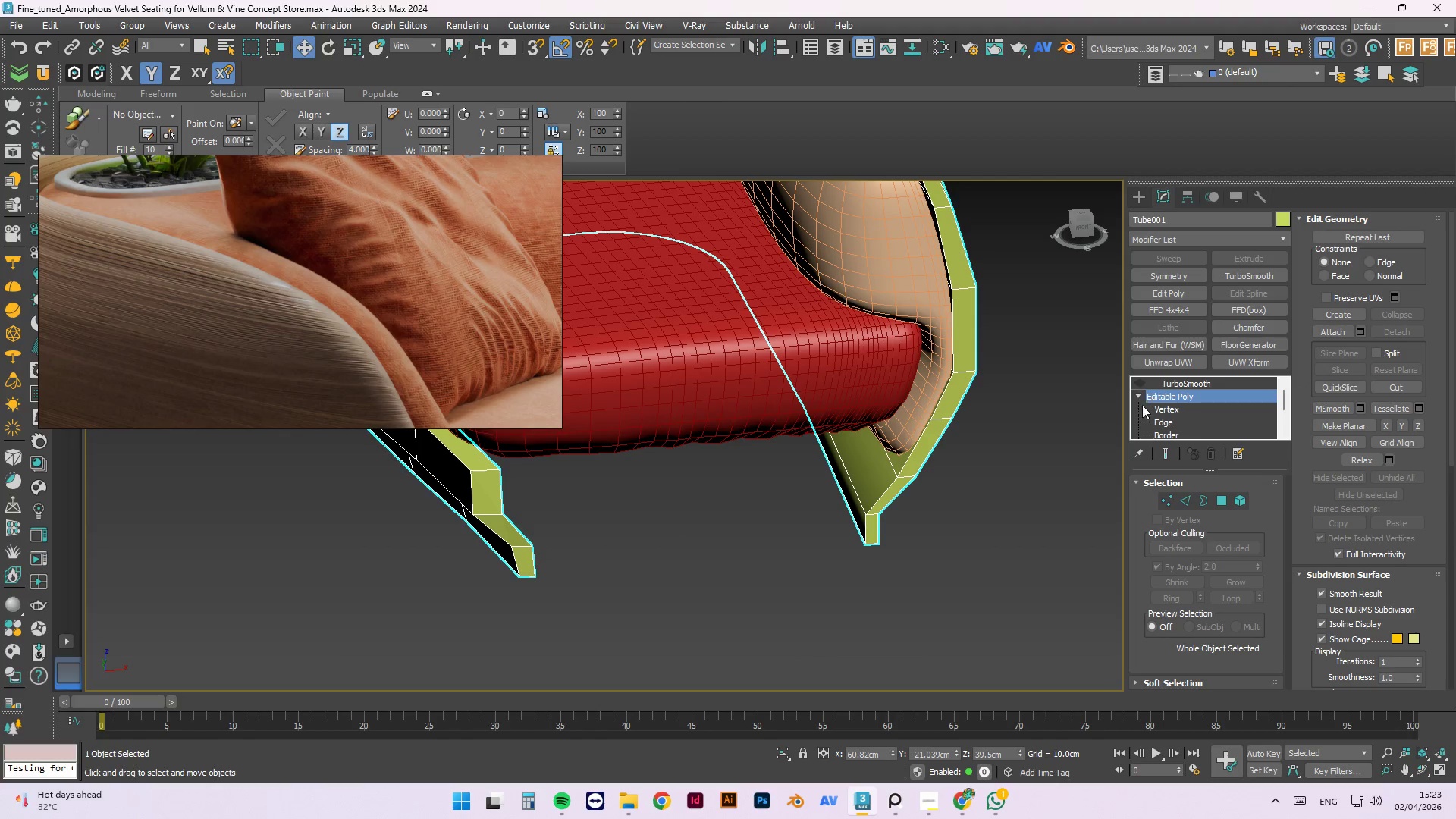 
left_click([1165, 413])
 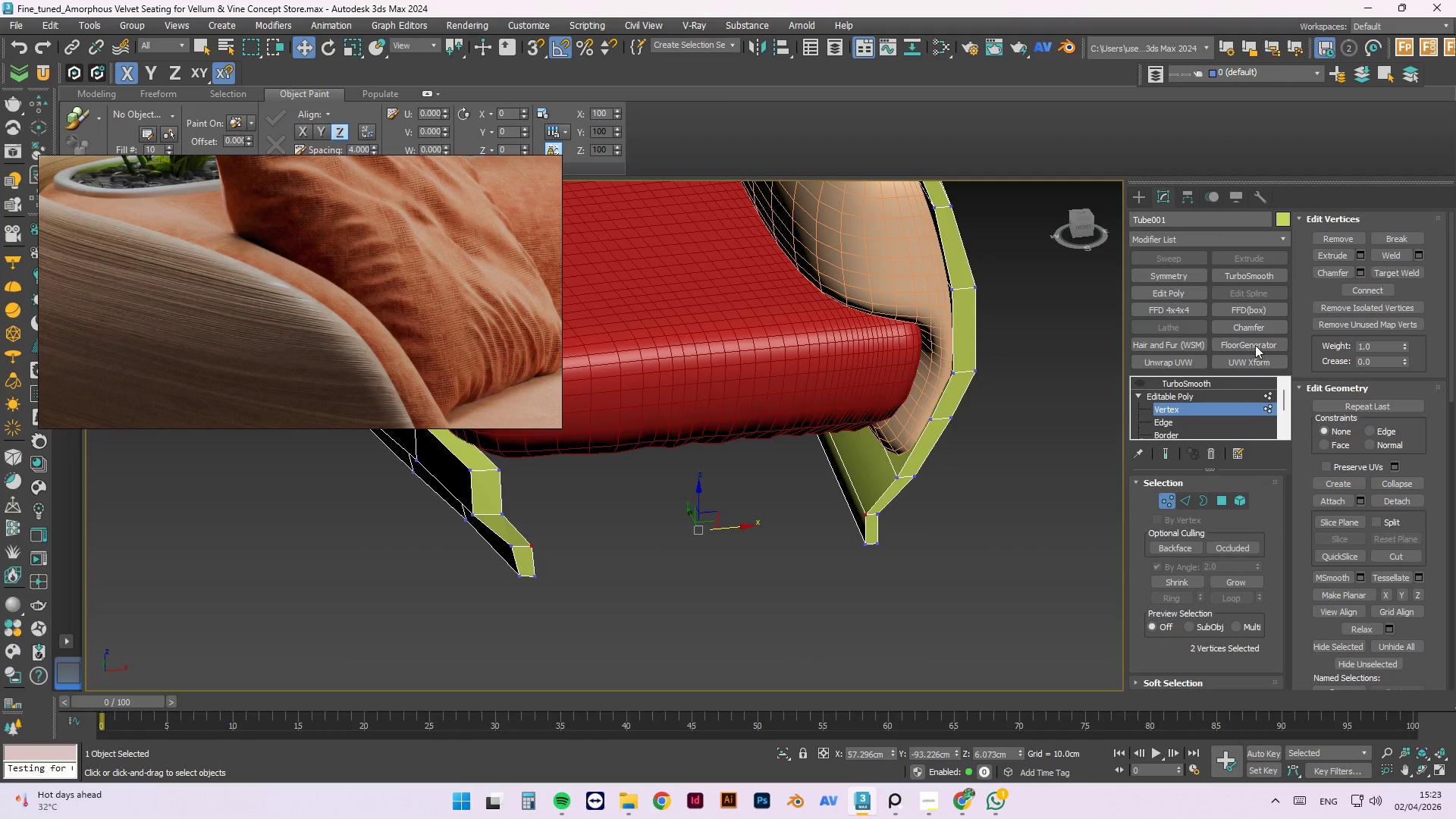 
right_click([1026, 494])
 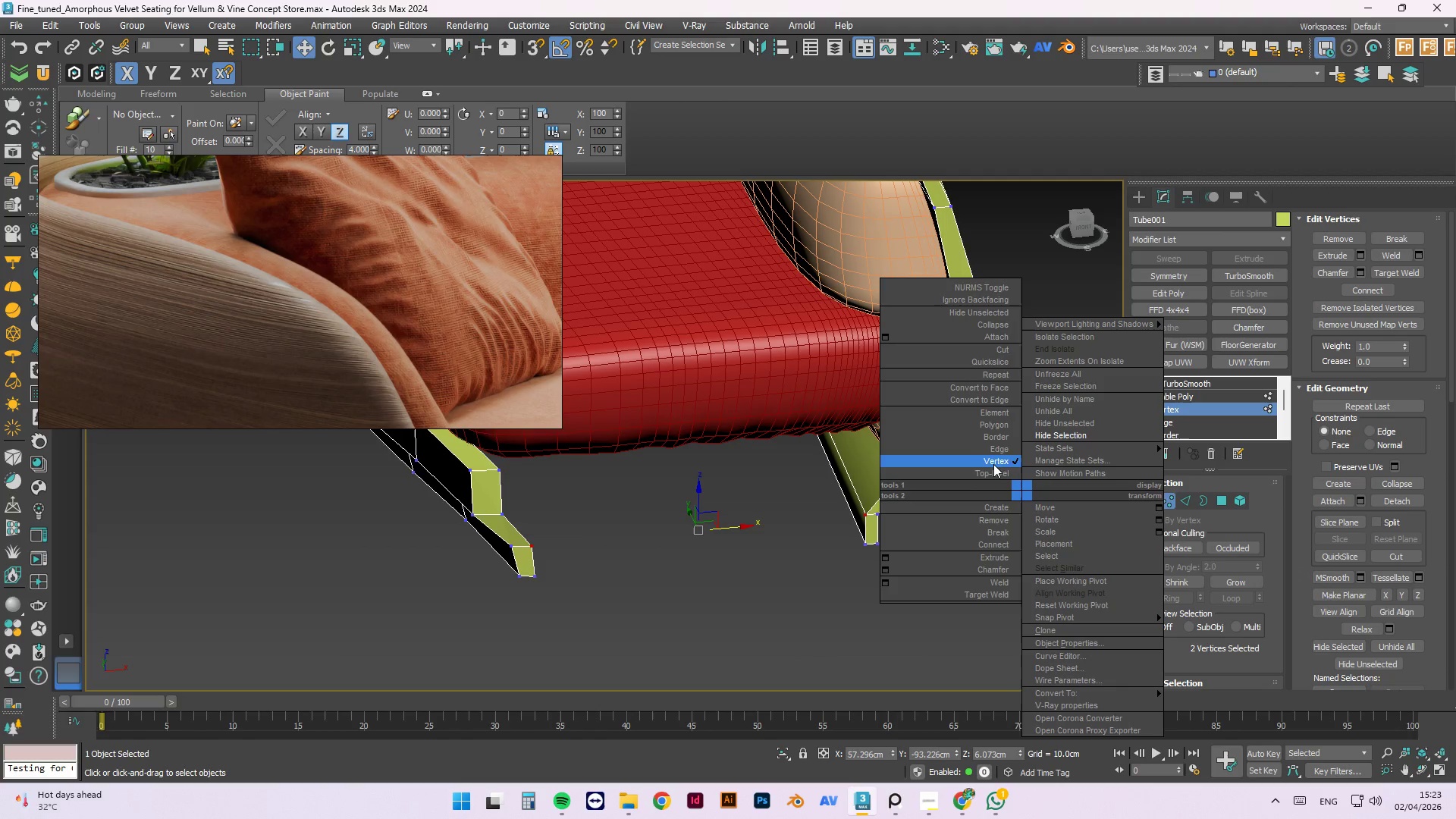 
left_click([993, 469])
 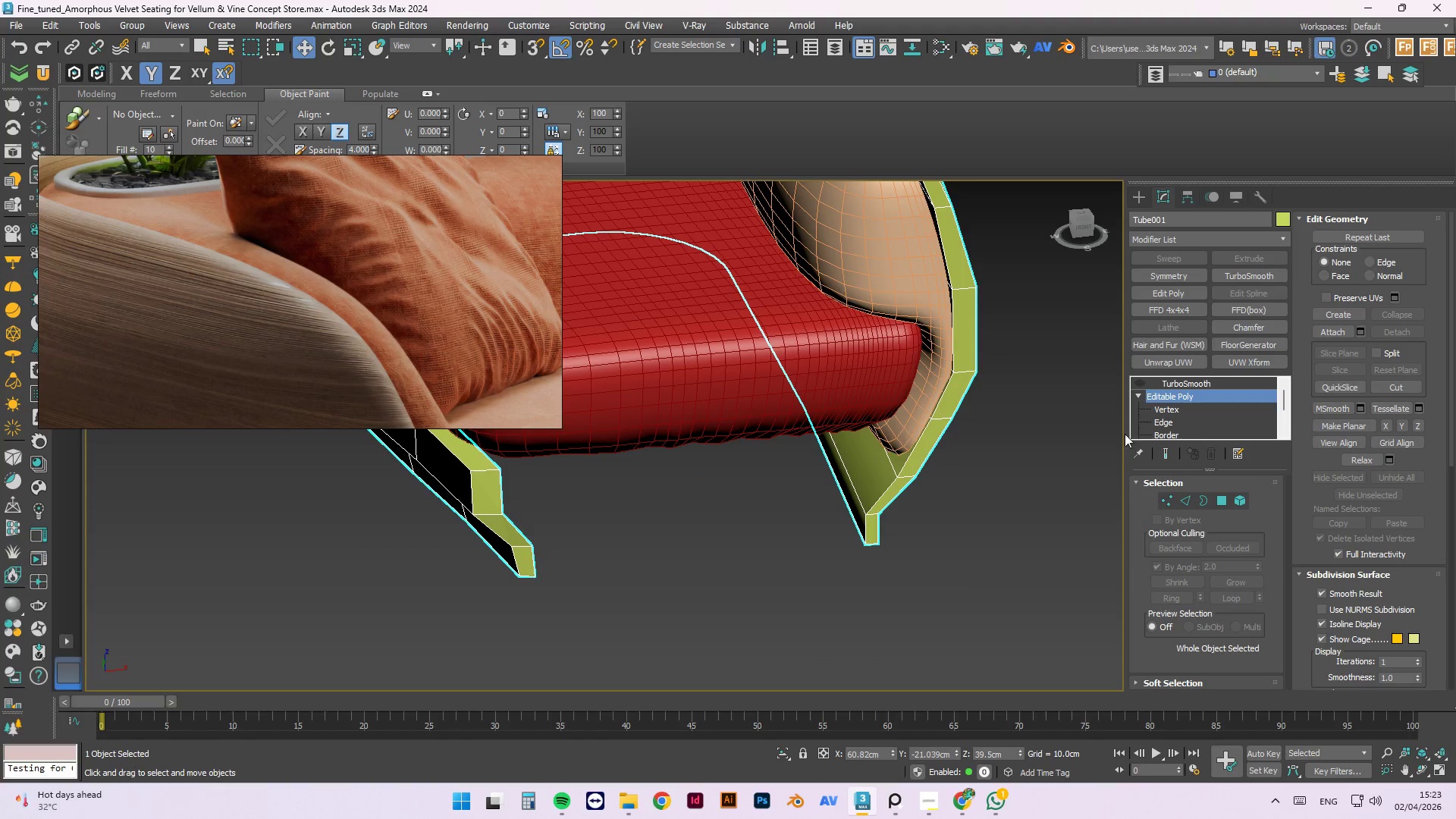 
left_click([1175, 410])
 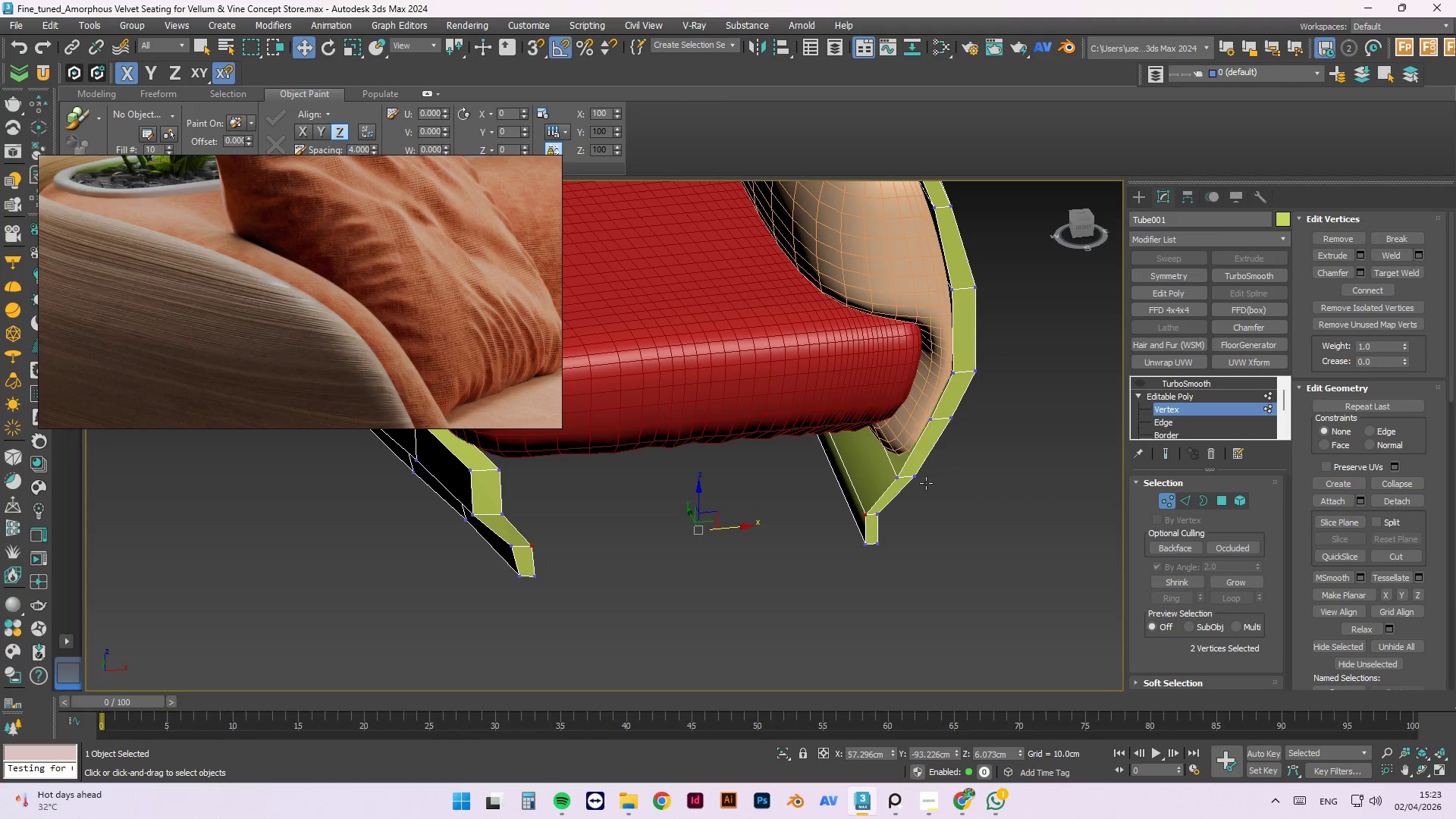 
key(Escape)
 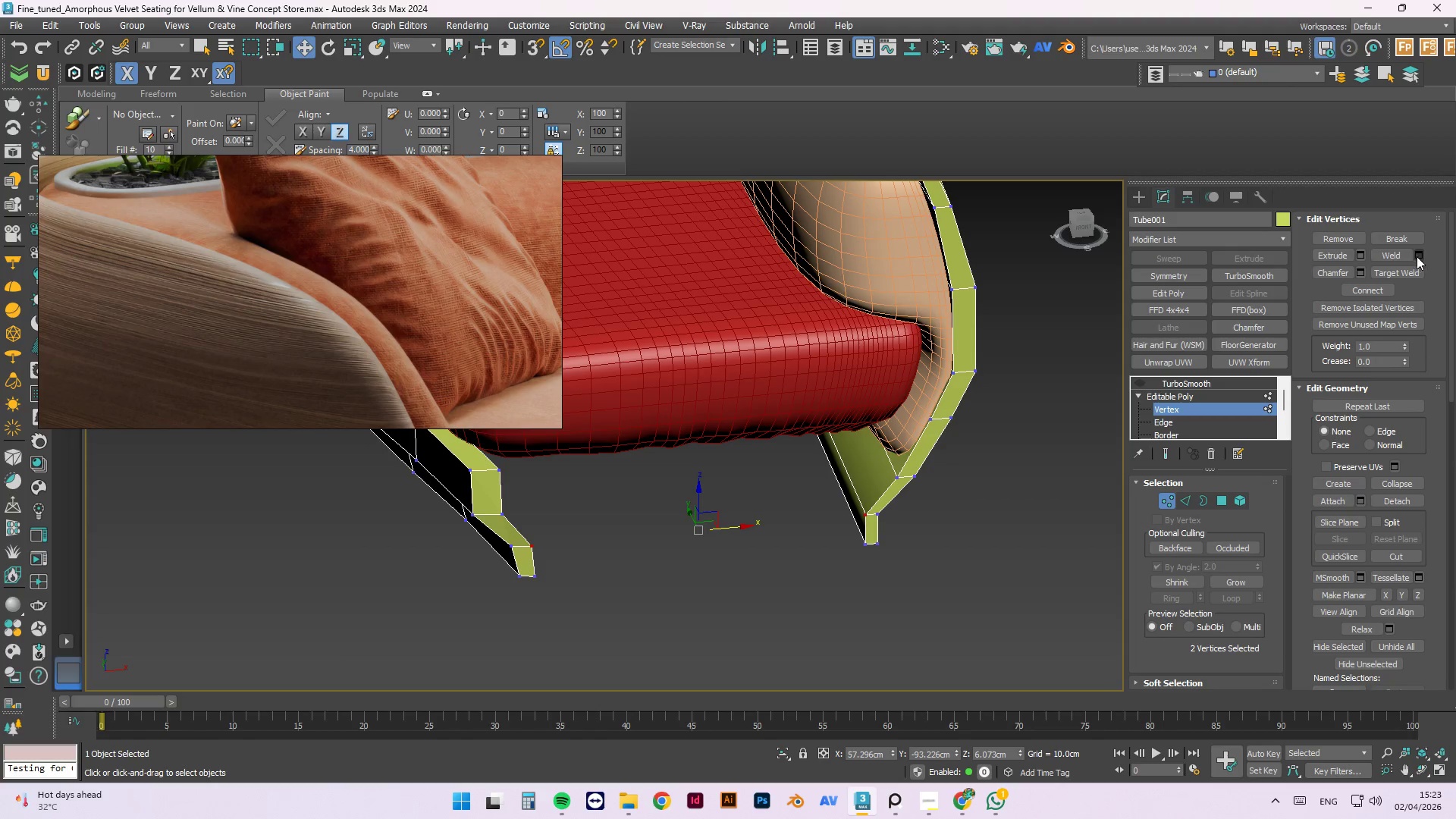 
left_click([1408, 272])
 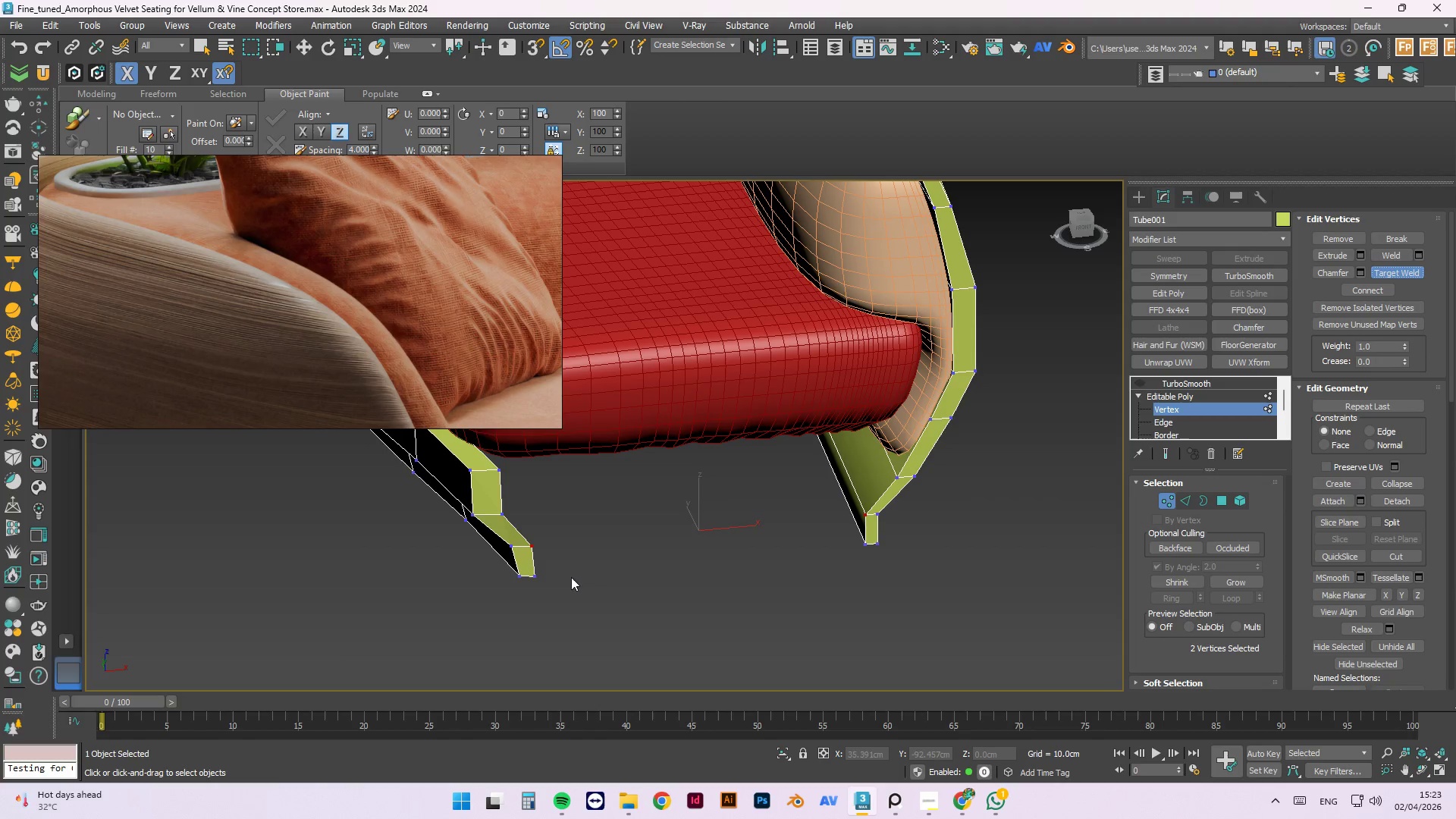 
left_click_drag(start_coordinate=[534, 577], to_coordinate=[863, 533])
 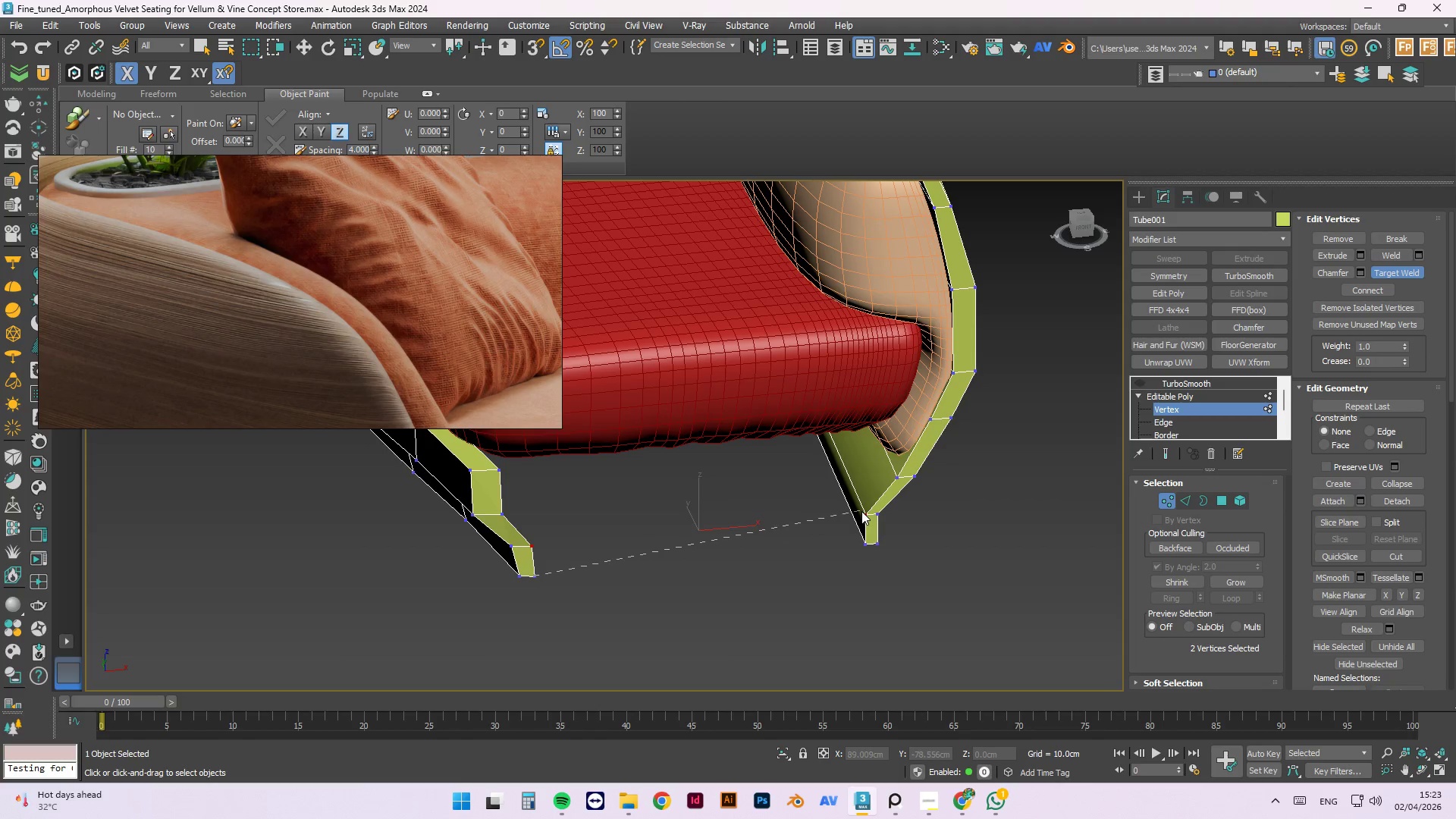 
left_click([864, 516])
 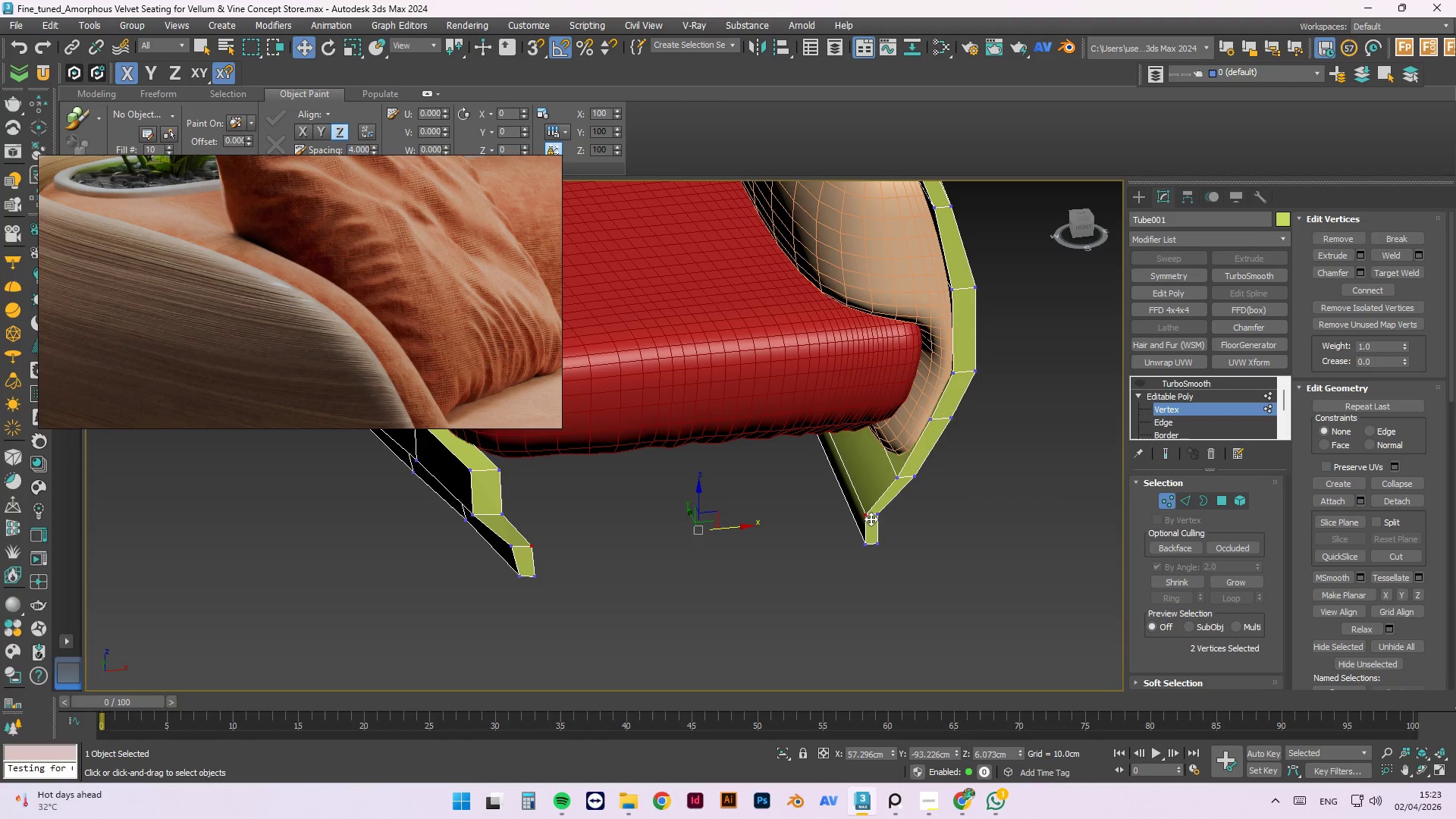 
left_click_drag(start_coordinate=[868, 513], to_coordinate=[872, 553])
 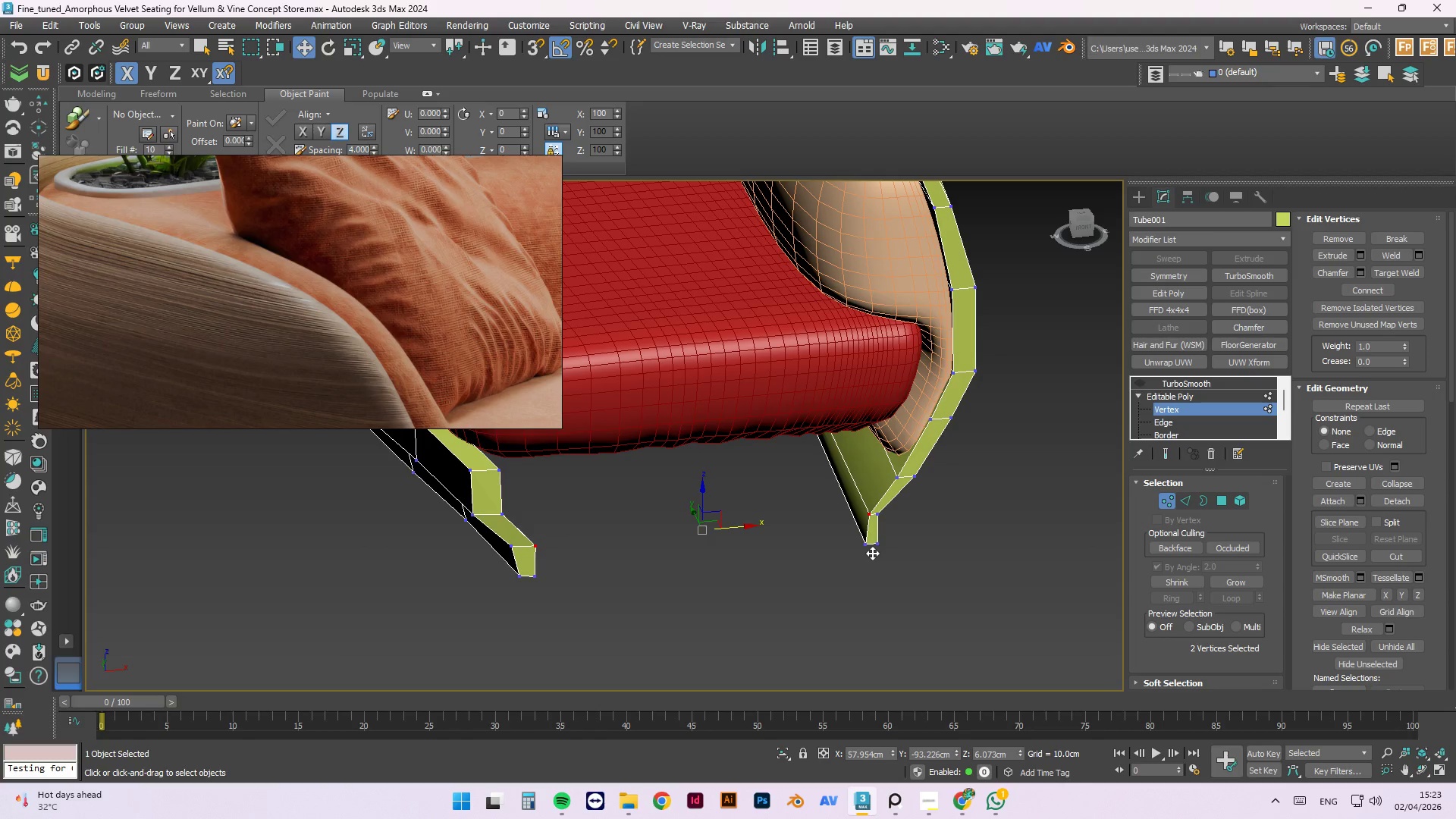 
key(Control+Z)
 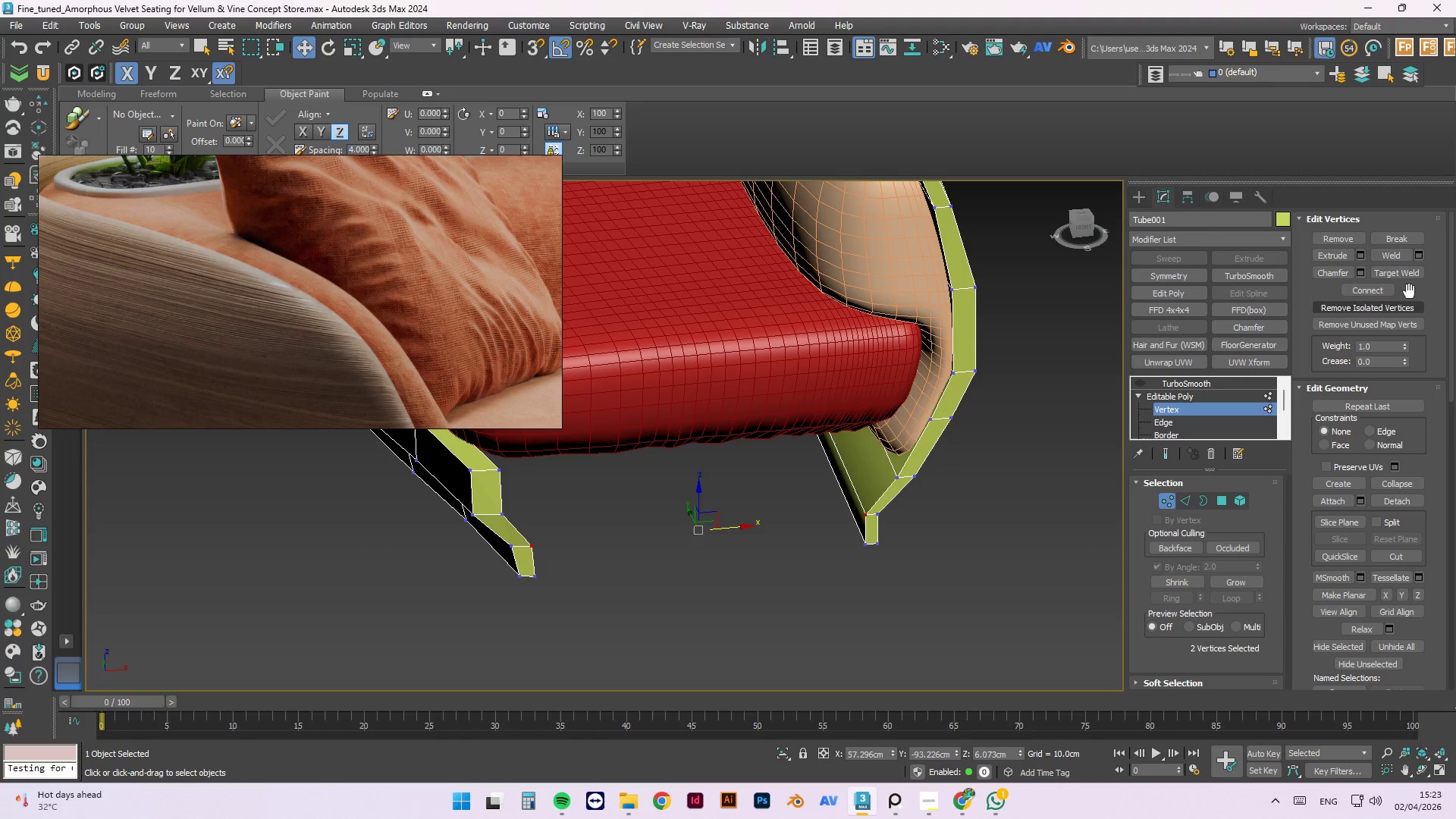 
left_click([1410, 278])
 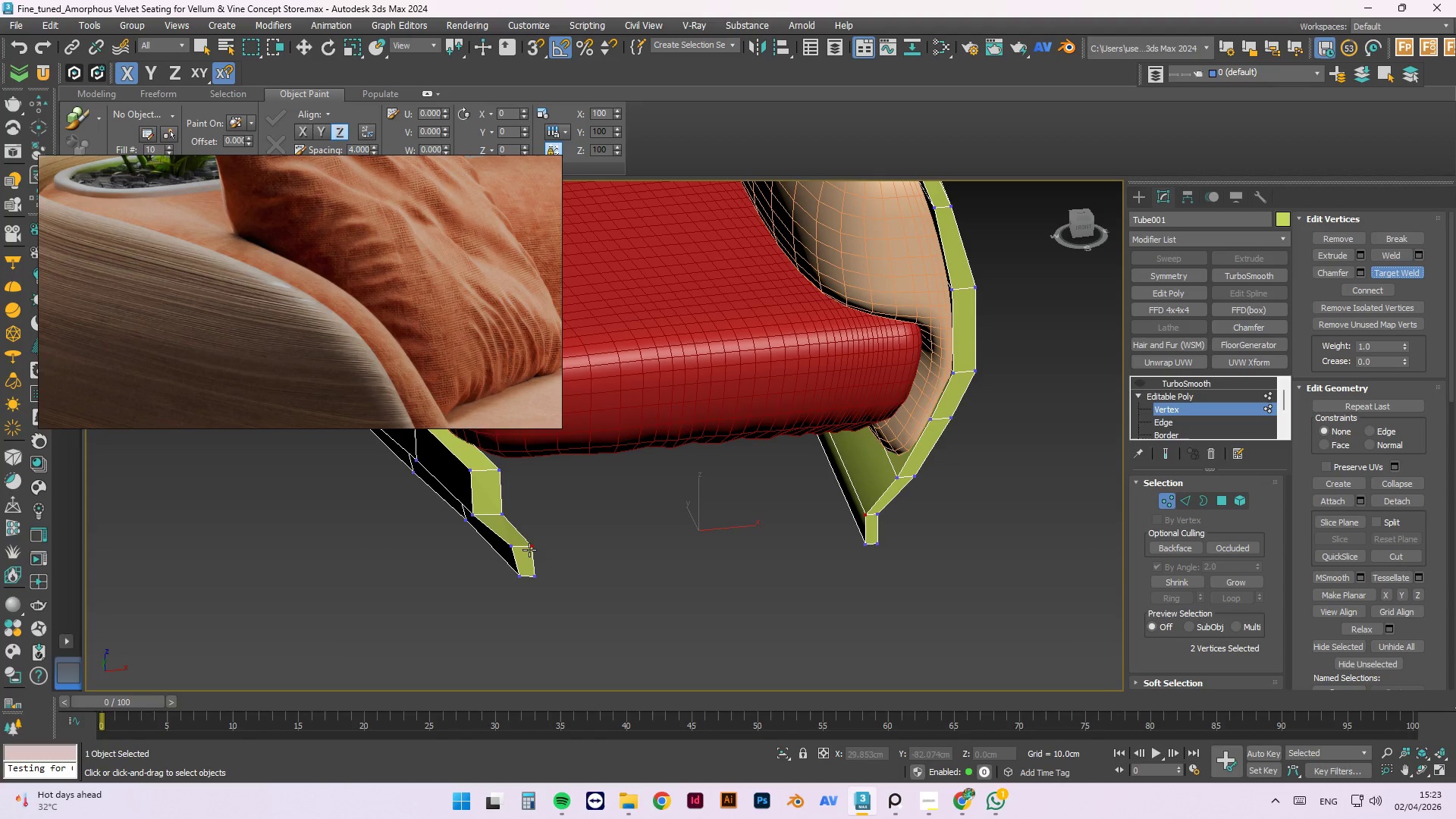 
left_click_drag(start_coordinate=[534, 548], to_coordinate=[868, 515])
 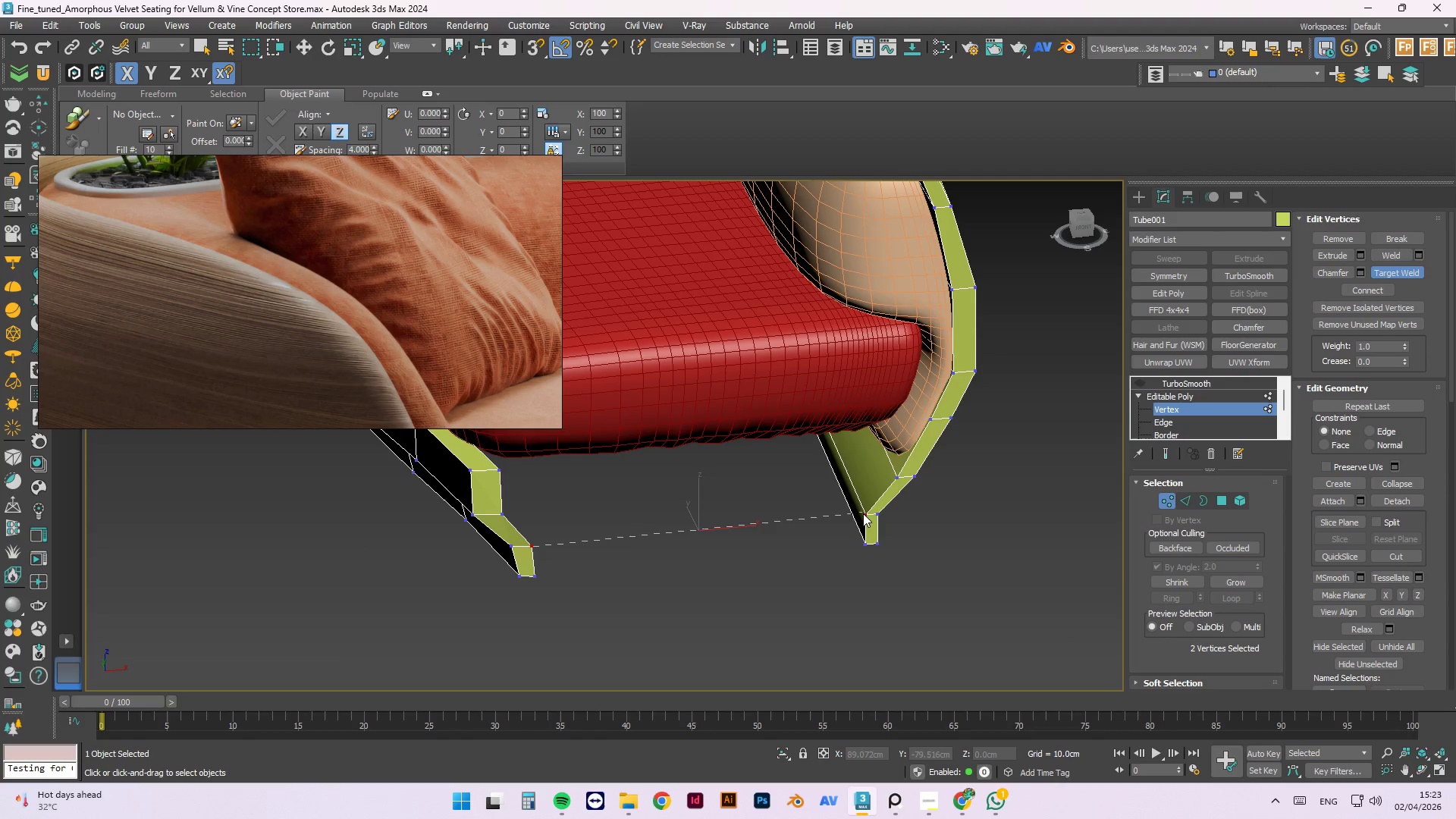 
left_click([863, 513])
 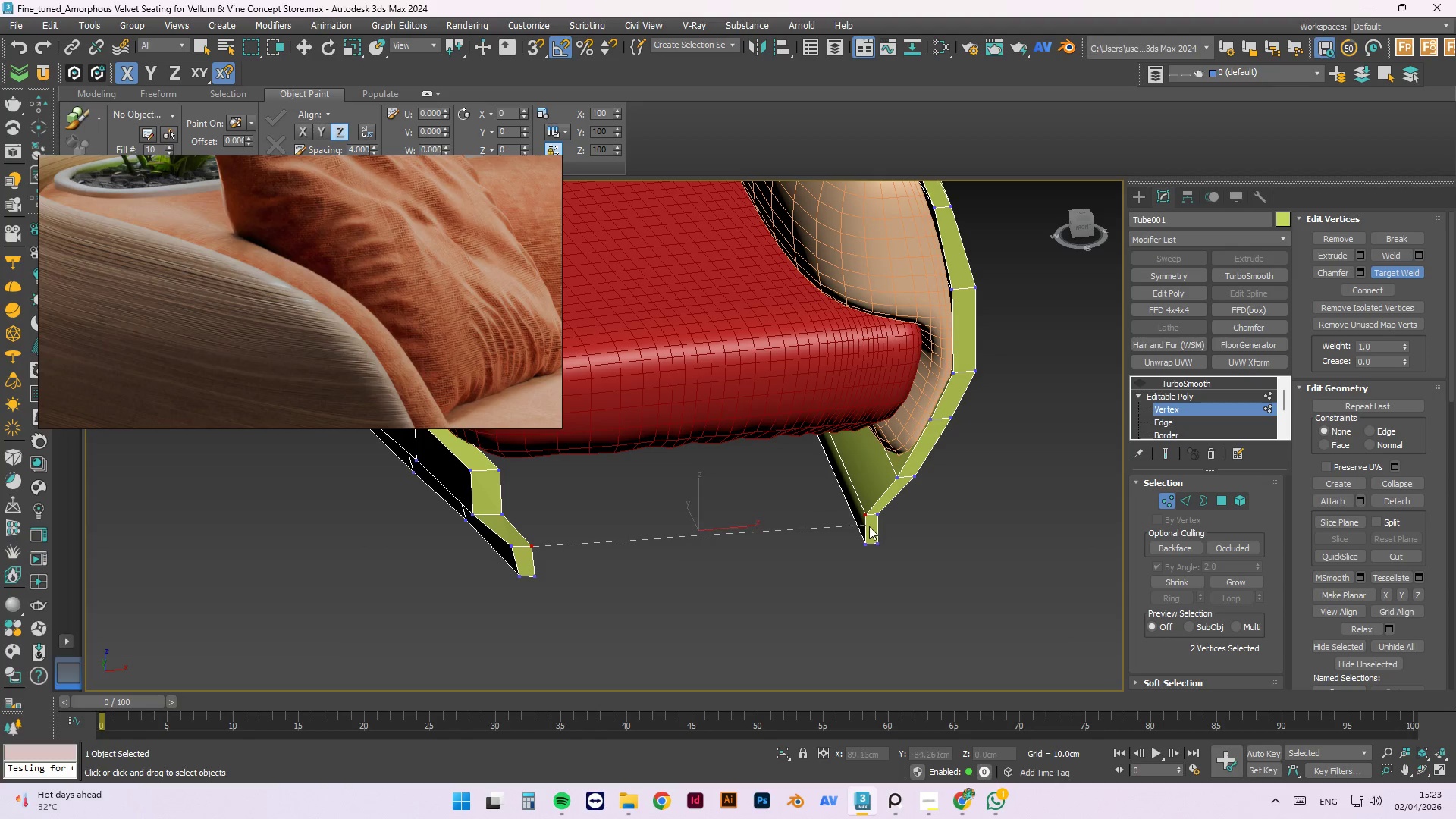 
right_click([868, 526])
 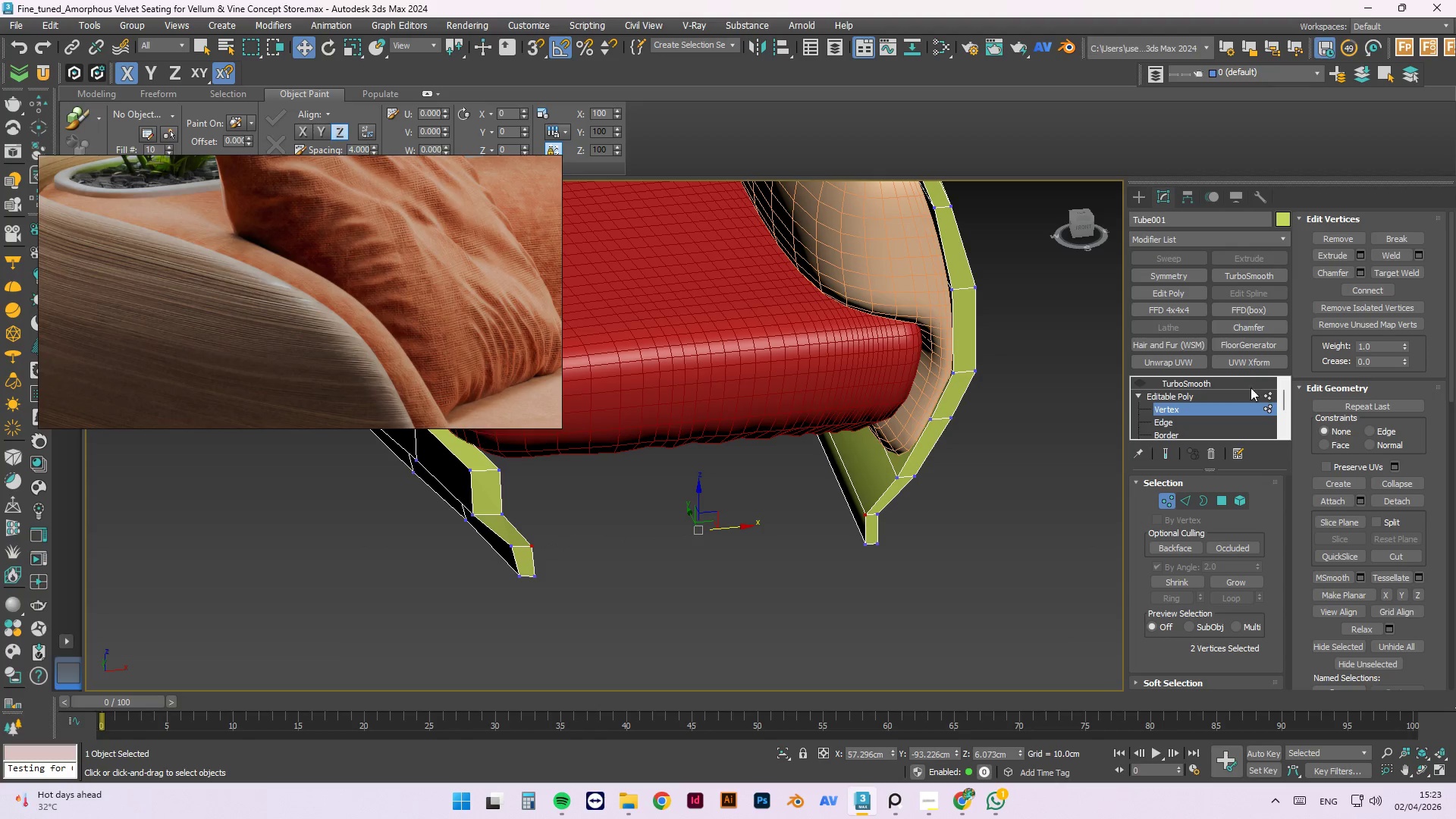 
left_click([1266, 395])
 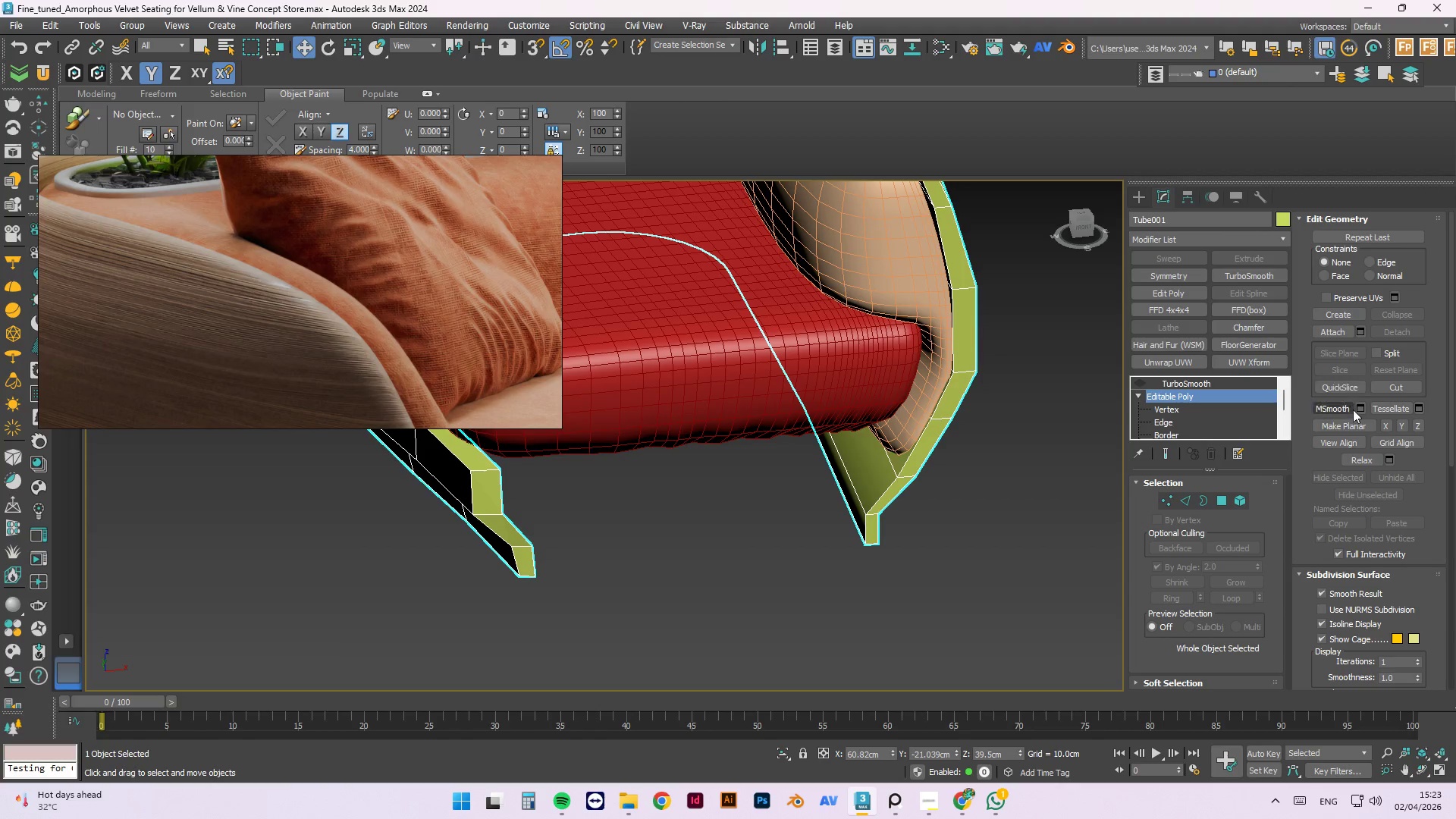 
wait(5.31)
 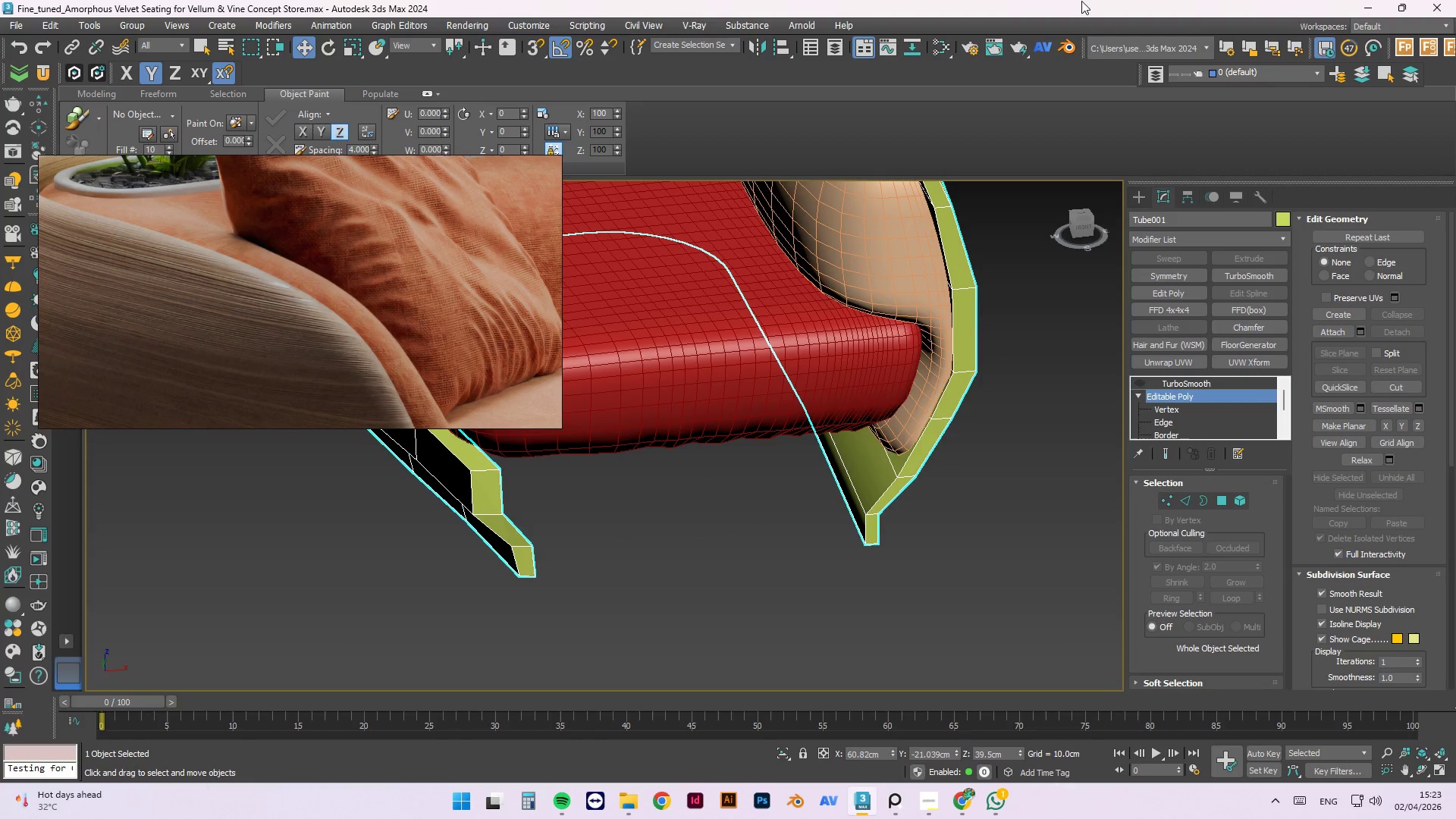 
left_click([712, 651])
 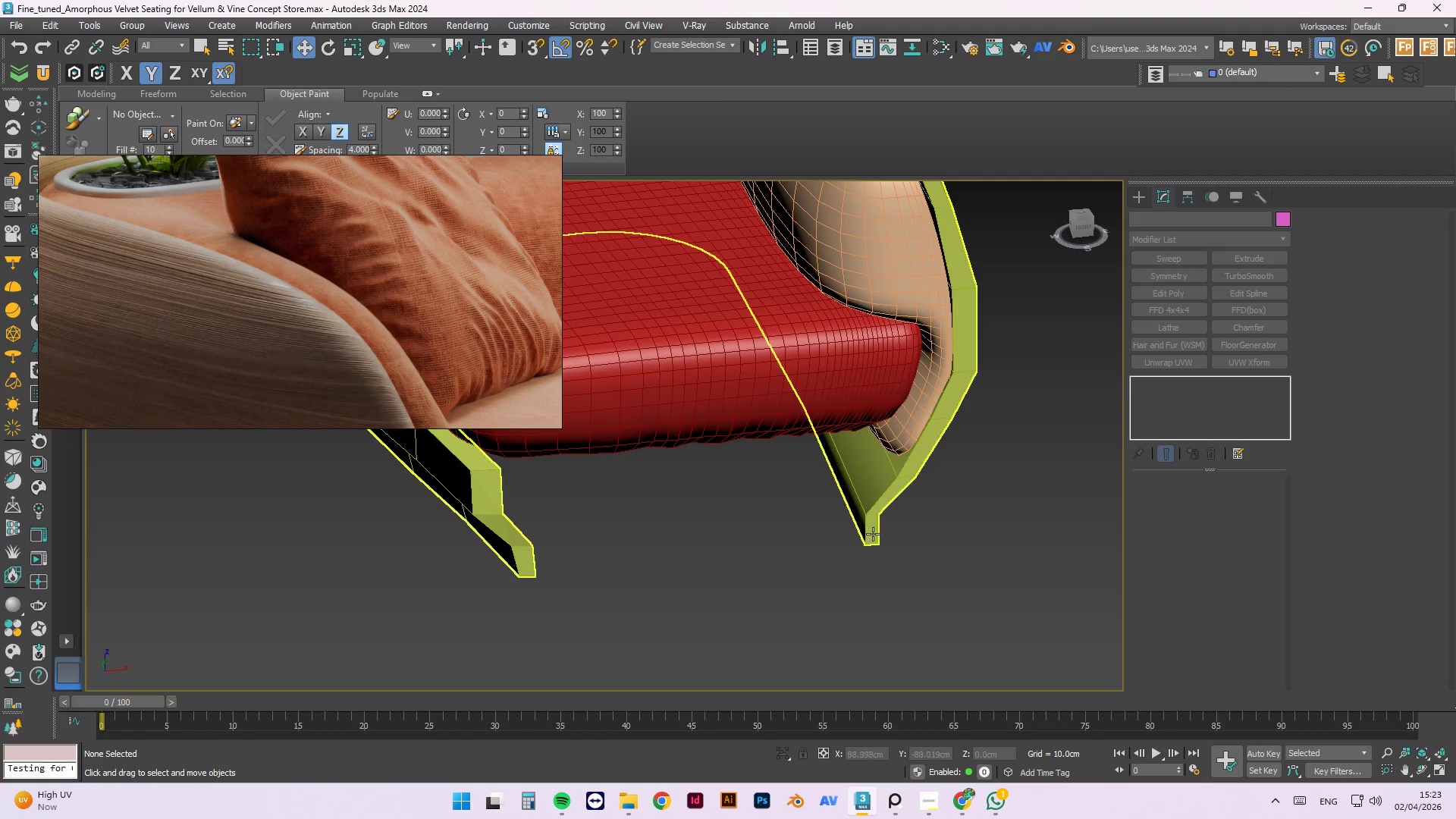 
left_click([873, 534])
 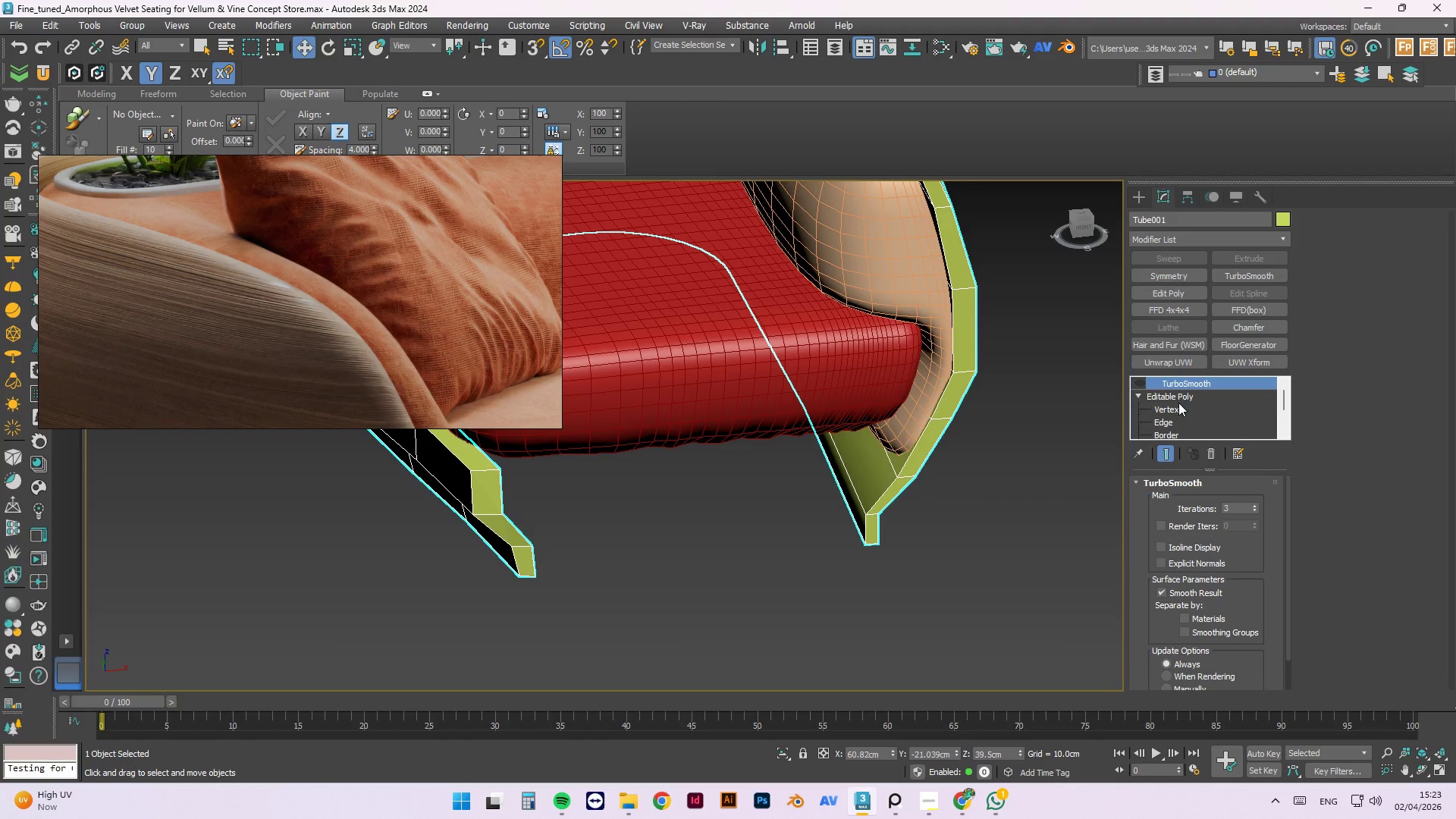 
left_click([1166, 422])
 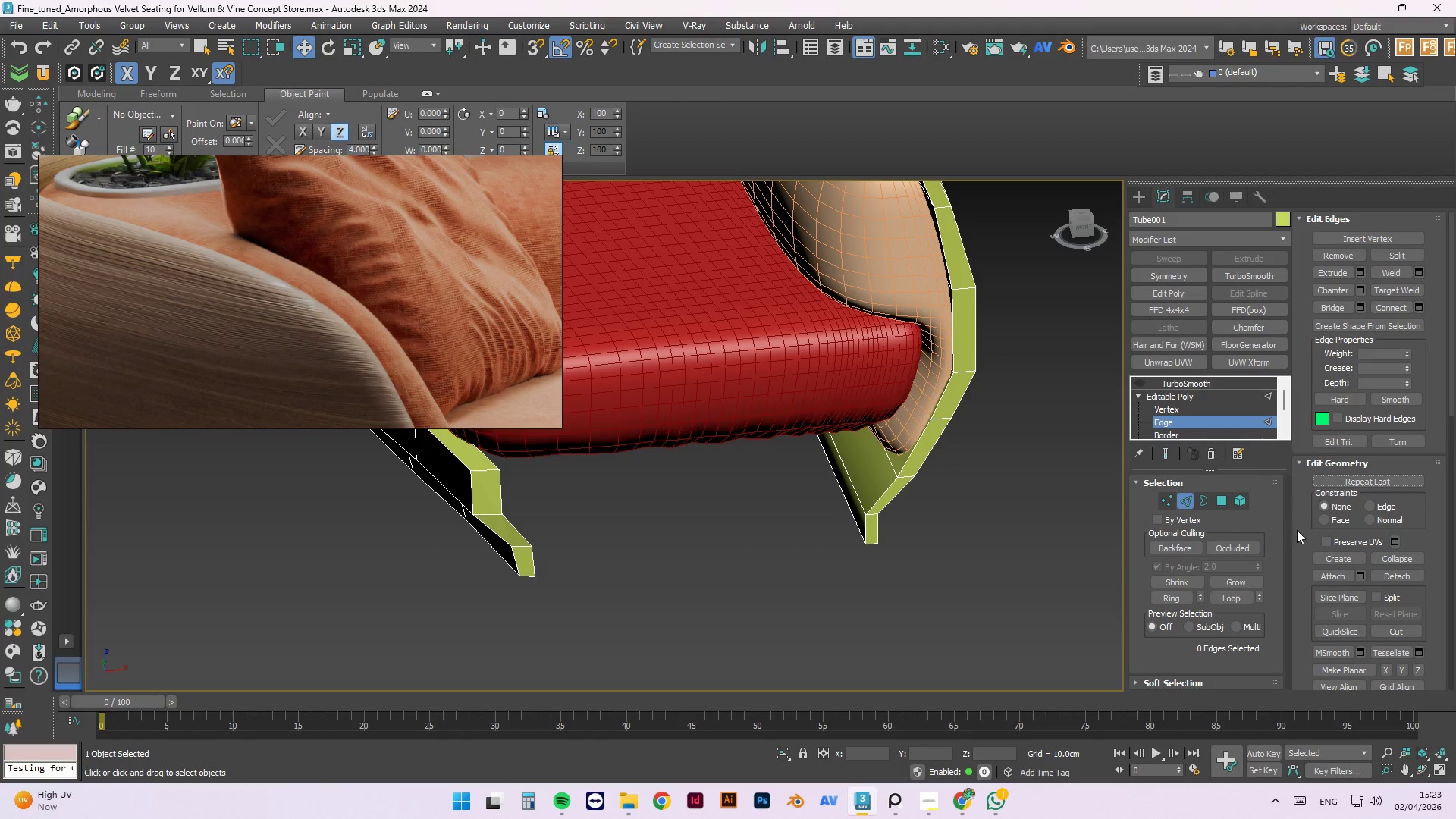 
wait(5.16)
 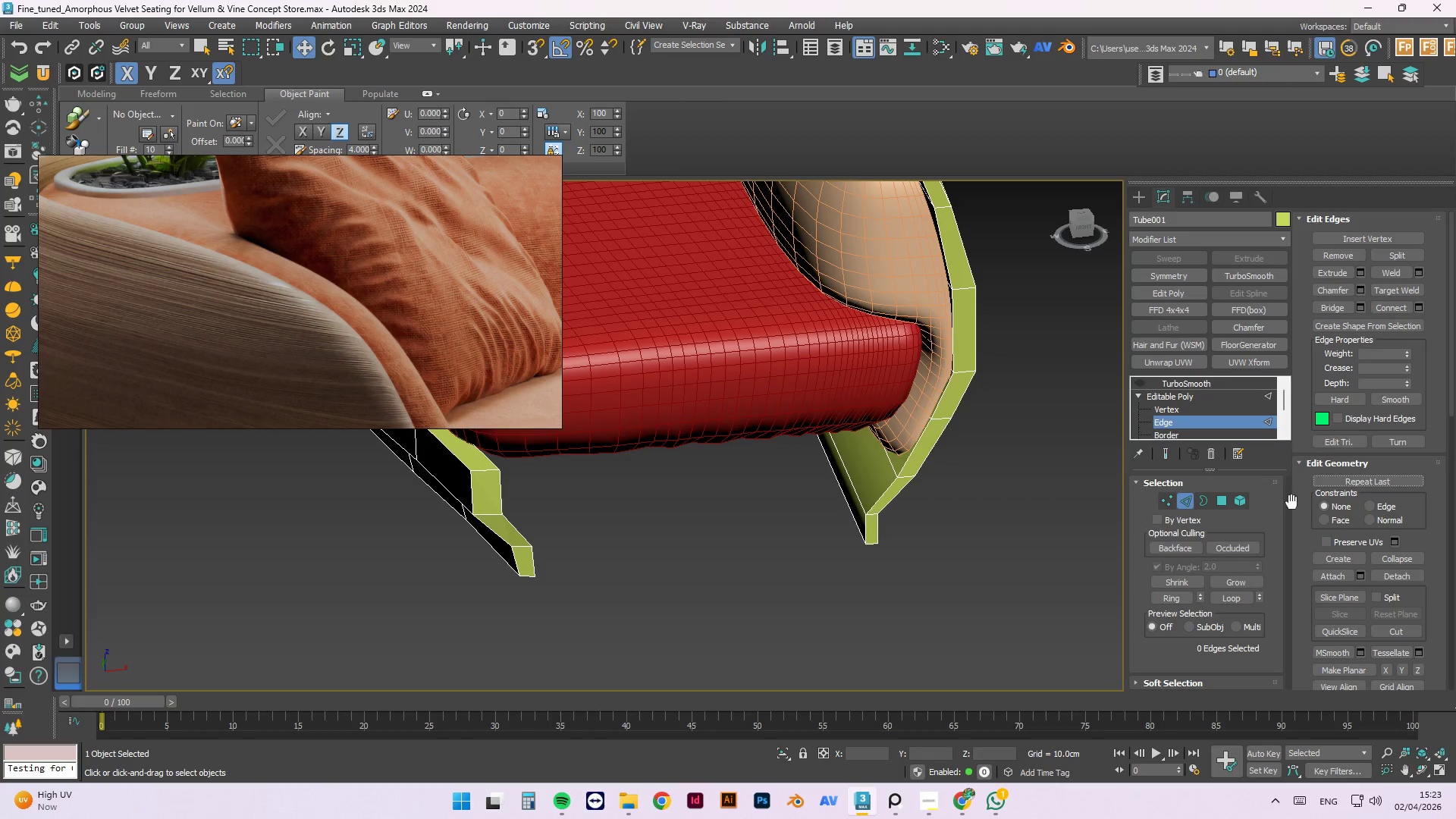 
left_click([1357, 670])
 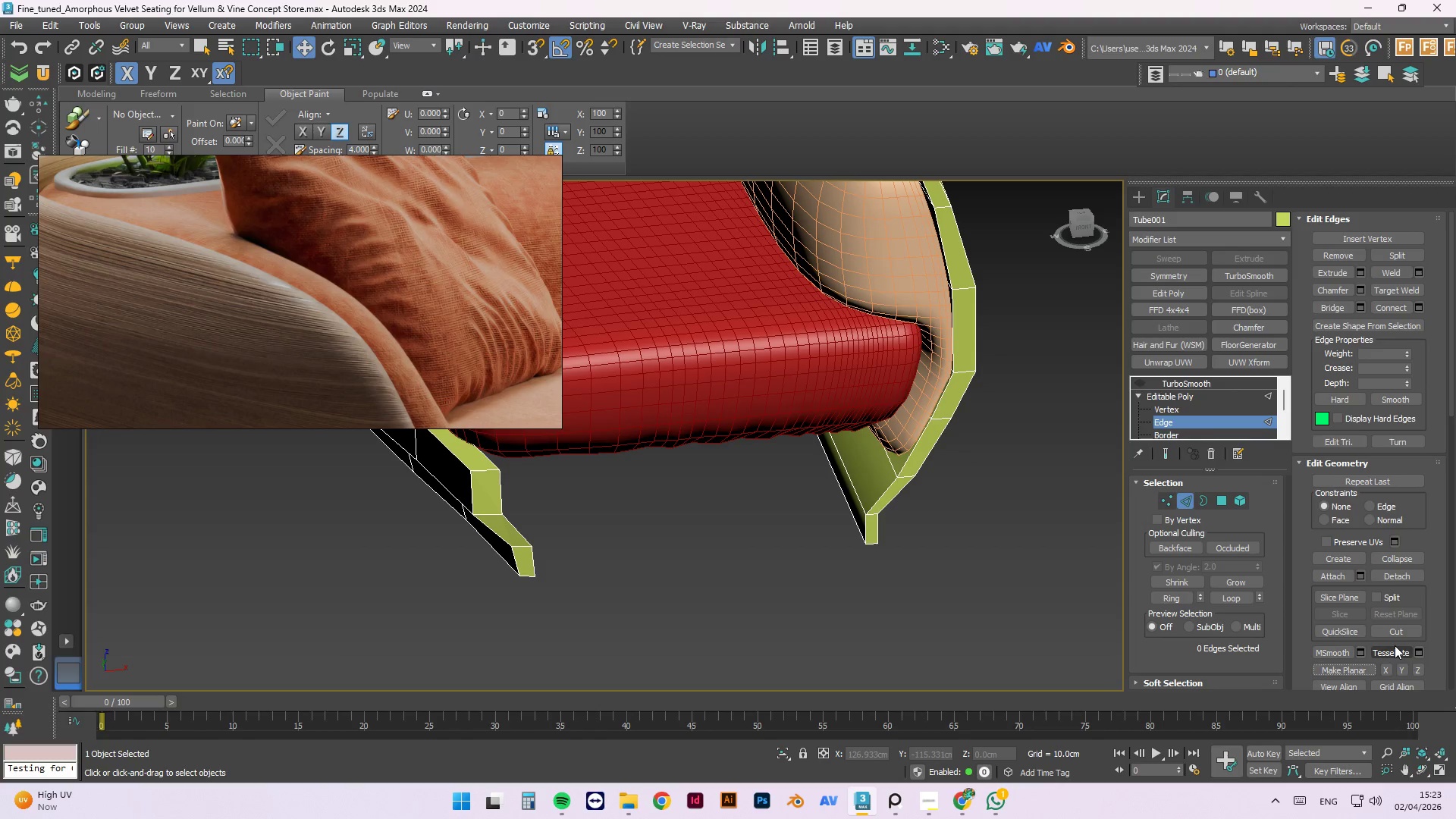 
left_click([1389, 667])
 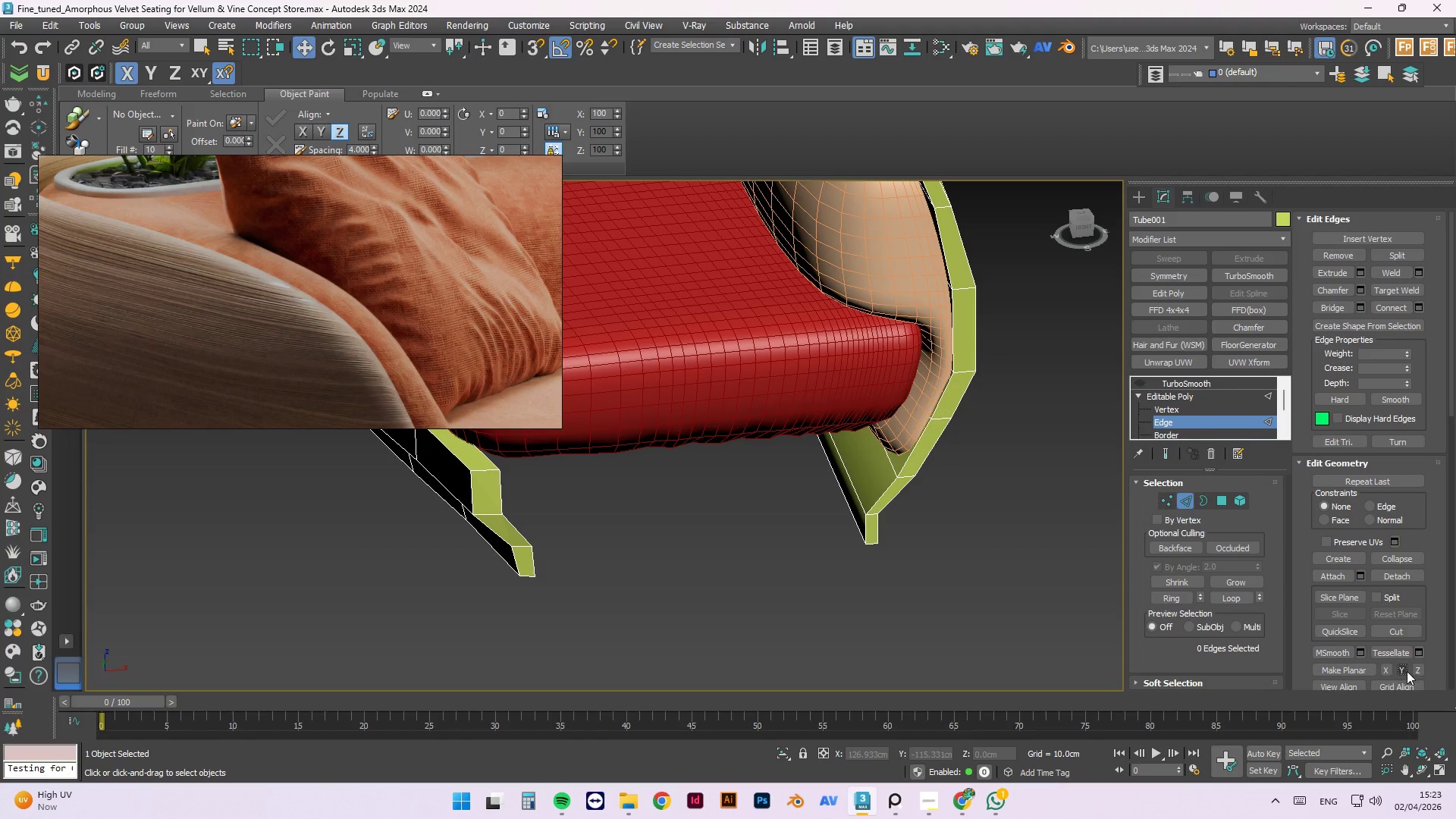 
double_click([1412, 672])
 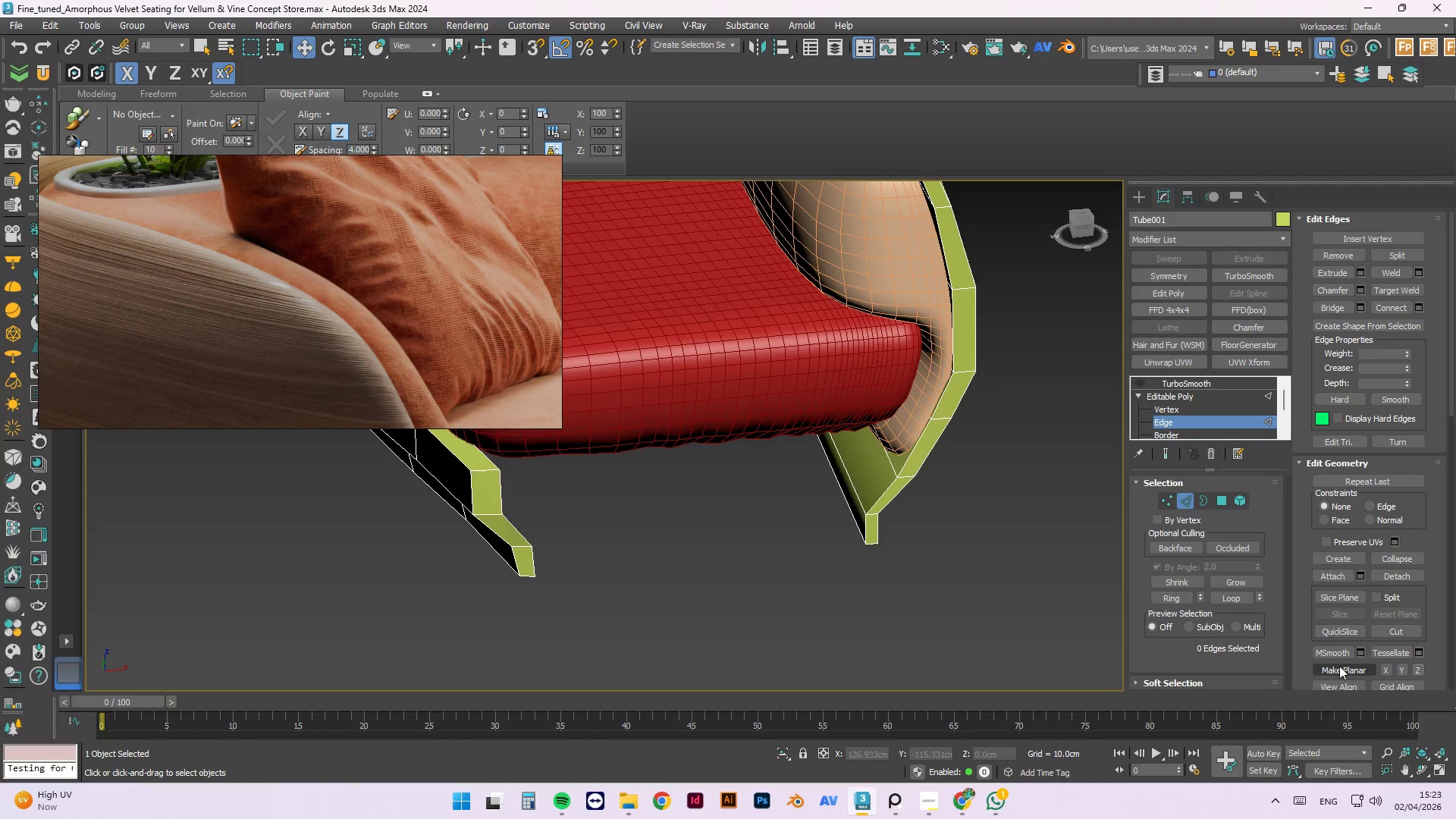 
left_click([1339, 666])
 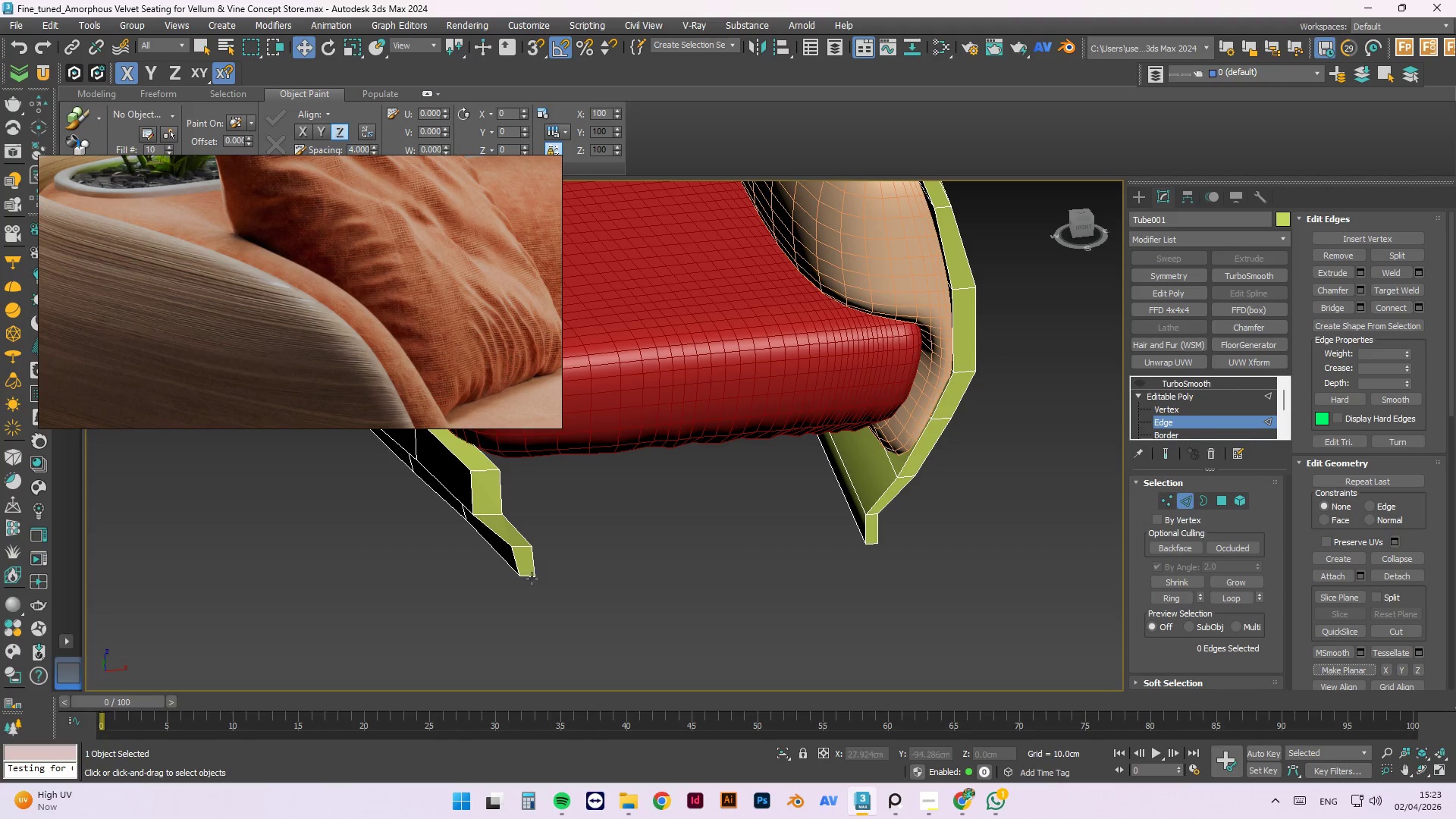 
scroll: coordinate [526, 551], scroll_direction: up, amount: 1.0
 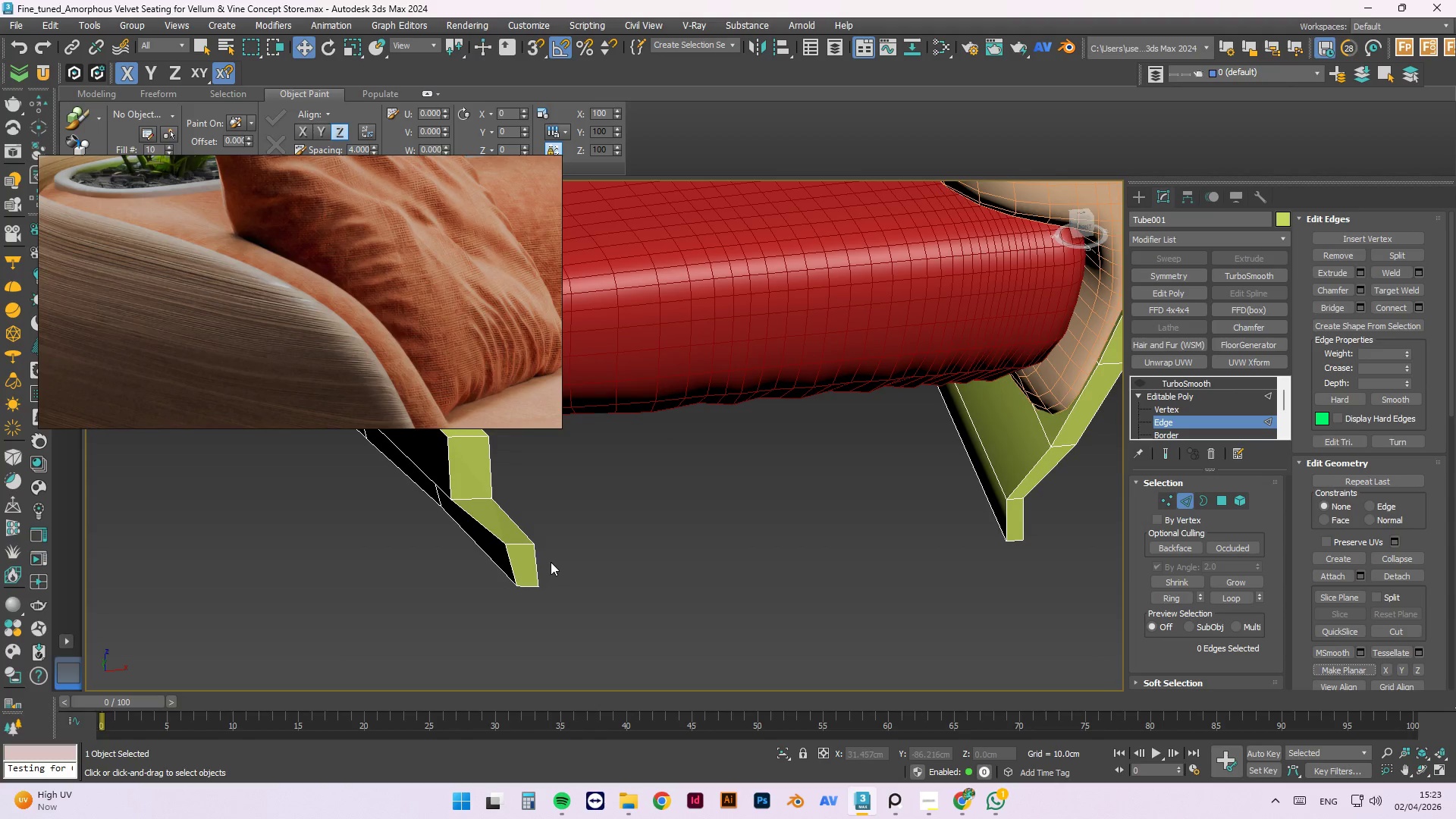 
left_click([537, 563])
 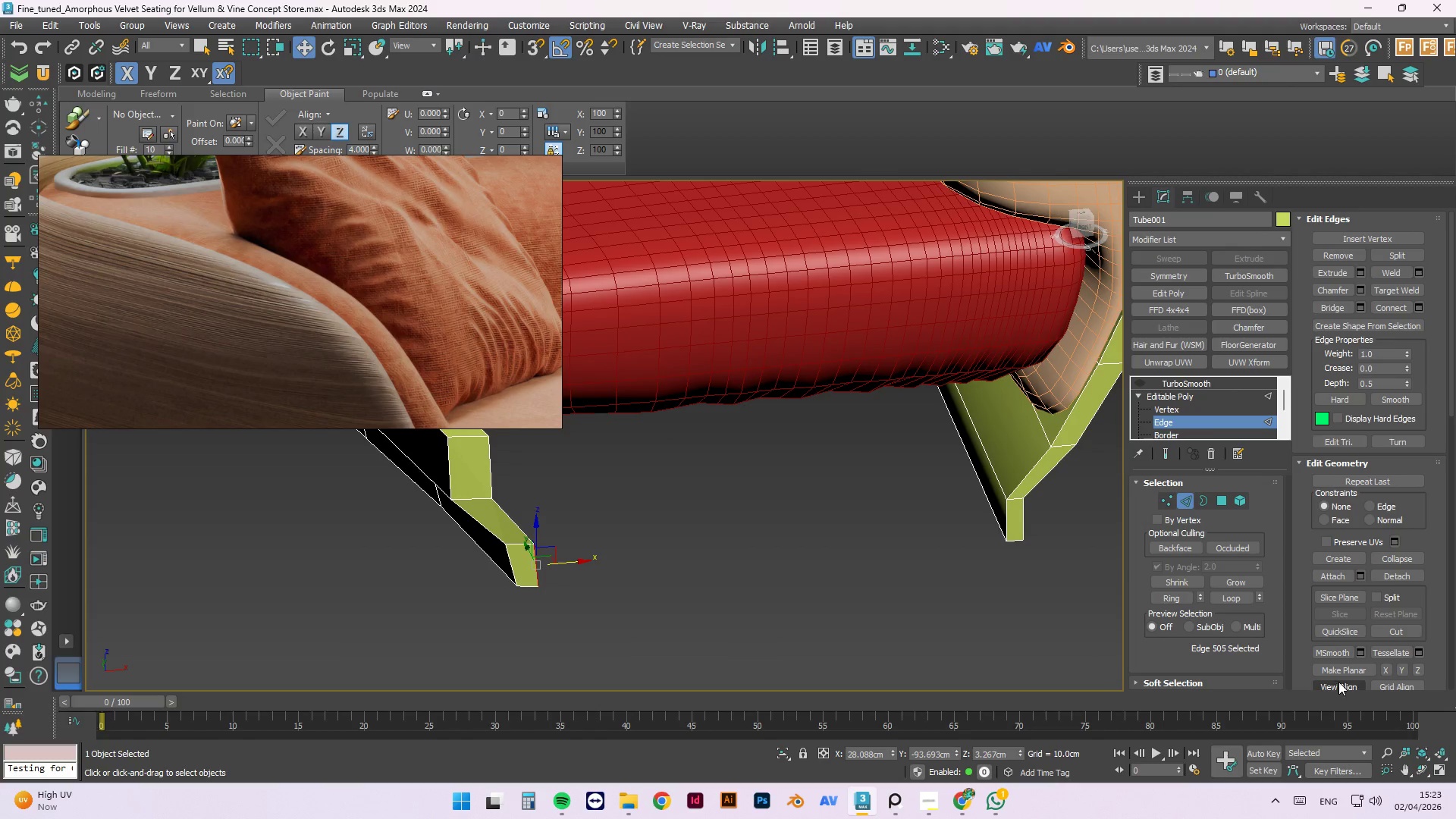 
left_click([1346, 666])
 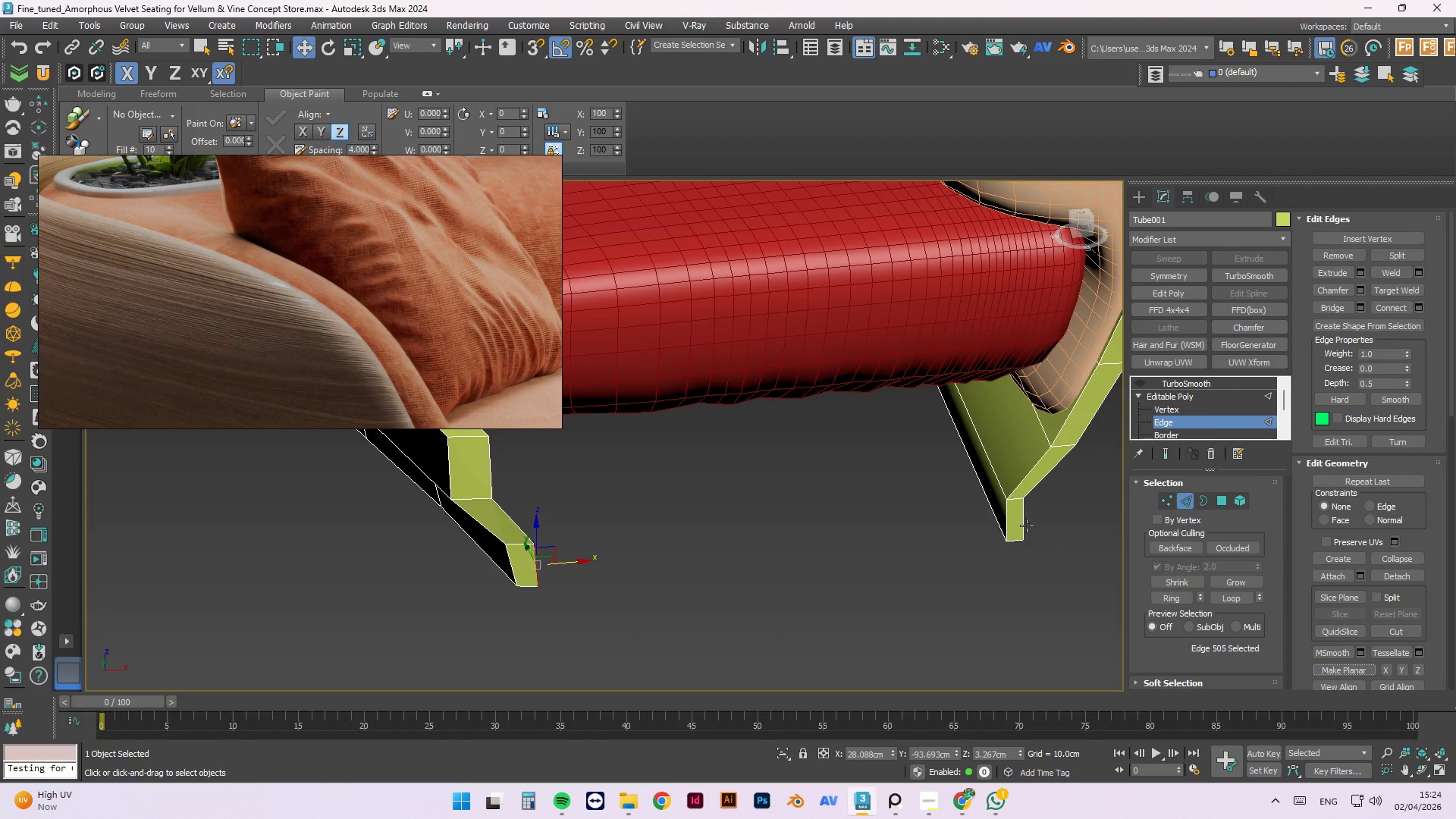 
left_click([1007, 522])
 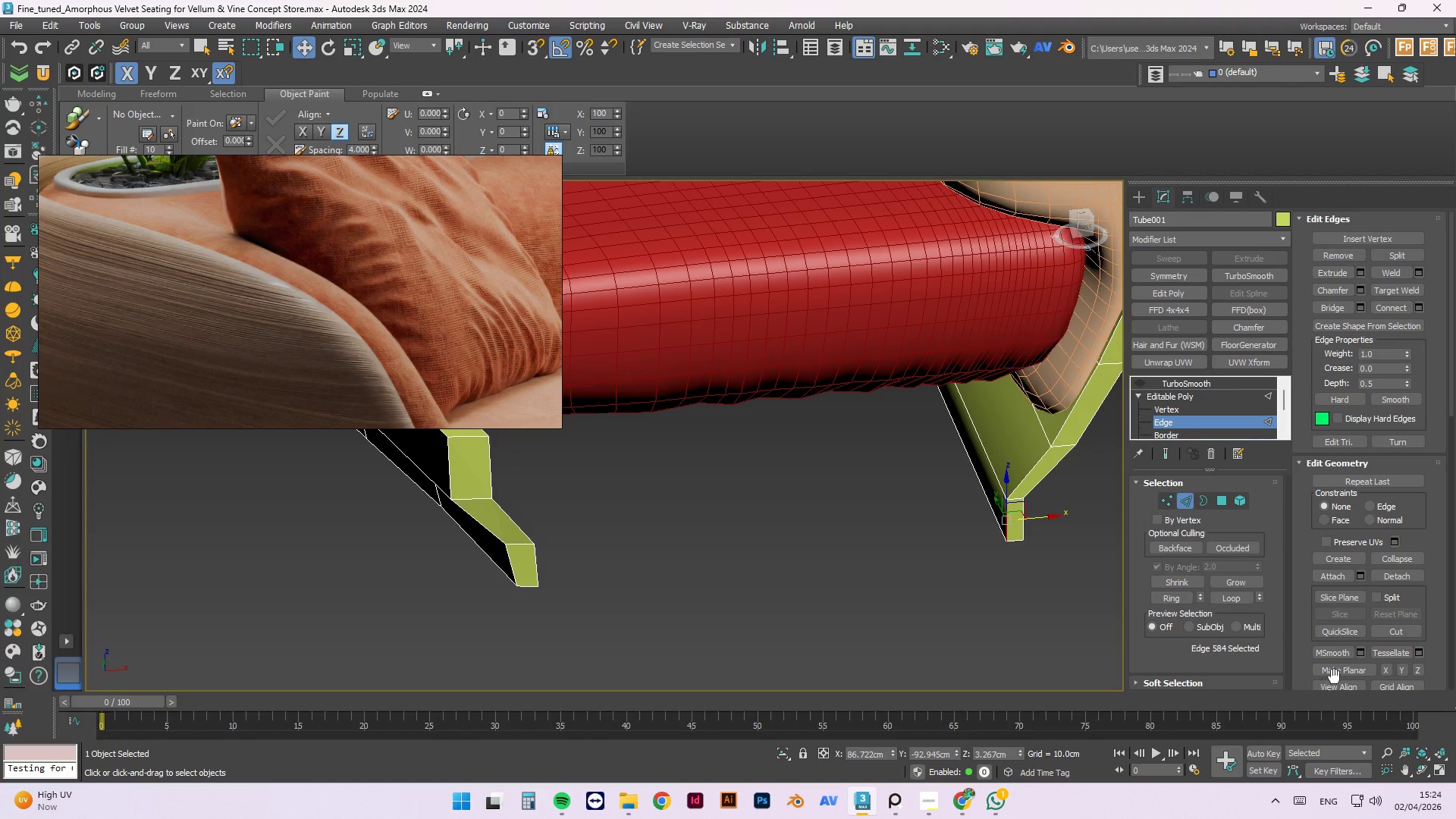 
left_click([1335, 671])
 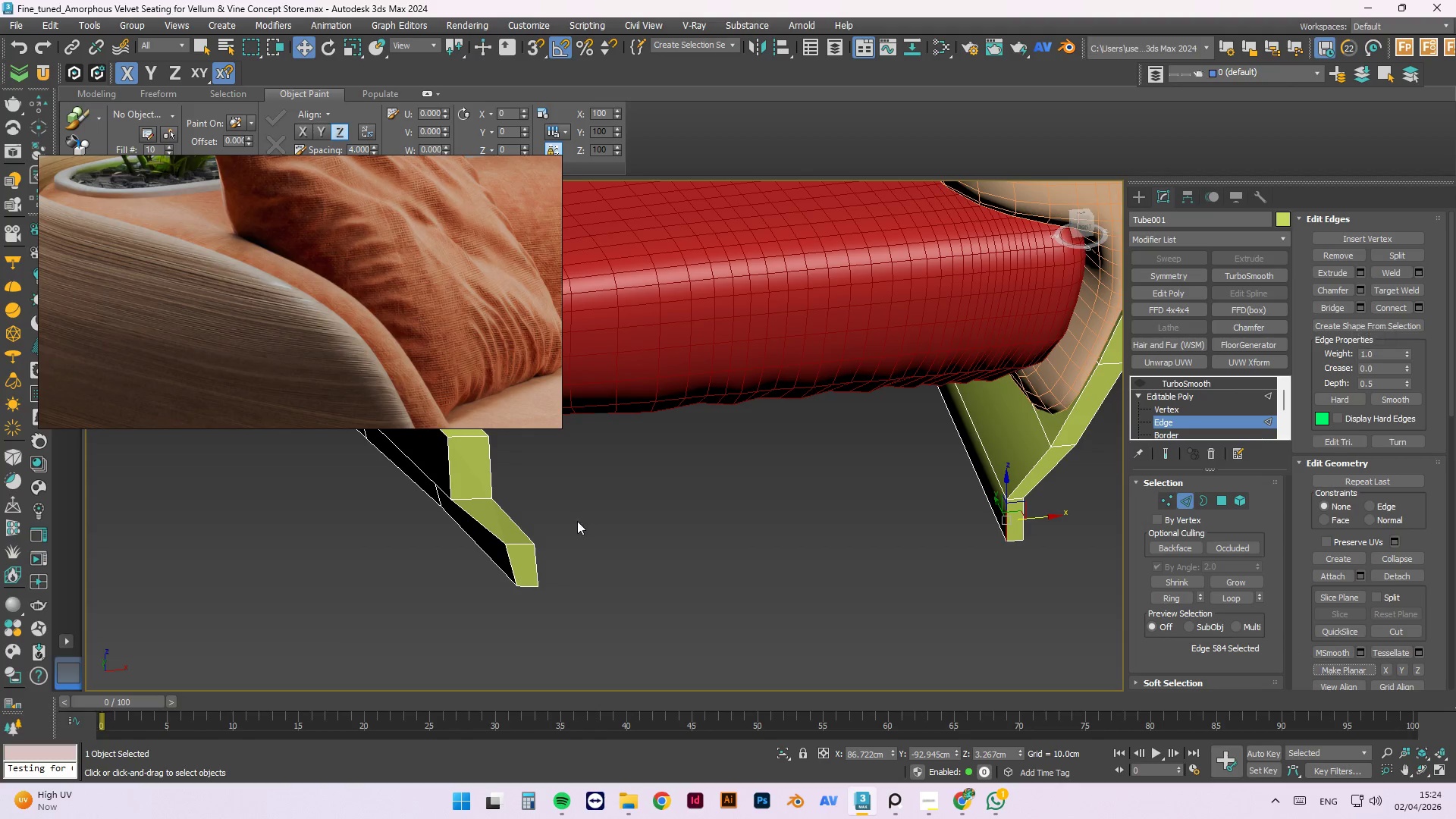 
hold_key(key=ControlLeft, duration=0.56)
left_click([536, 556])
 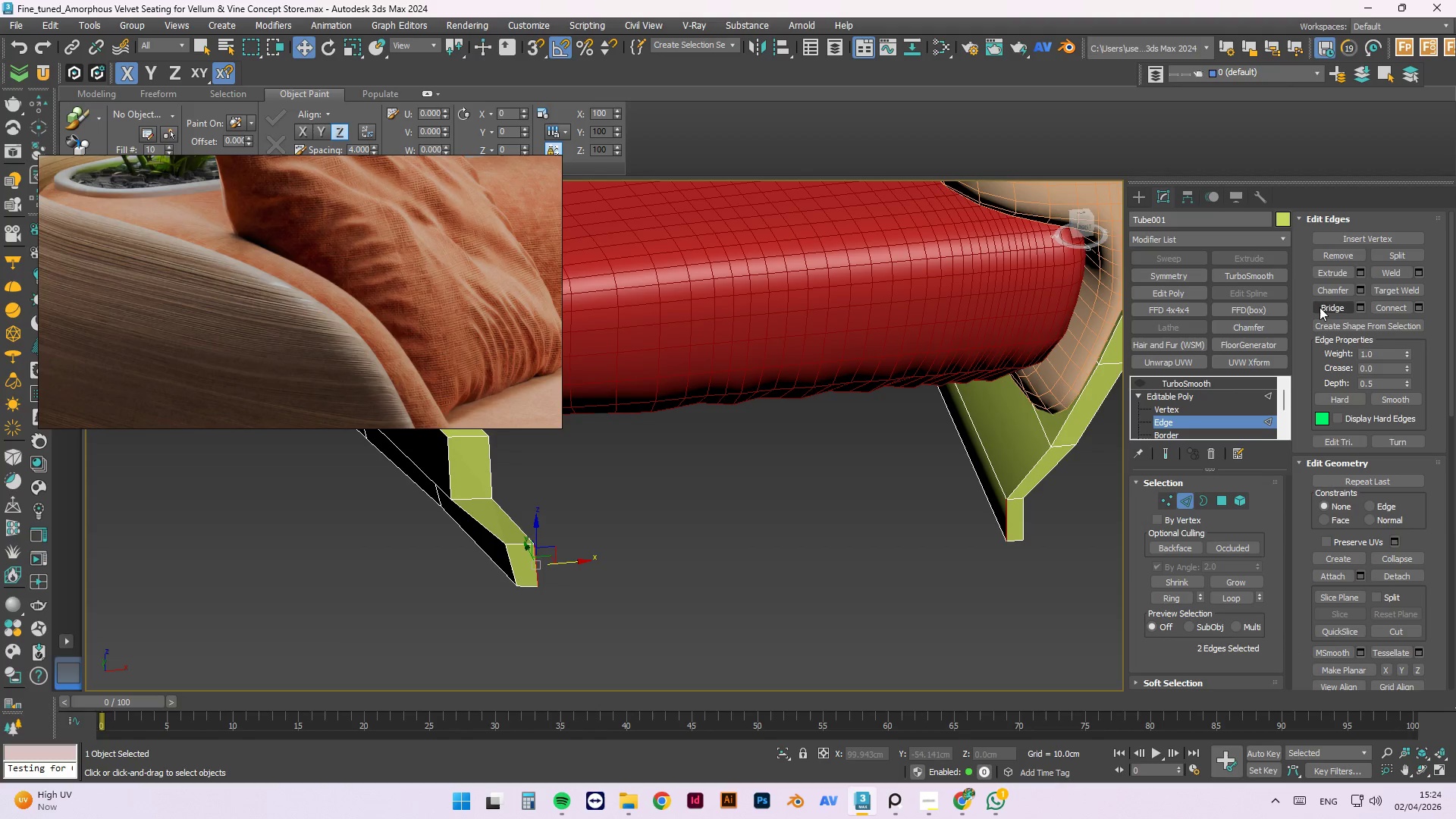 
left_click([1320, 307])
 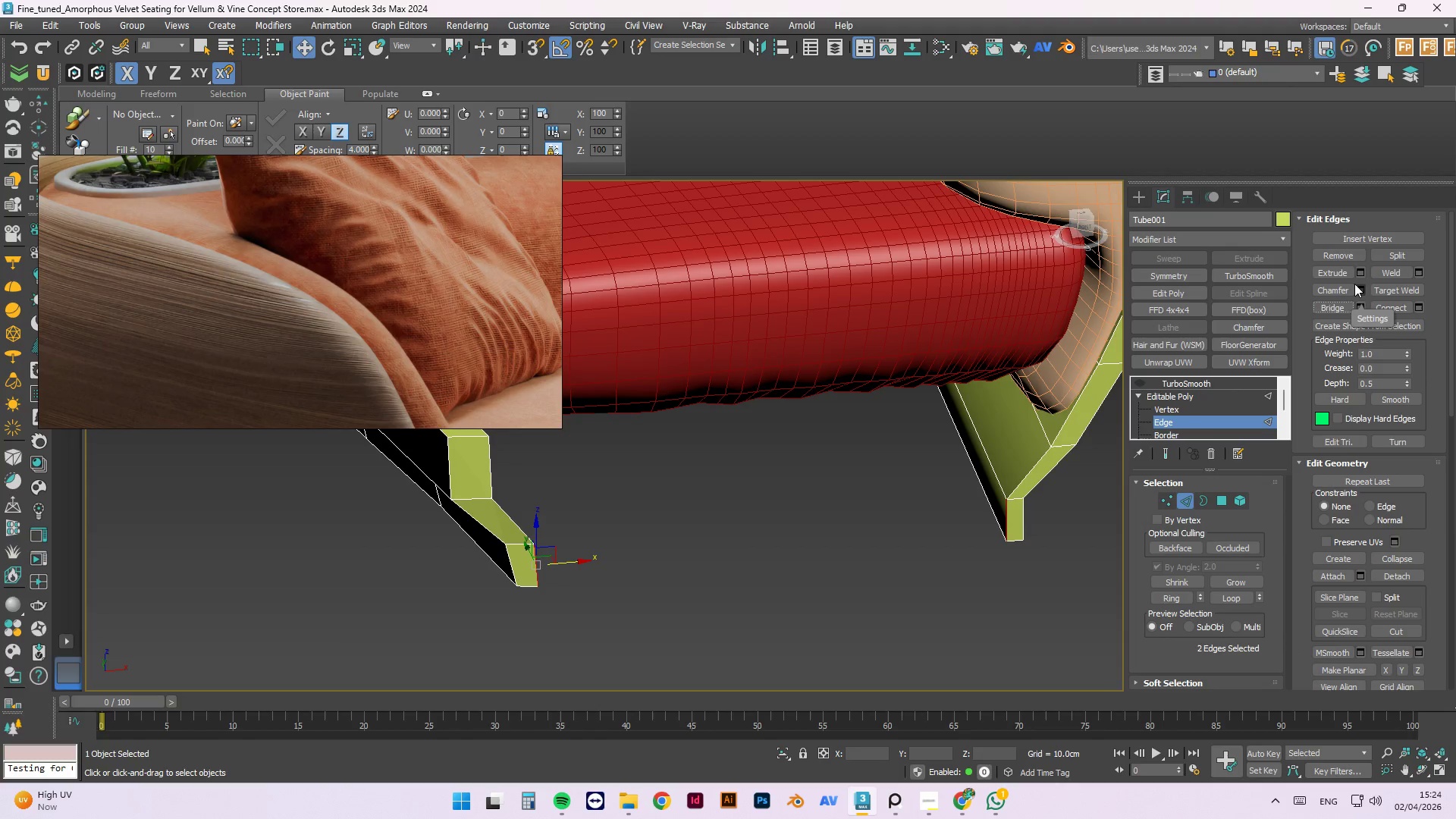 
left_click([1348, 275])
 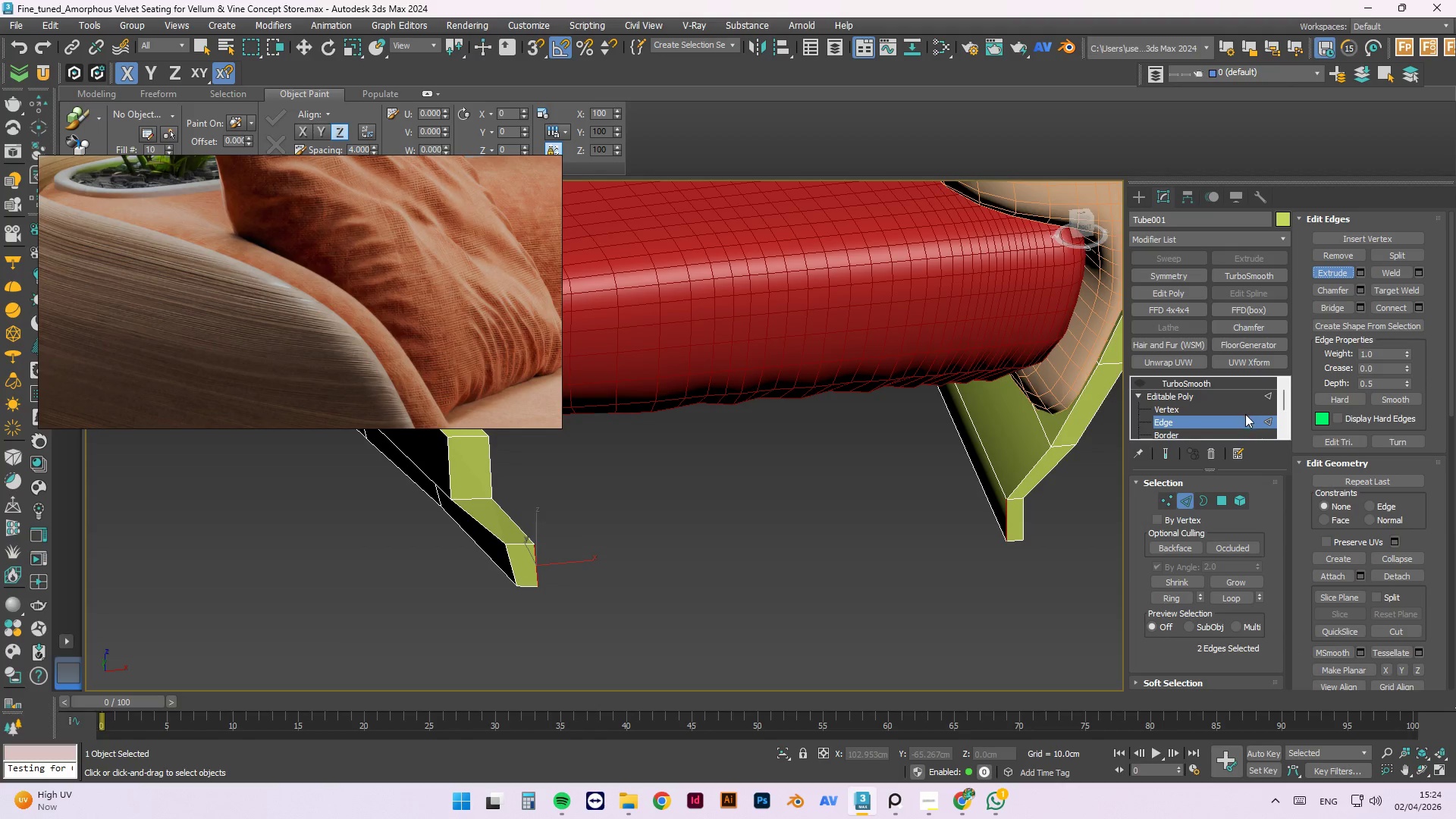 
left_click([1355, 275])
 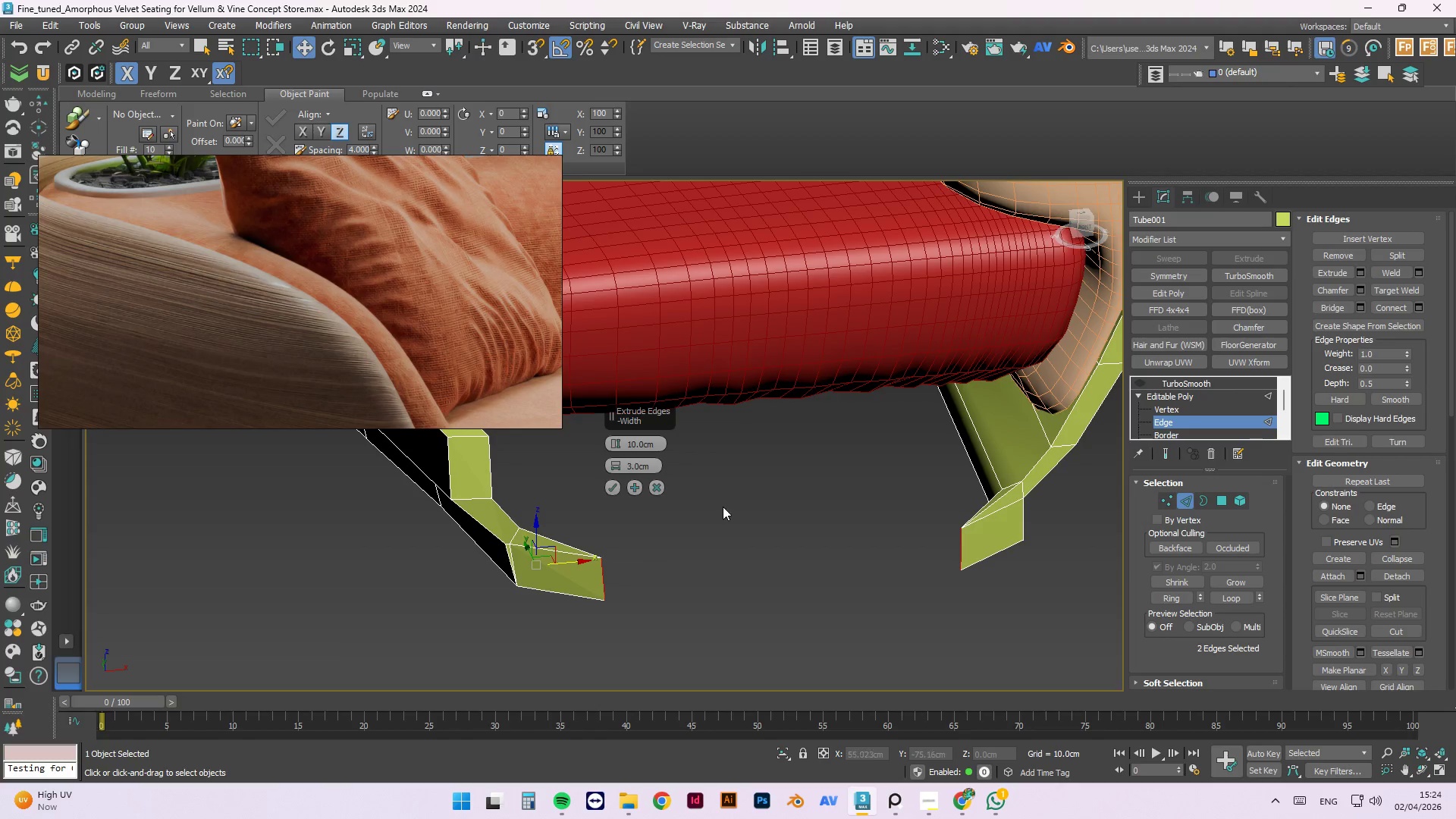 
wait(5.92)
 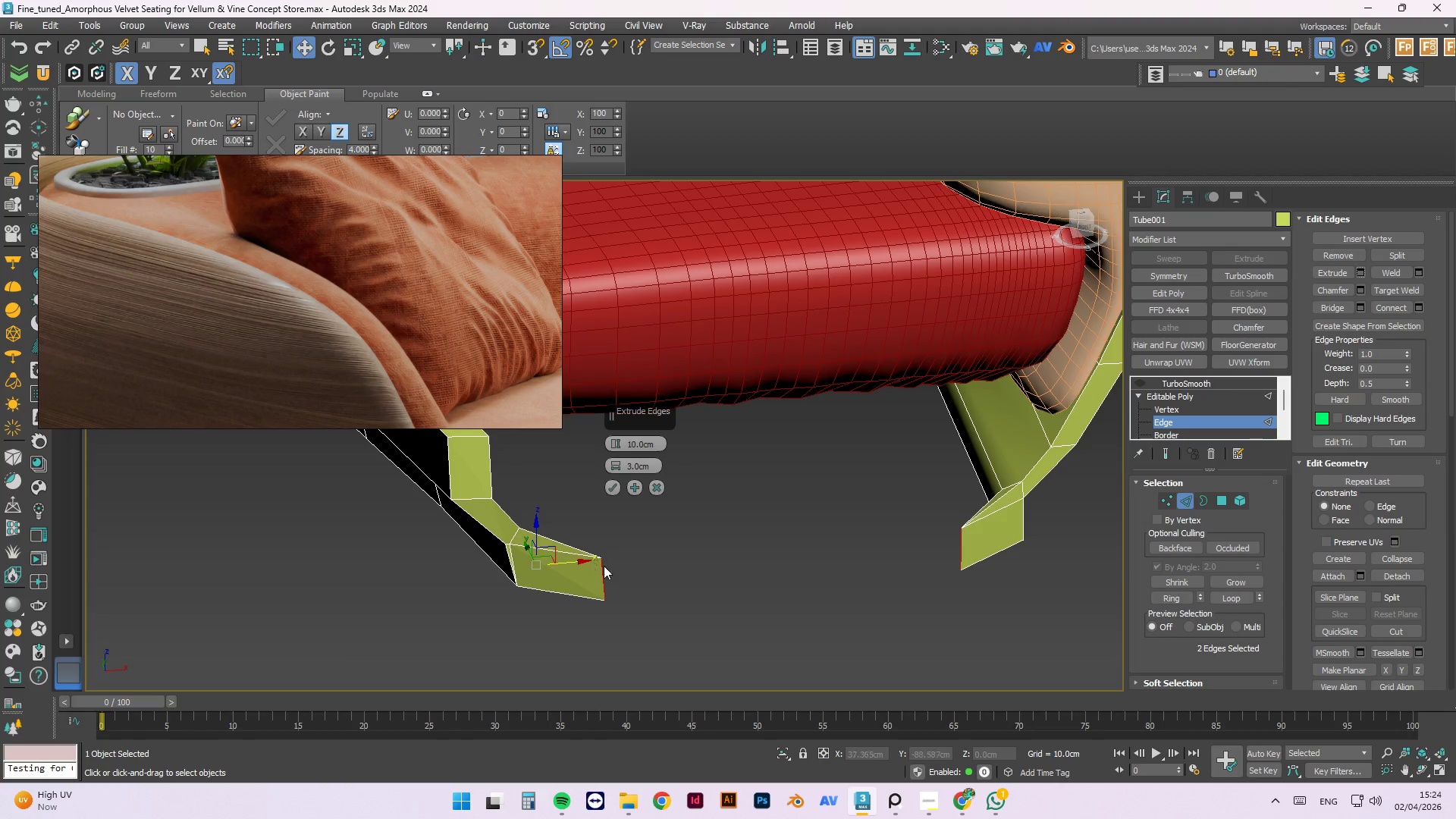 
left_click_drag(start_coordinate=[618, 441], to_coordinate=[695, 200])
 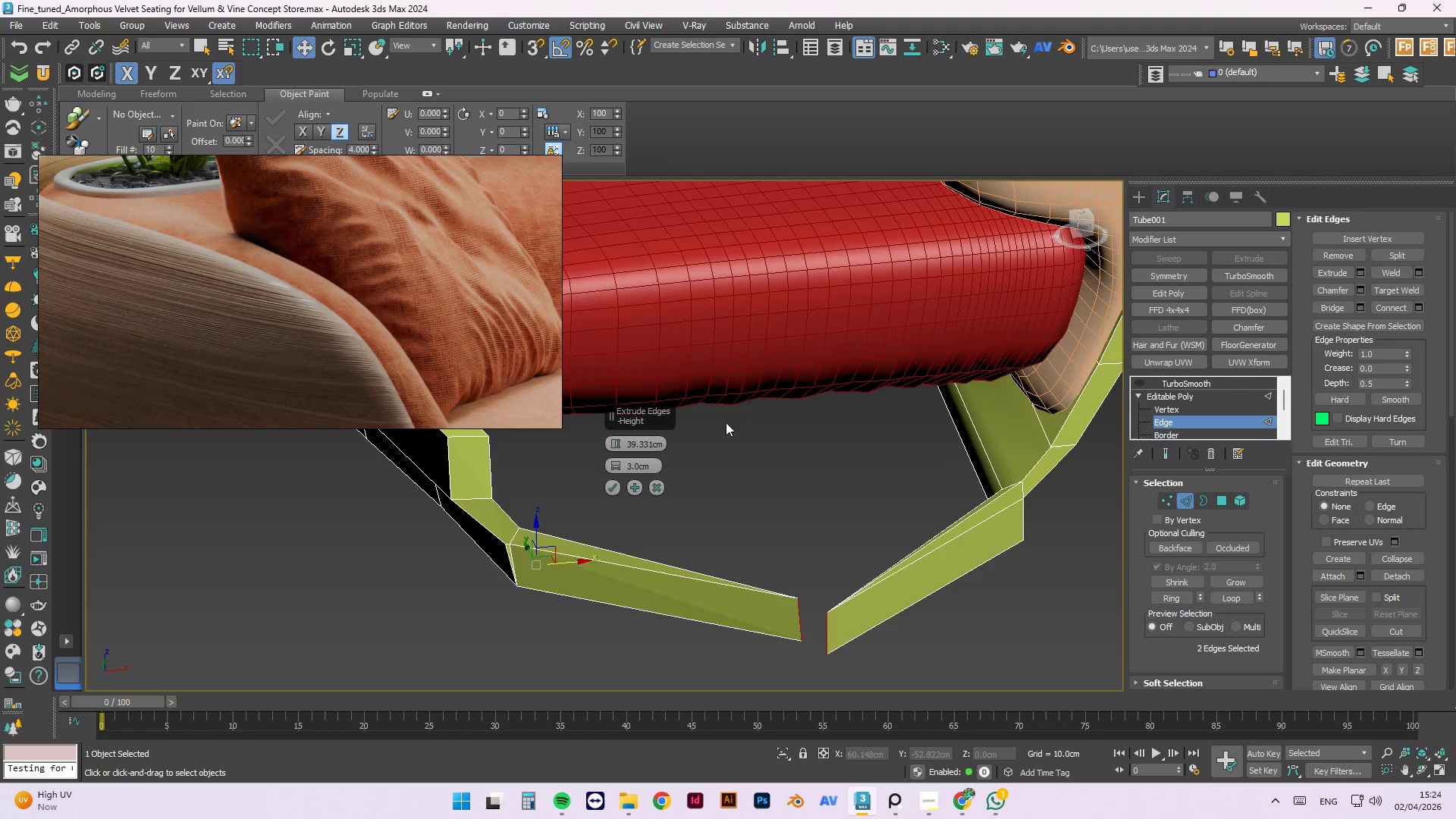 
hold_key(key=AltLeft, duration=1.5)
 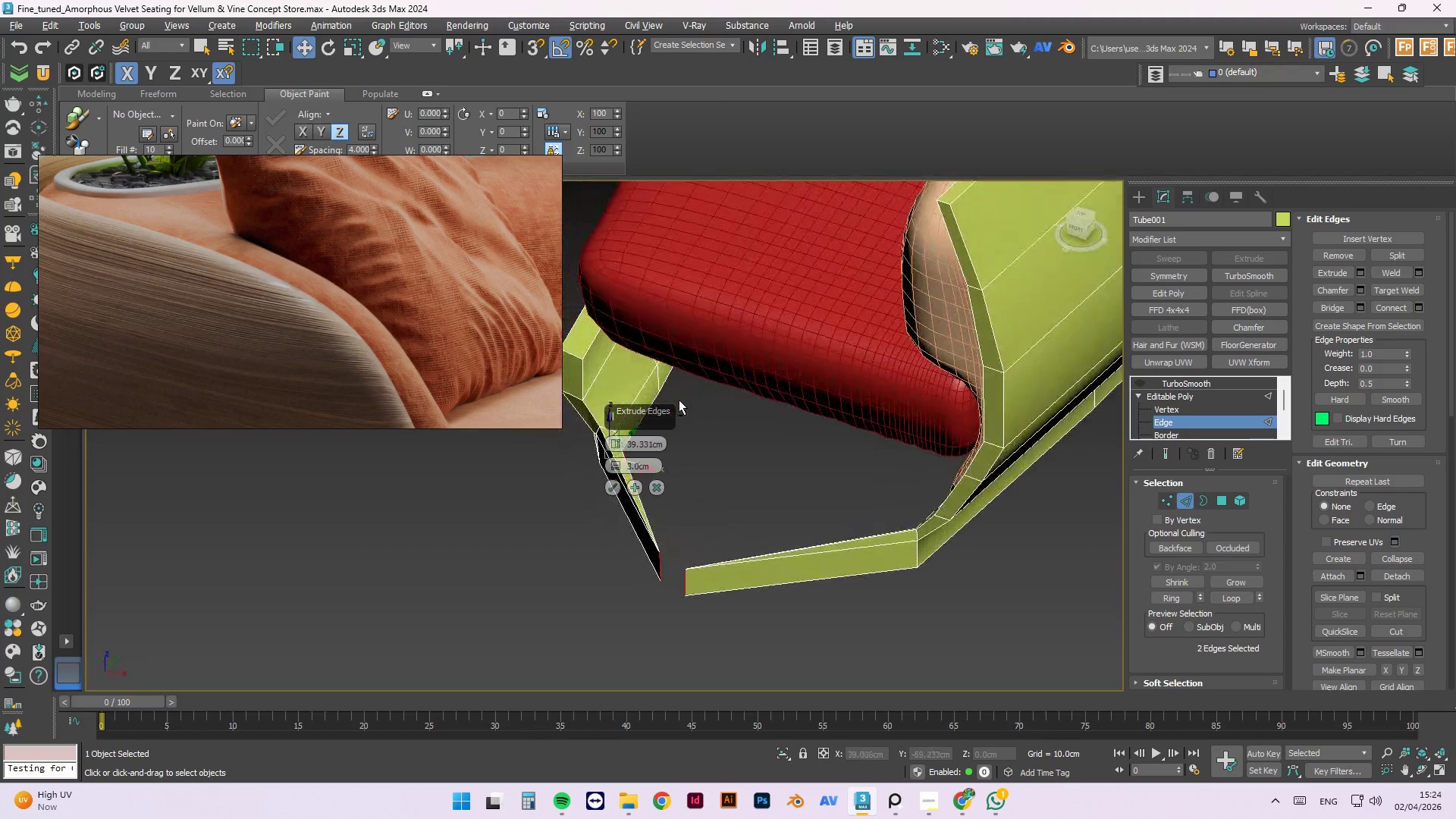 
scroll: coordinate [726, 405], scroll_direction: down, amount: 1.0
 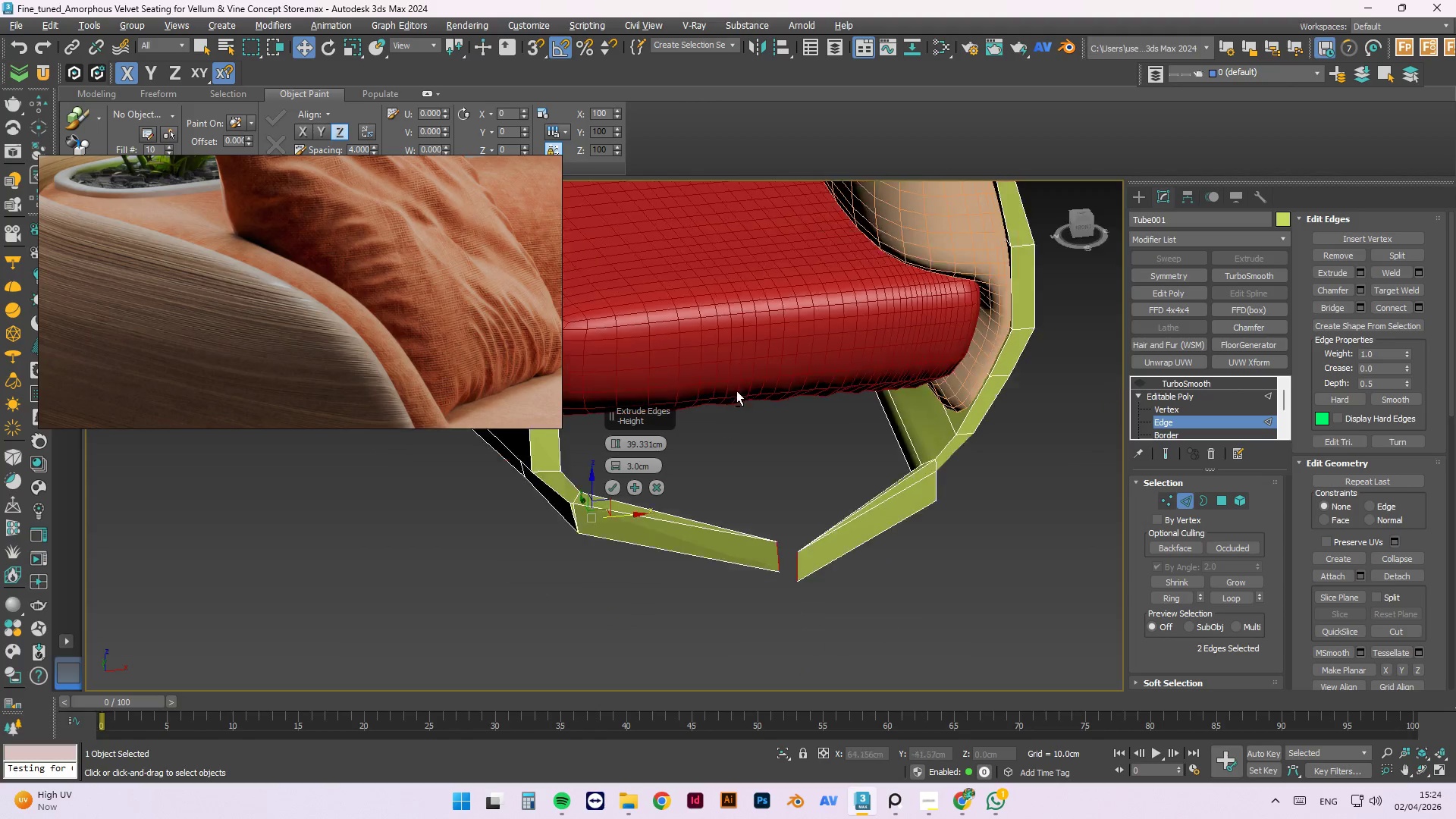 
hold_key(key=AltLeft, duration=1.52)
 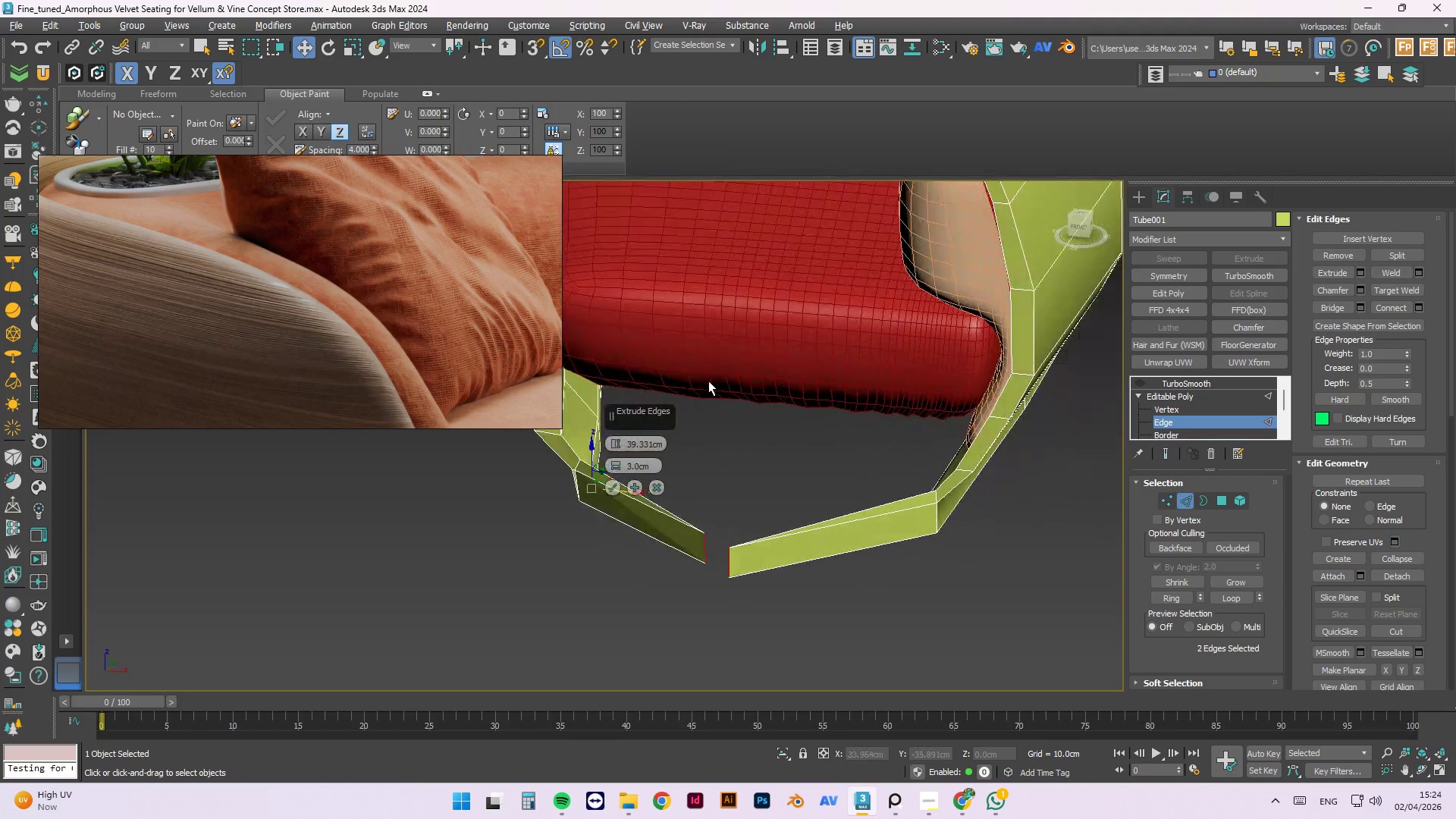 
hold_key(key=AltLeft, duration=1.26)
 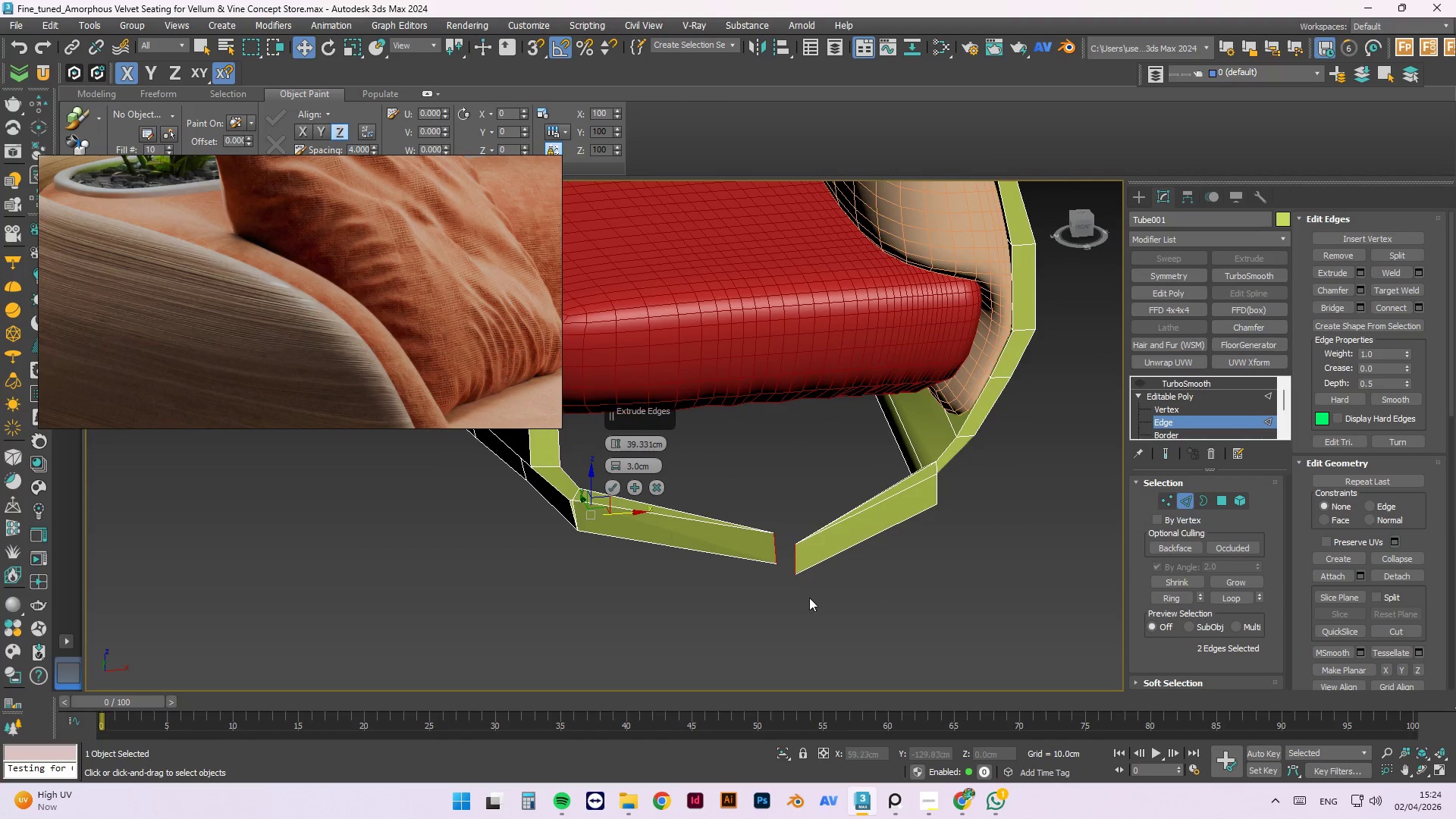 
hold_key(key=AltLeft, duration=28.56)
scroll: coordinate [809, 592], scroll_direction: none, amount: 0.0
 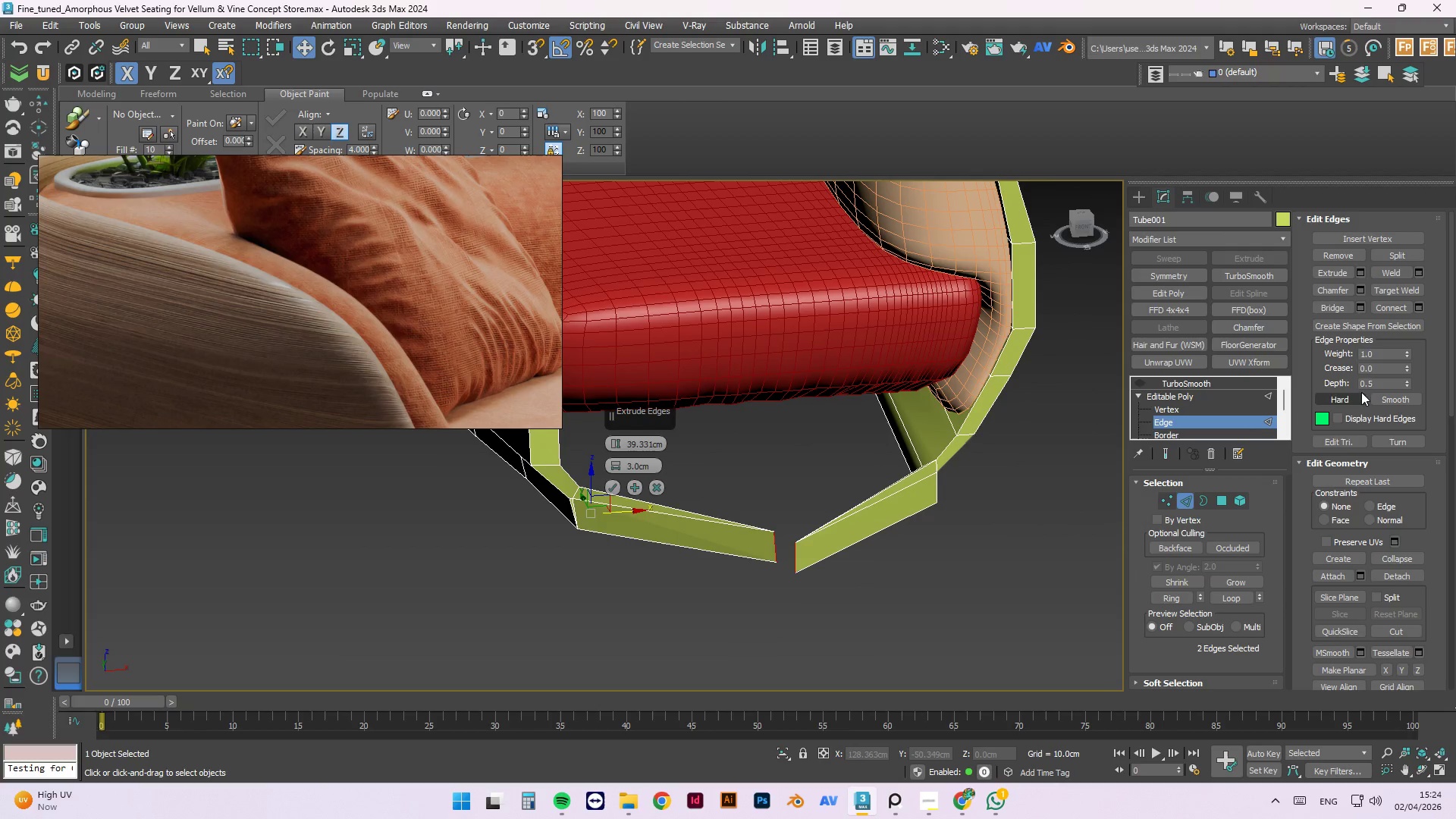 
left_click([1240, 409])
 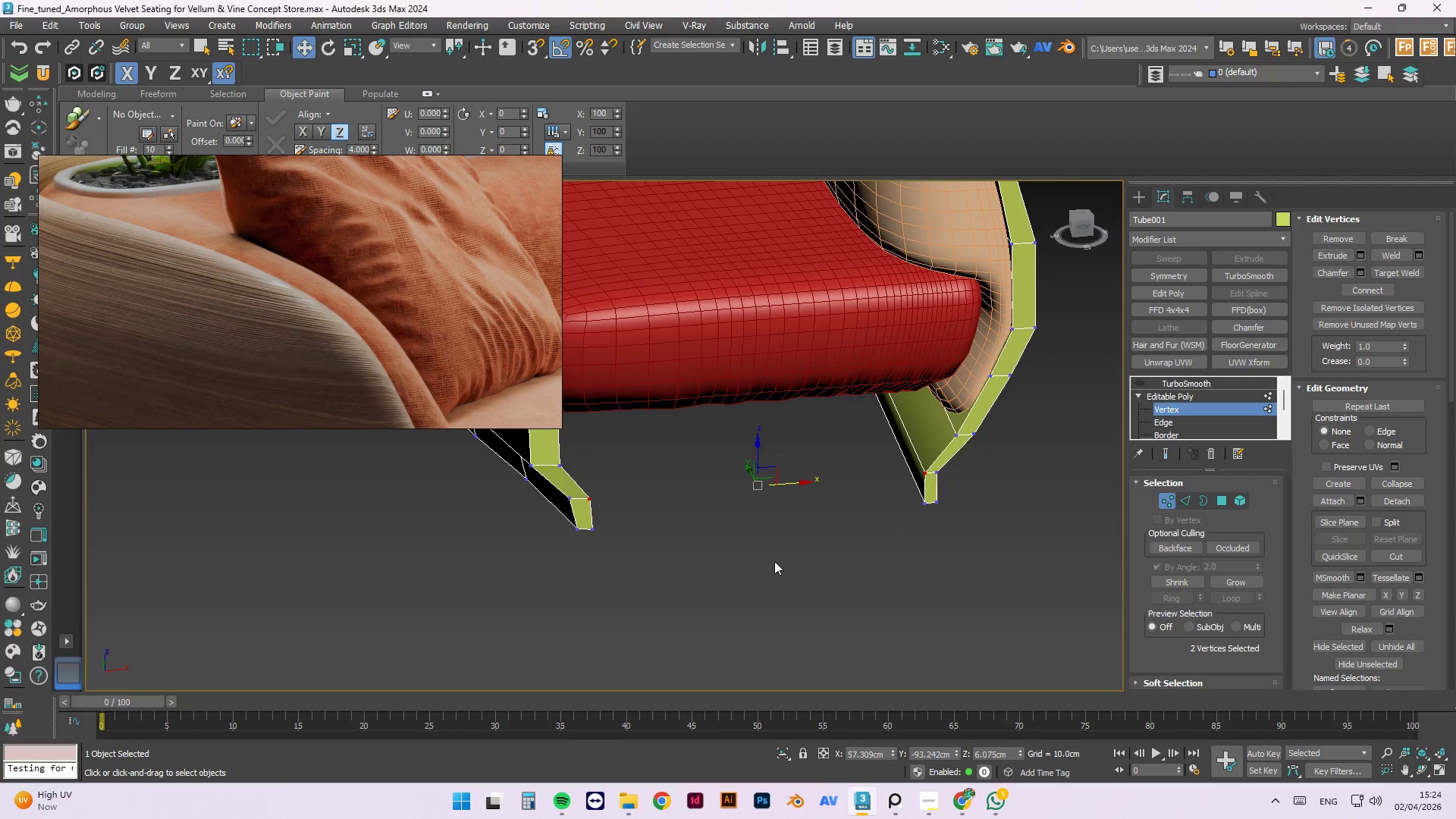 
scroll: coordinate [768, 529], scroll_direction: up, amount: 1.0
 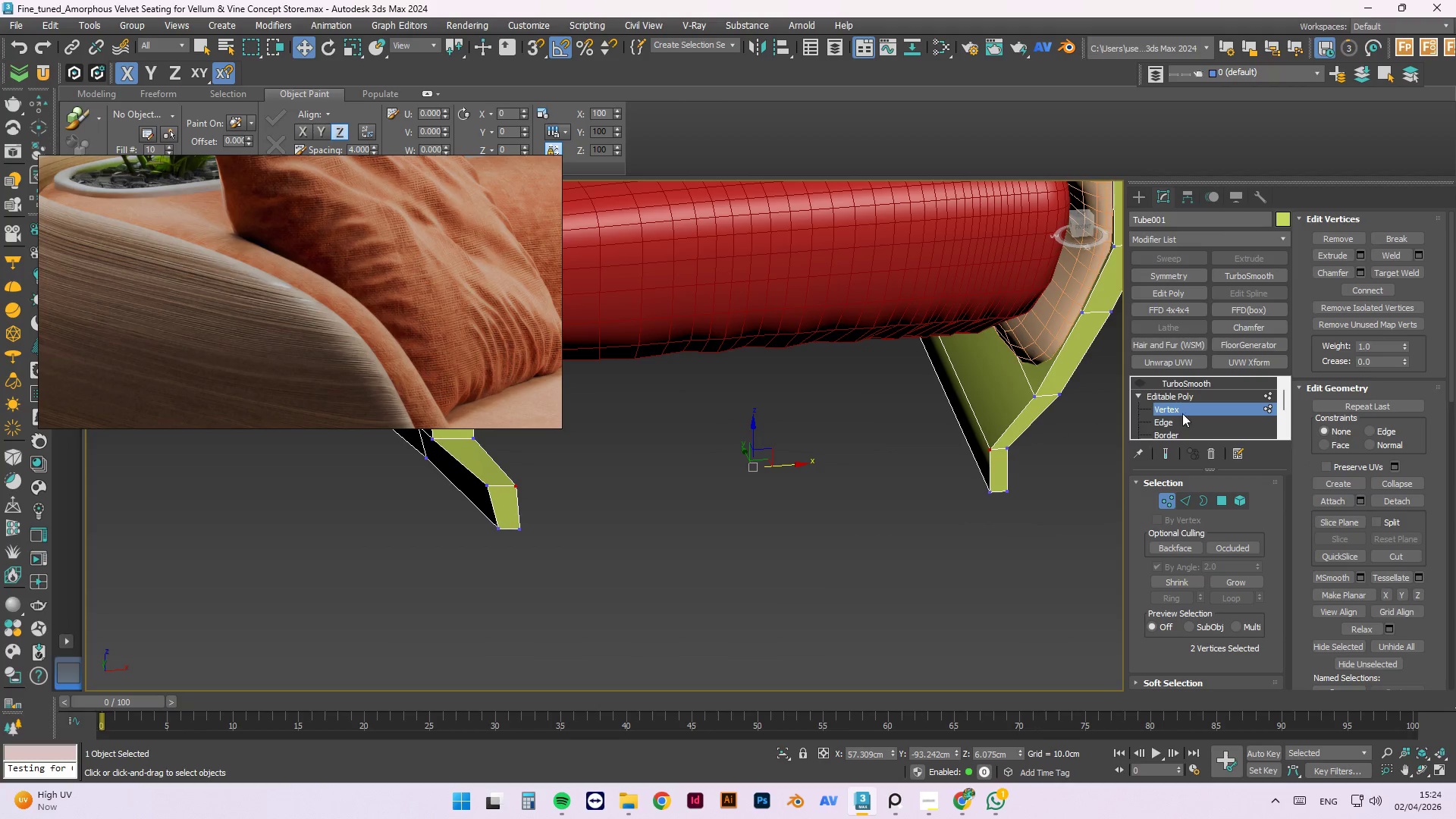 
left_click([1229, 416])
 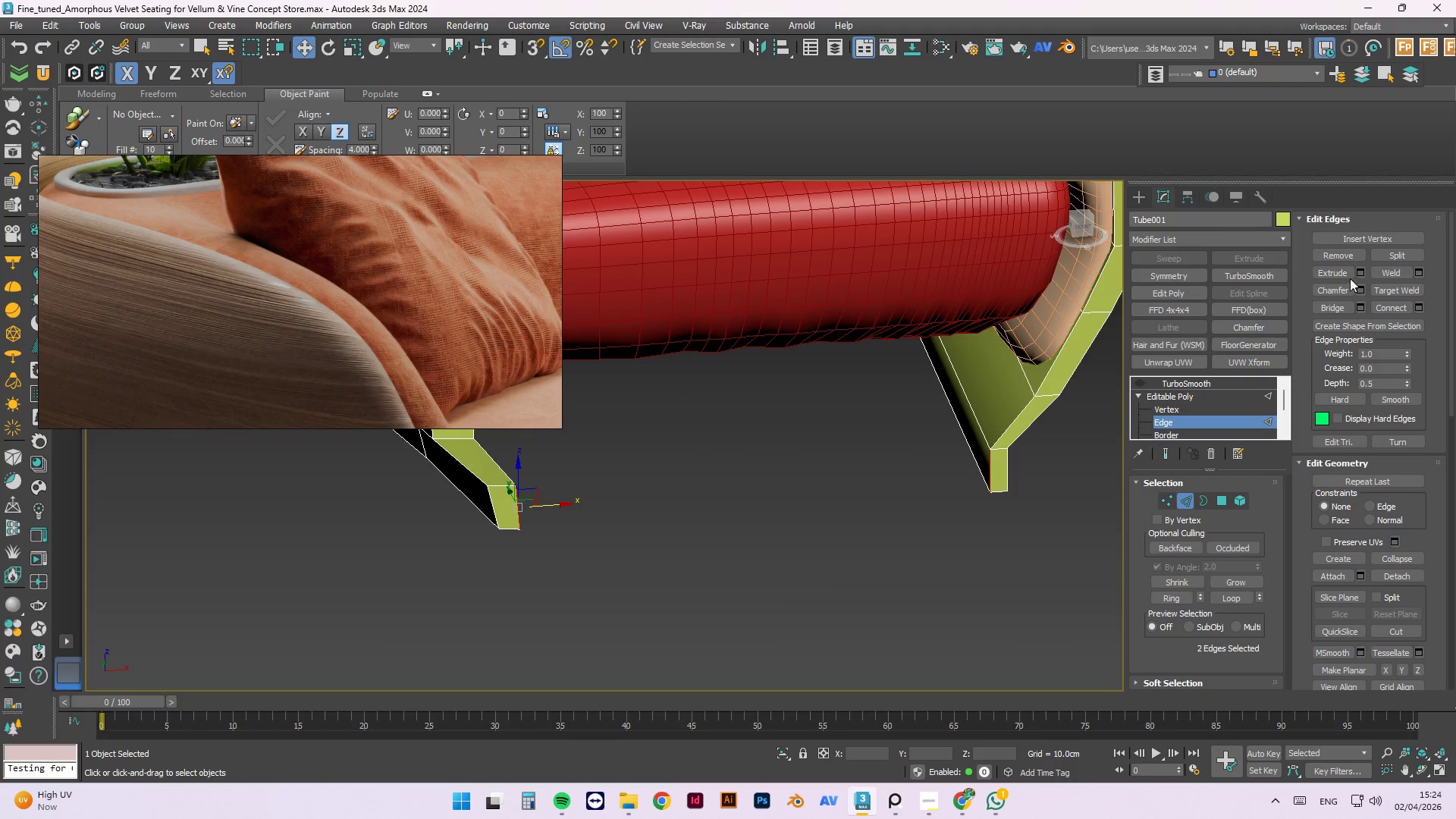 
left_click([1358, 271])
 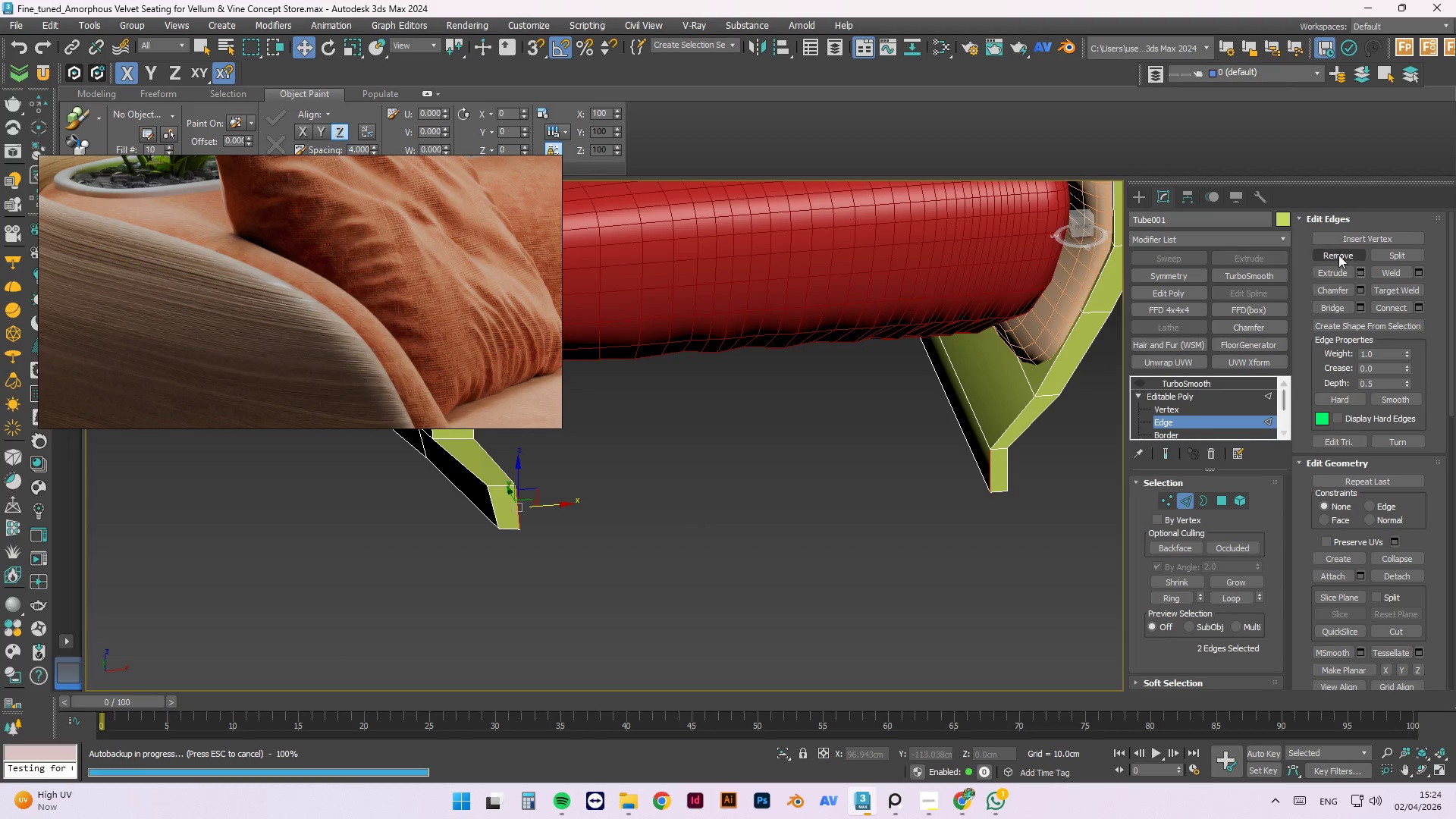 
left_click([1360, 270])
 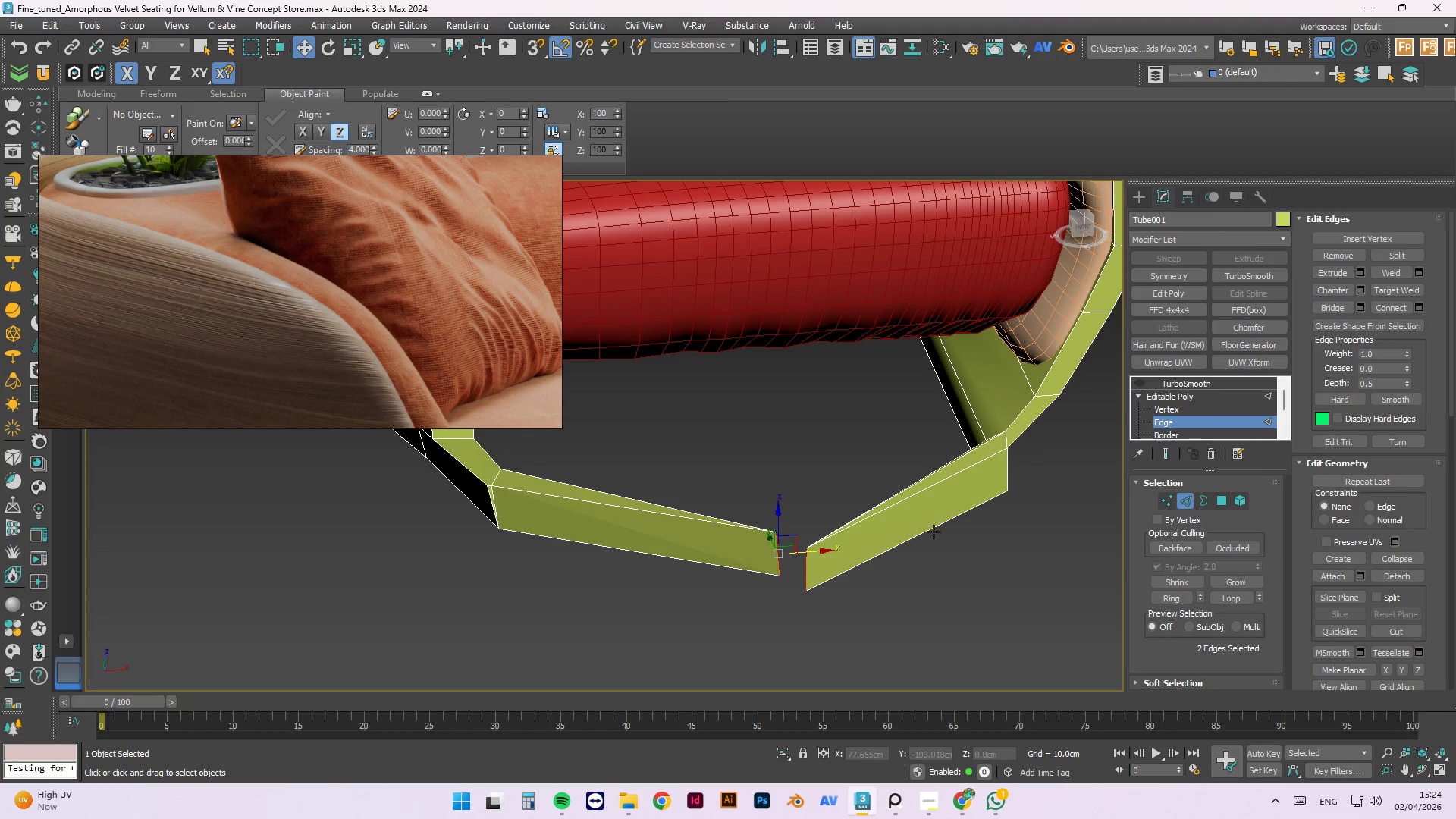 
left_click([1213, 411])
 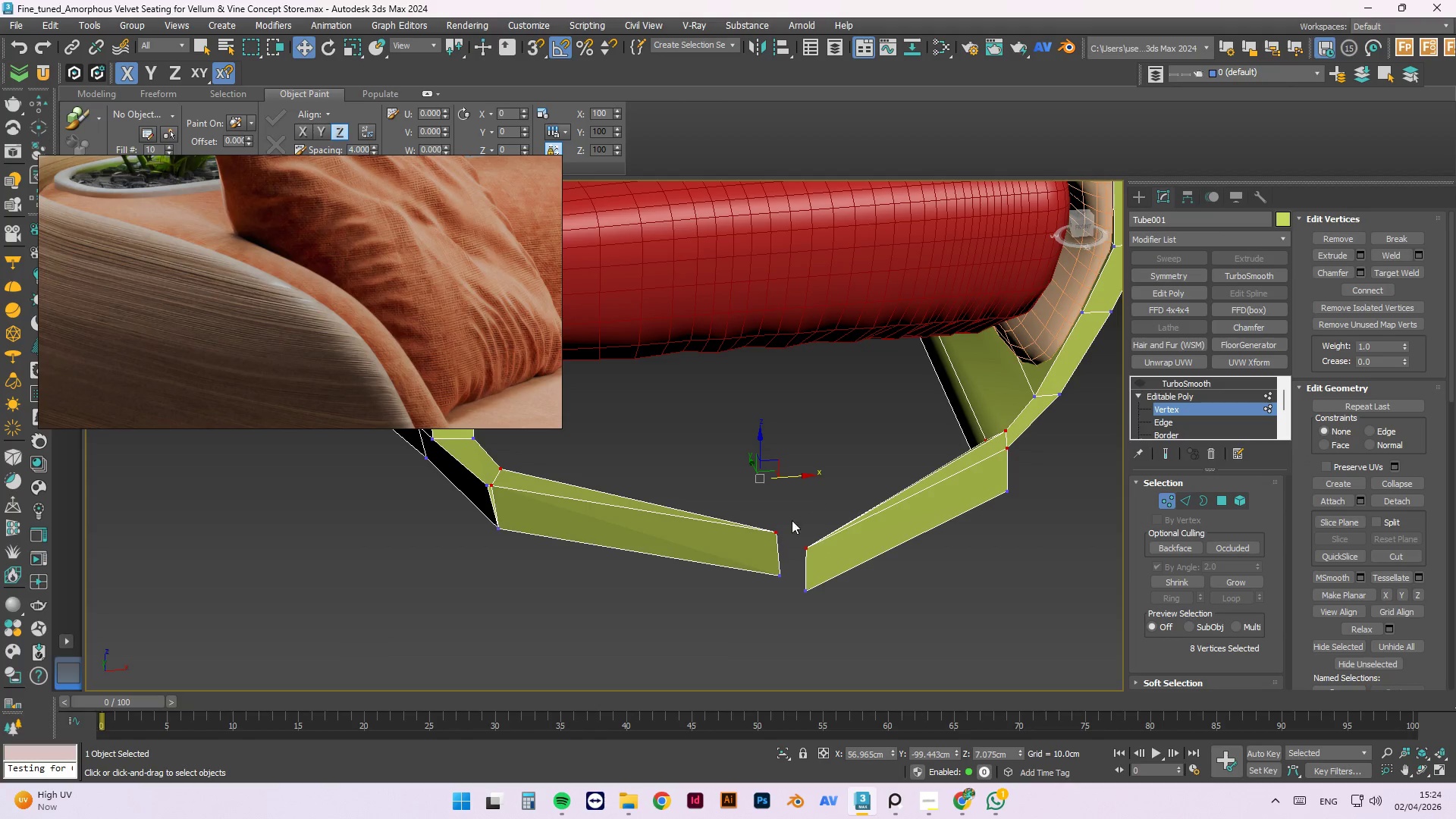 
left_click([811, 465])
 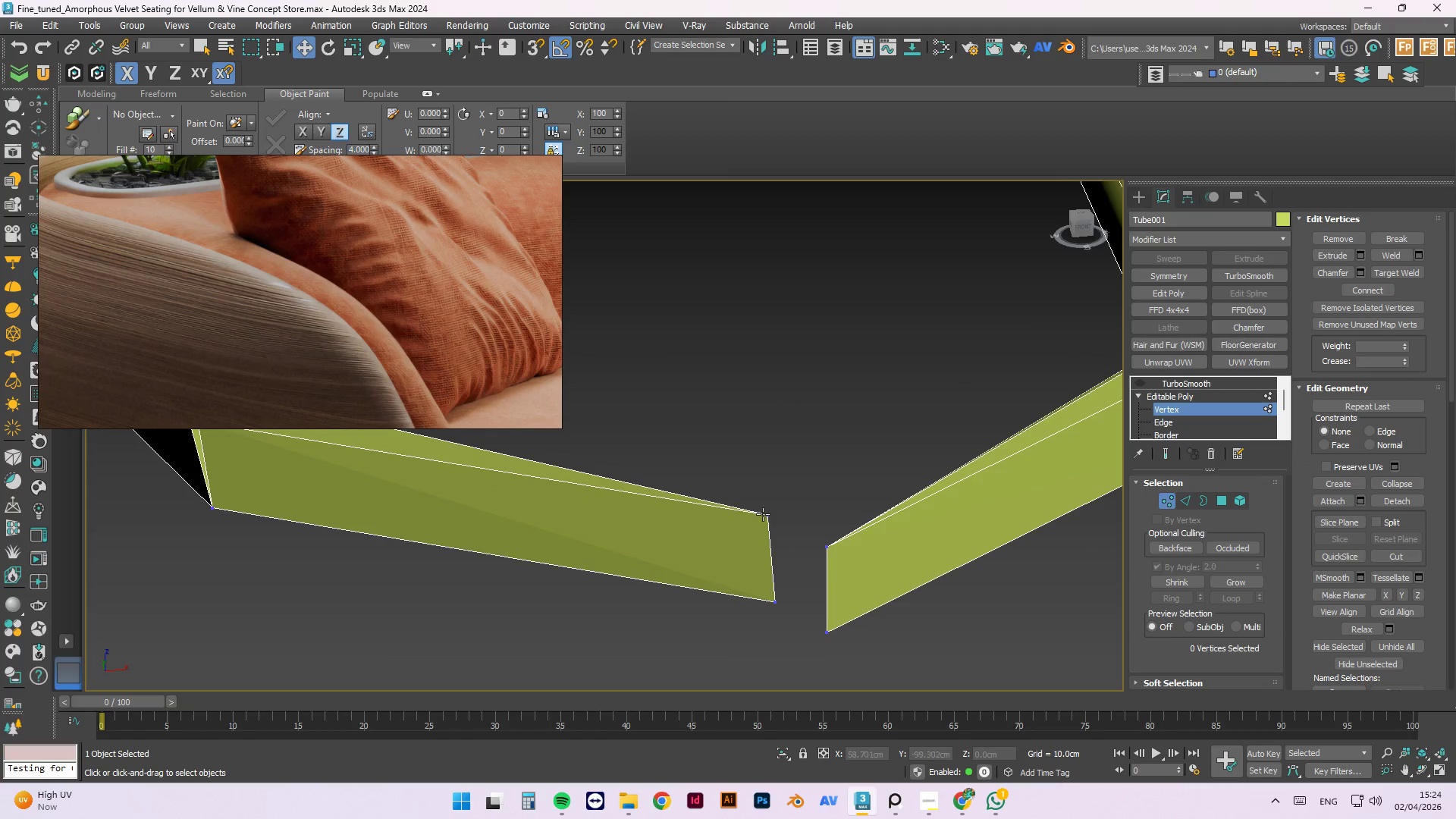 
scroll: coordinate [784, 551], scroll_direction: up, amount: 2.0
 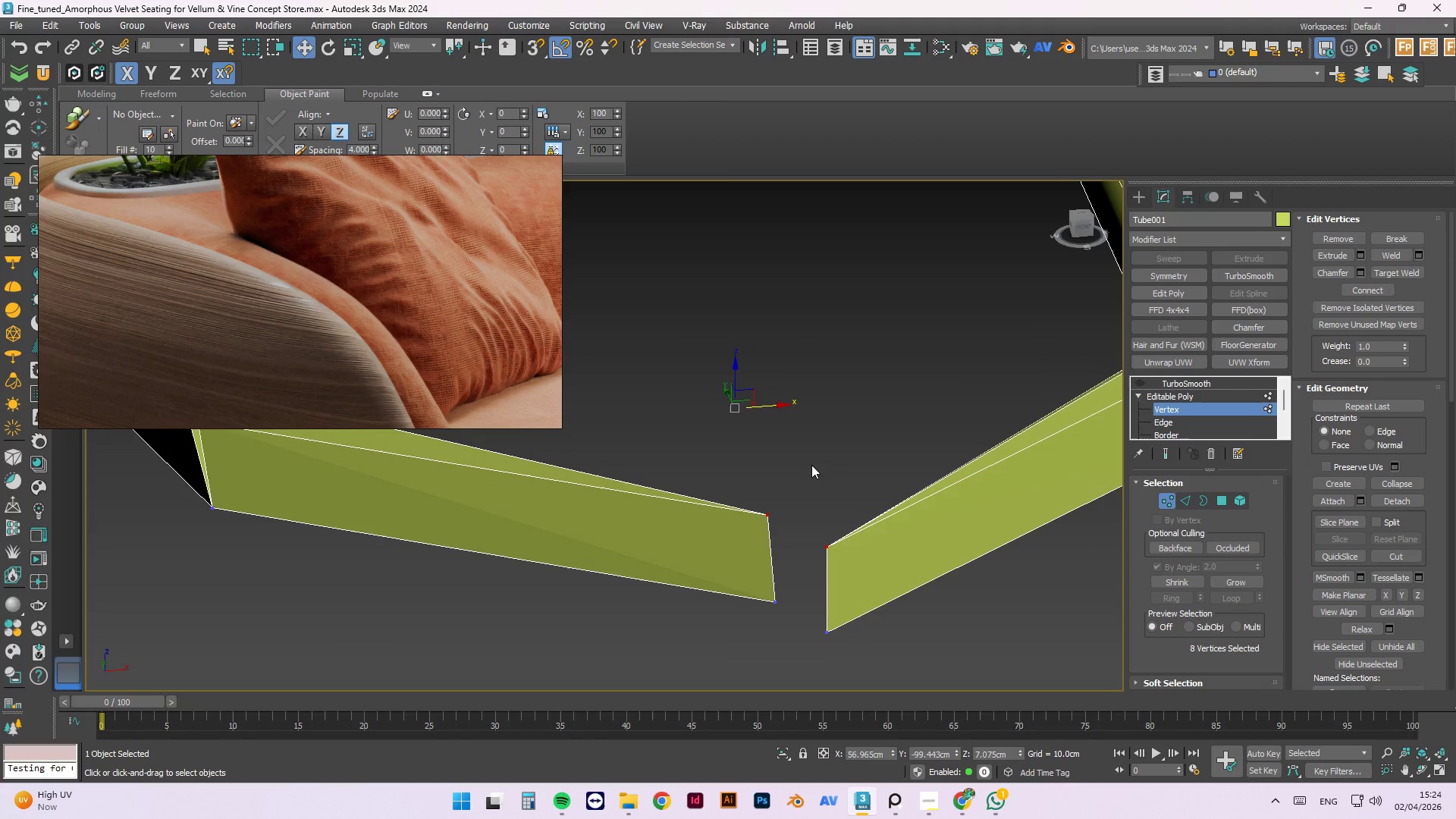 
left_click([763, 515])
 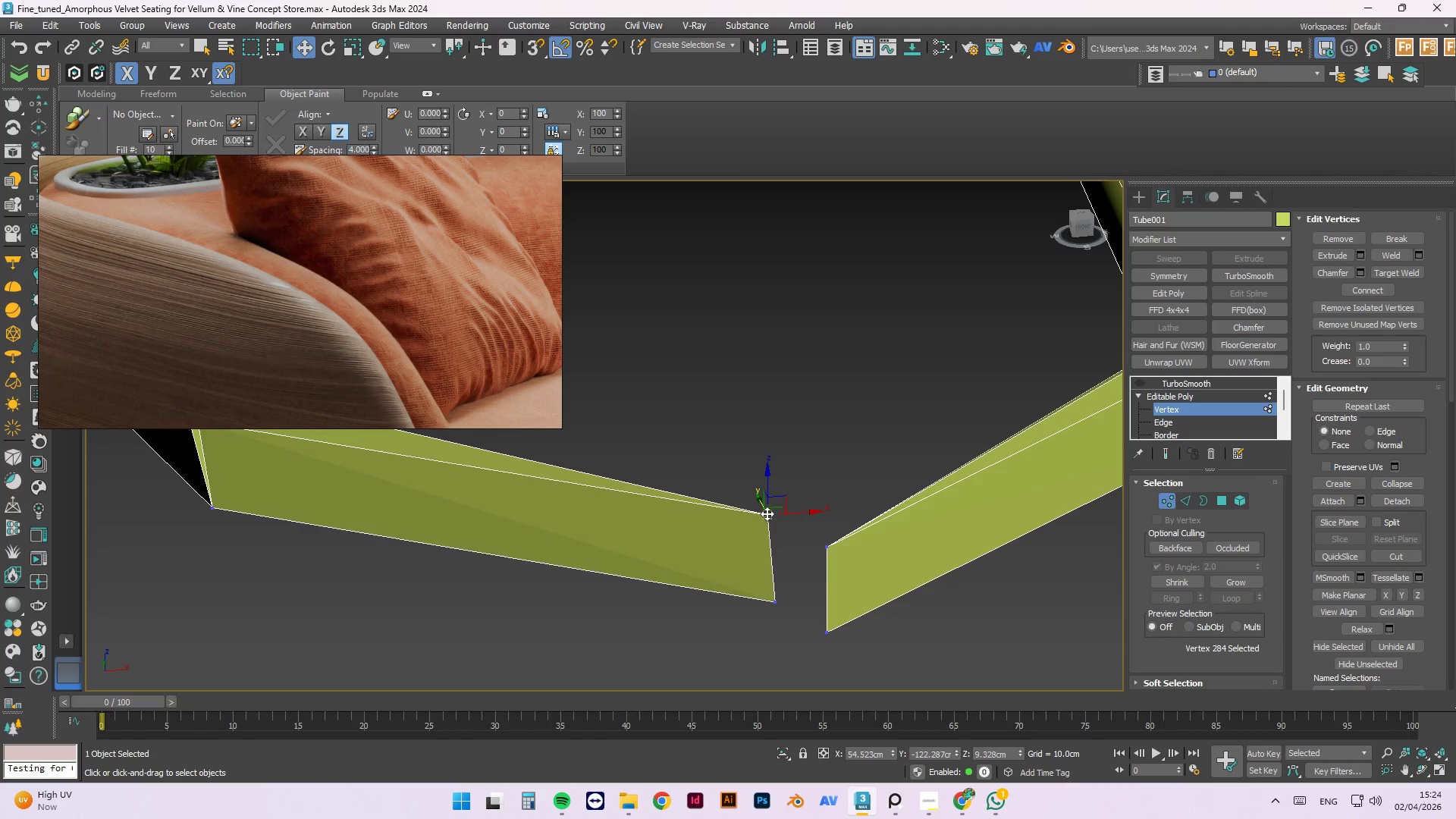 
left_click_drag(start_coordinate=[767, 513], to_coordinate=[832, 548])
 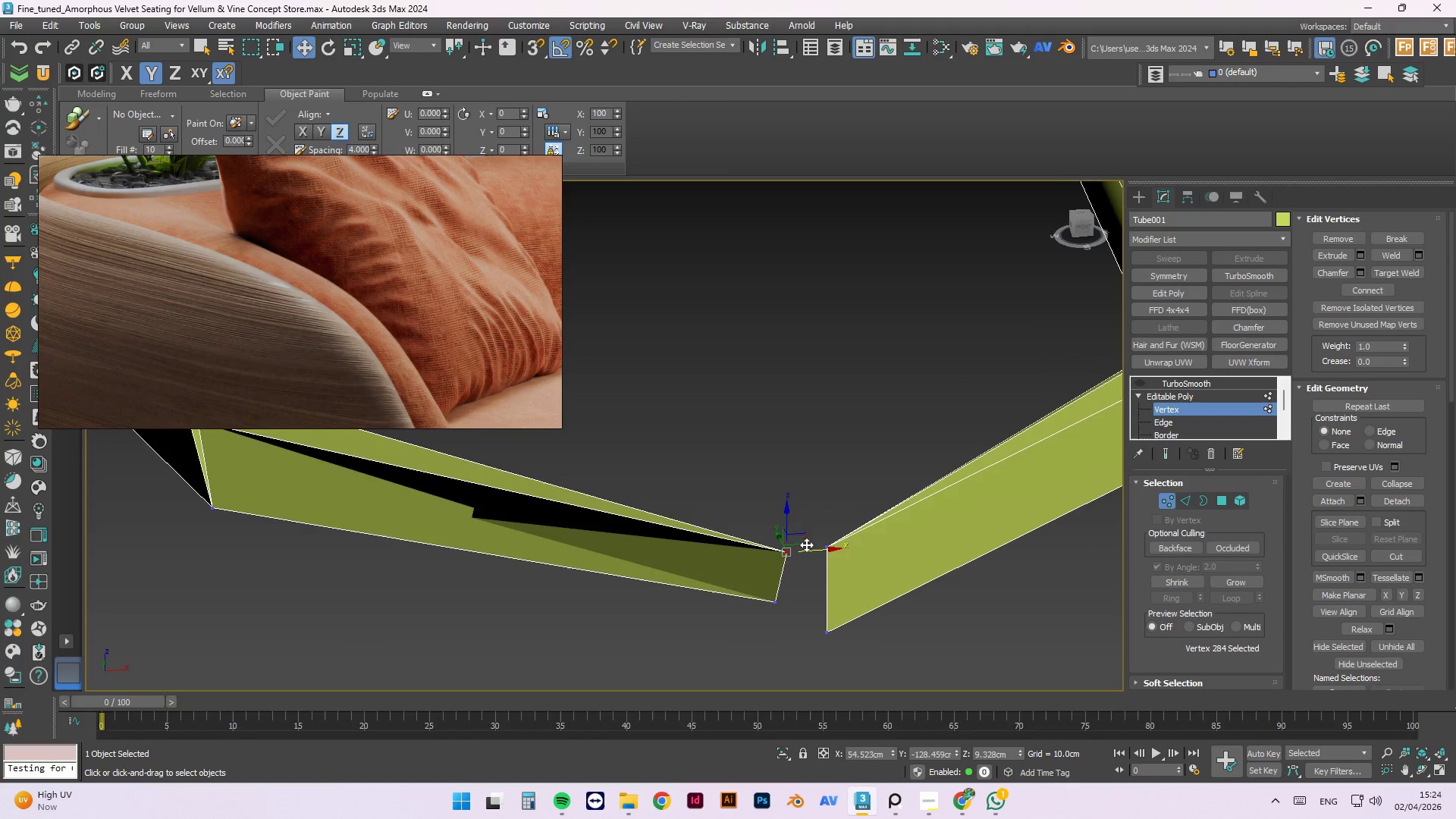 
key(Control+Z)
 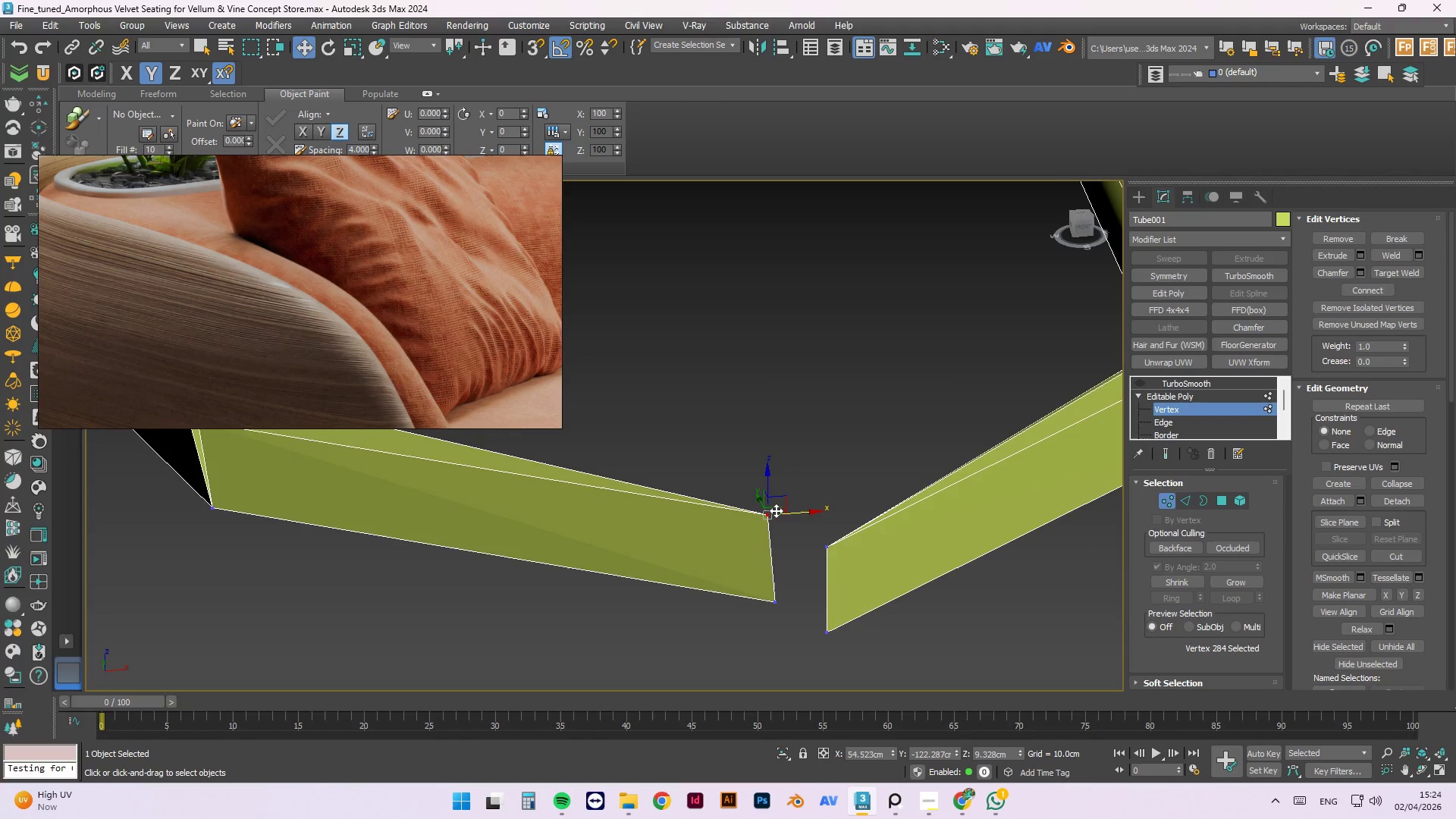 
left_click_drag(start_coordinate=[772, 515], to_coordinate=[824, 549])
 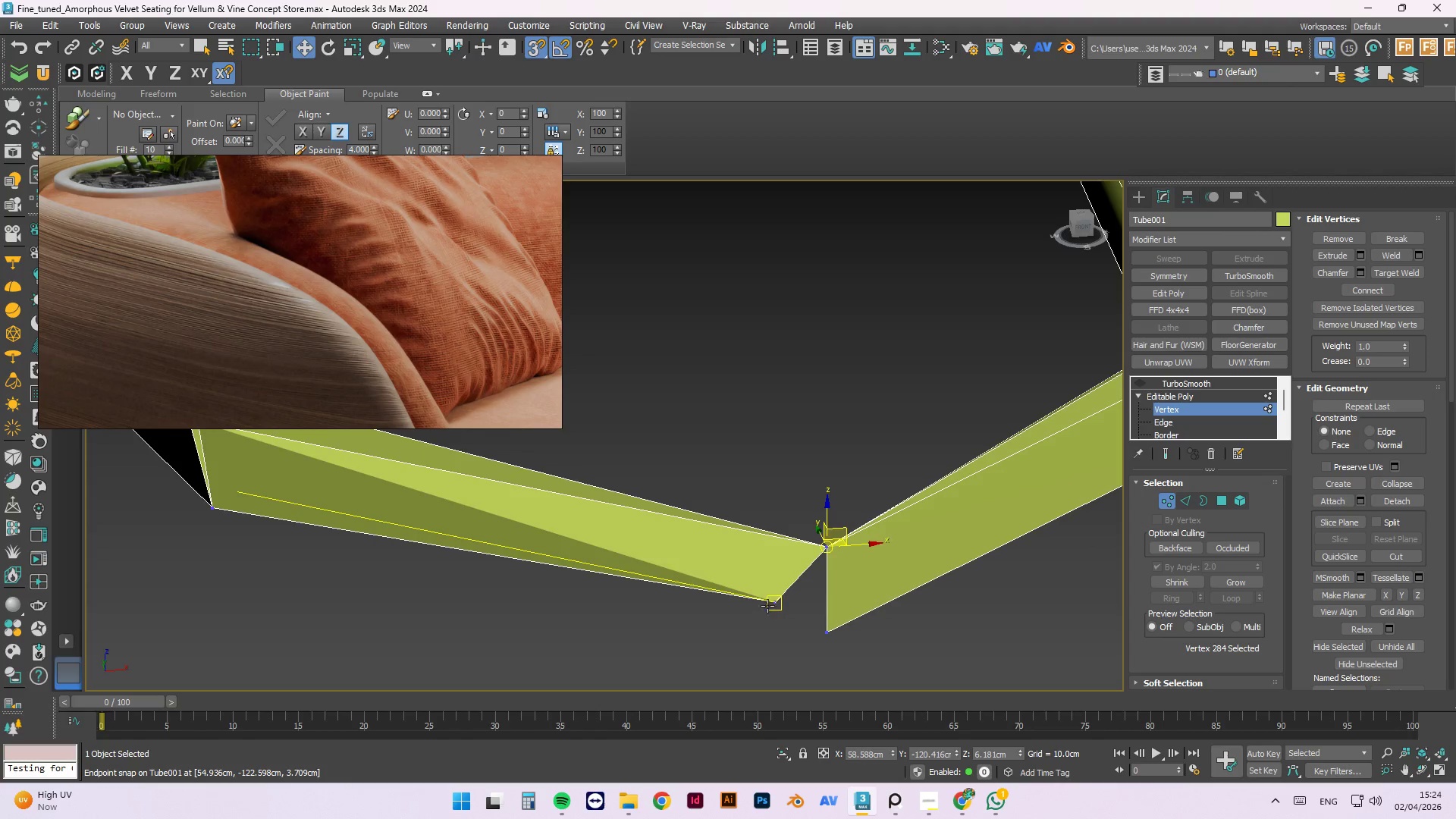 
key(S)
 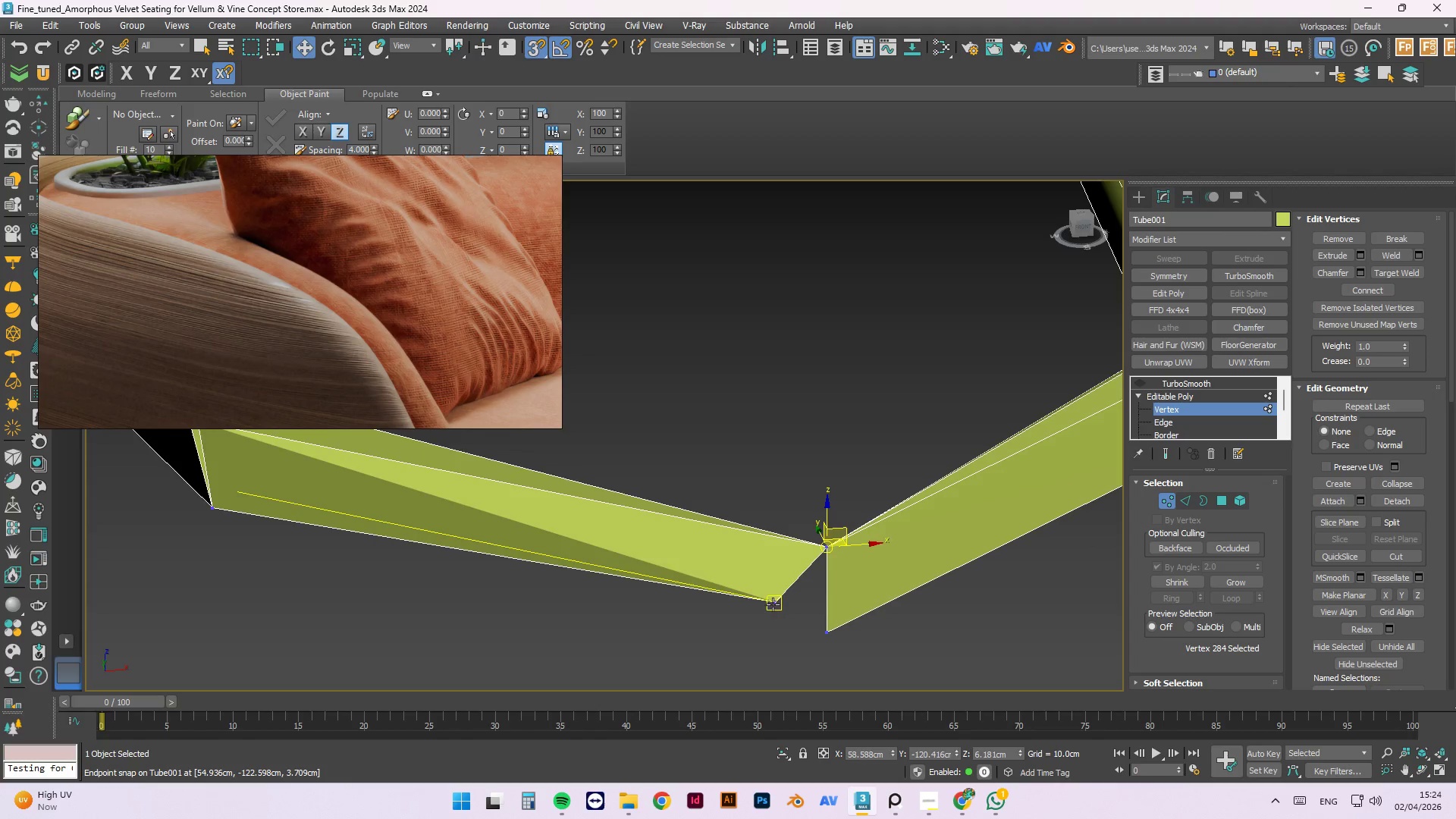 
left_click([775, 601])
 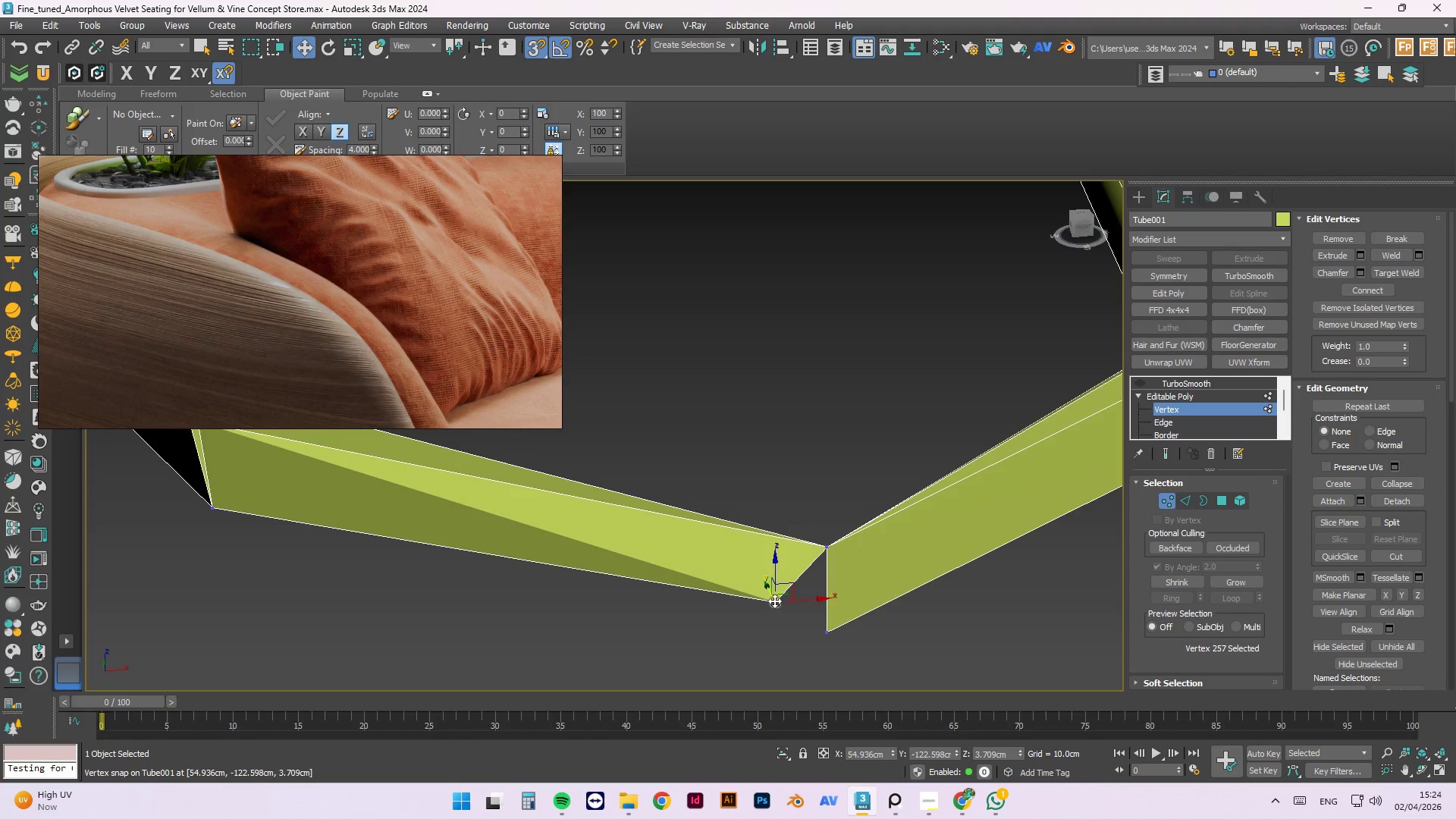 
left_click_drag(start_coordinate=[774, 601], to_coordinate=[771, 647])
 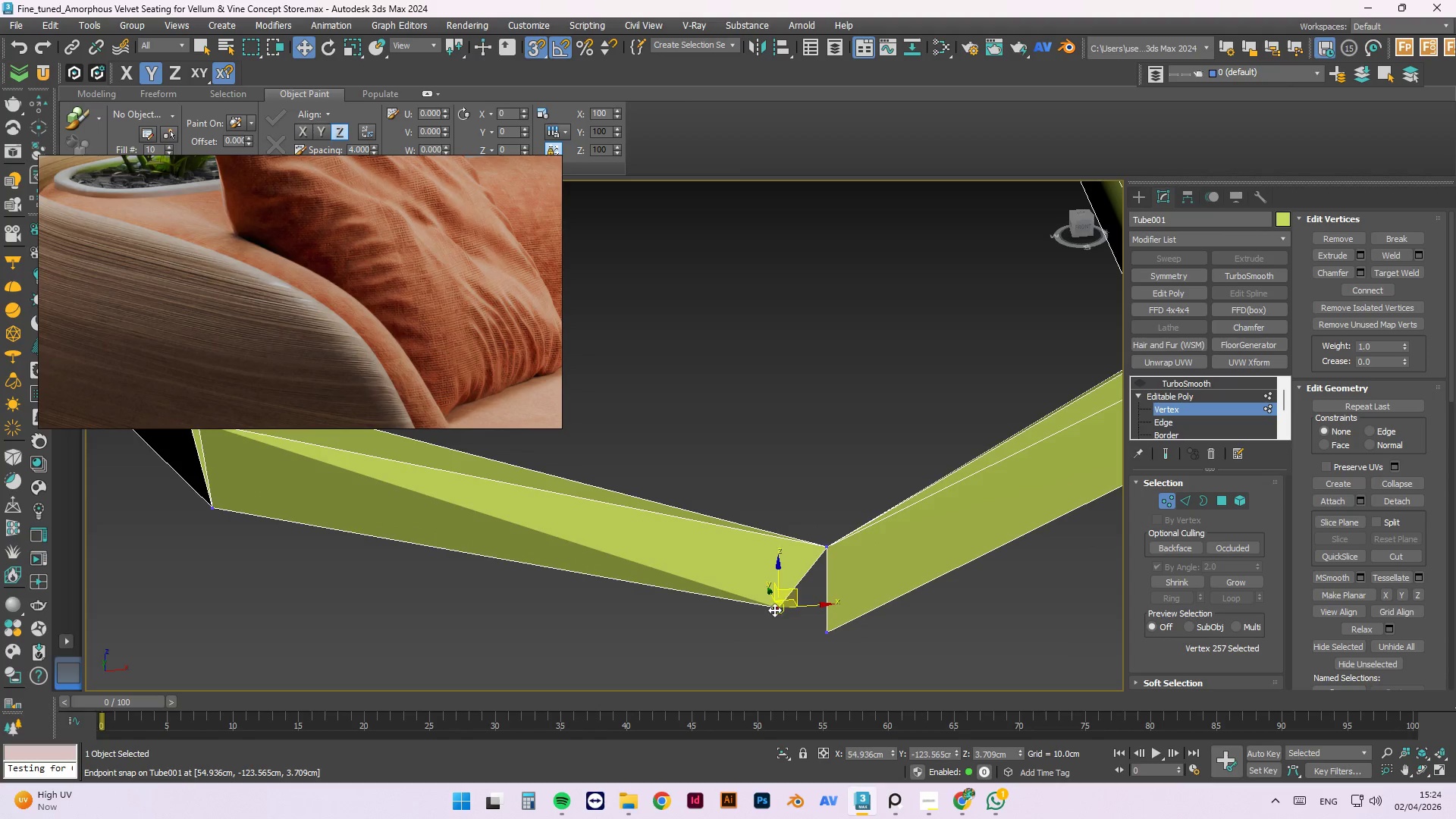 
left_click_drag(start_coordinate=[774, 608], to_coordinate=[777, 656])
 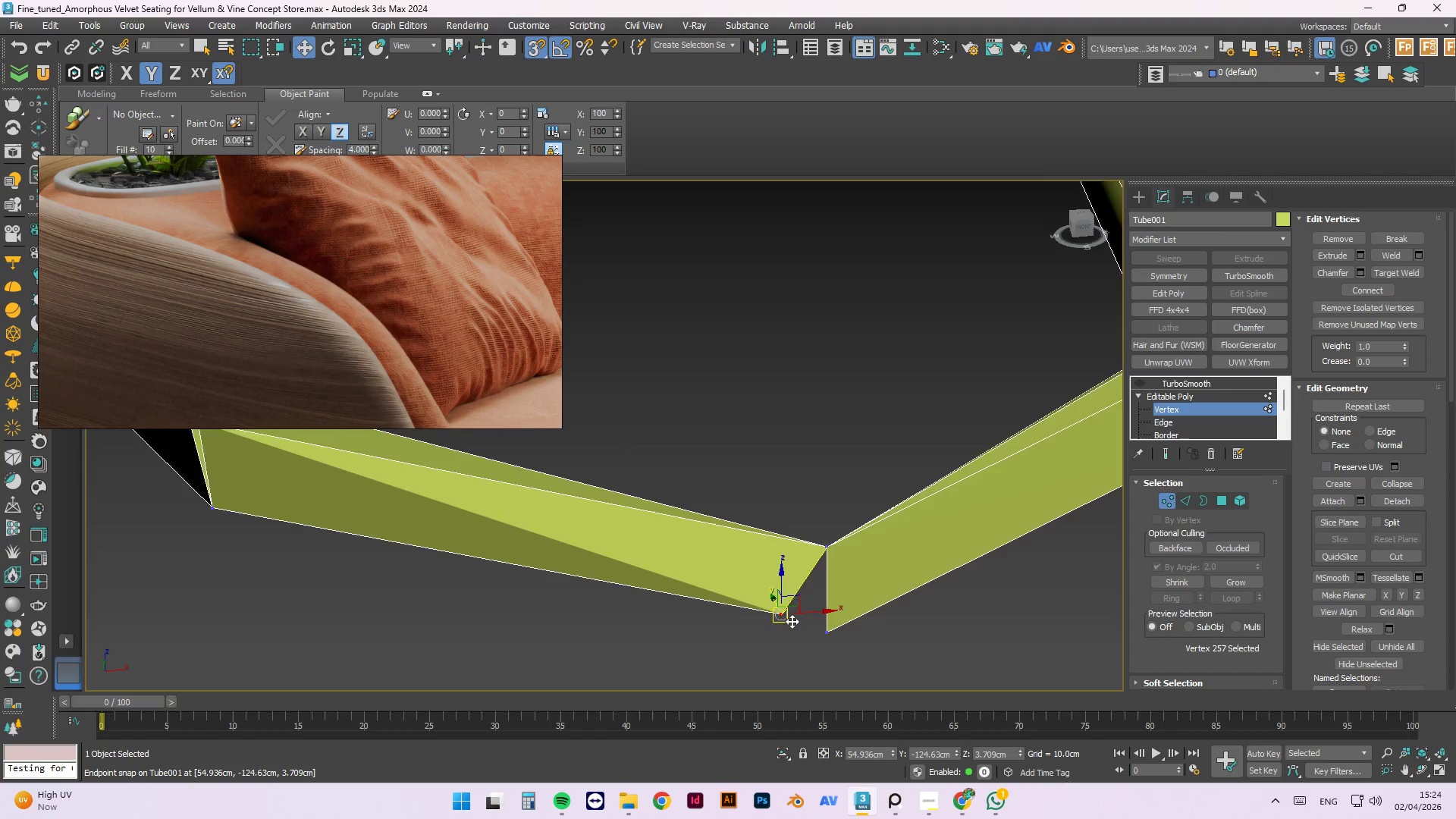 
scroll: coordinate [789, 625], scroll_direction: up, amount: 4.0
 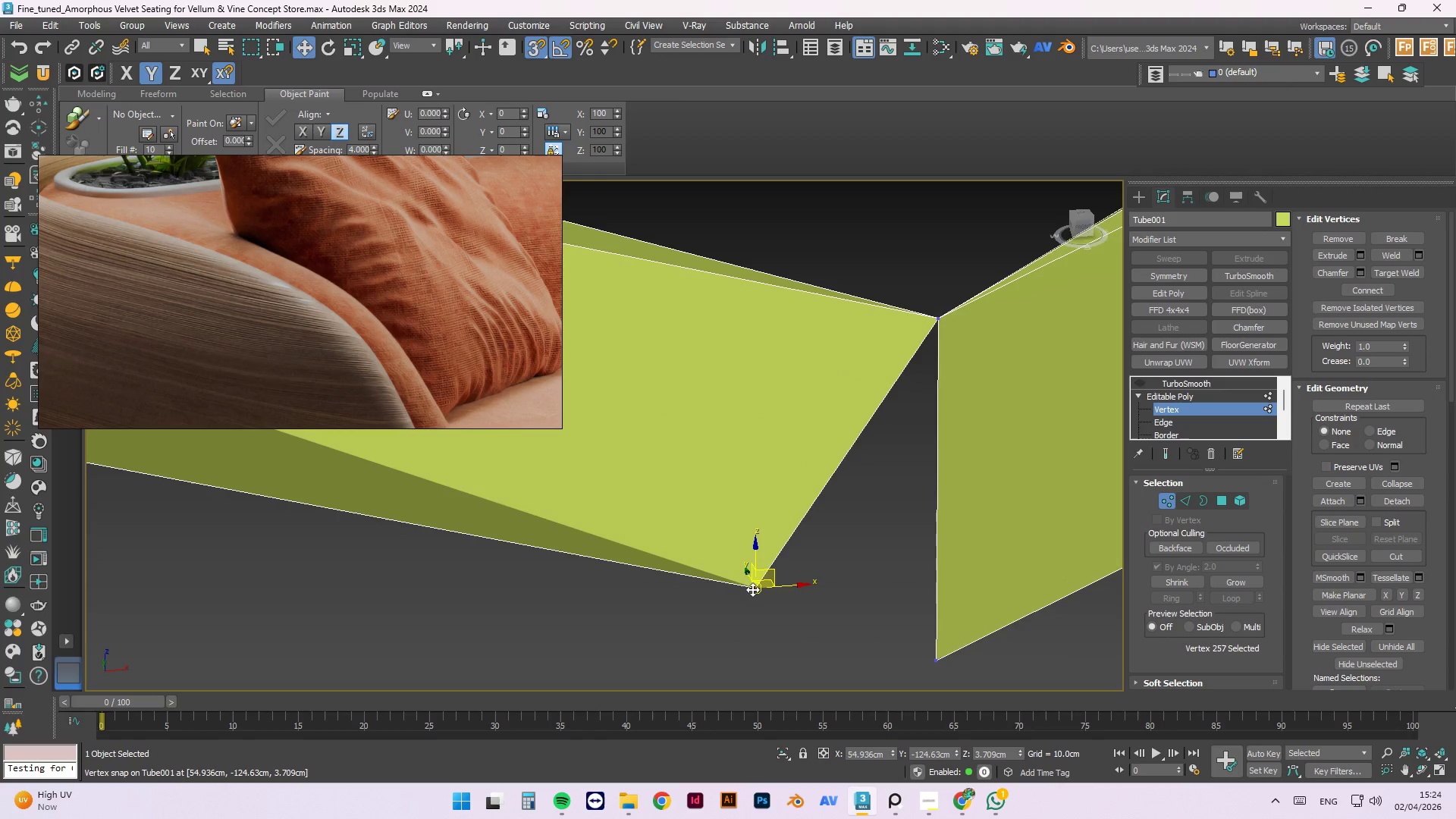 
left_click_drag(start_coordinate=[754, 590], to_coordinate=[934, 661])
 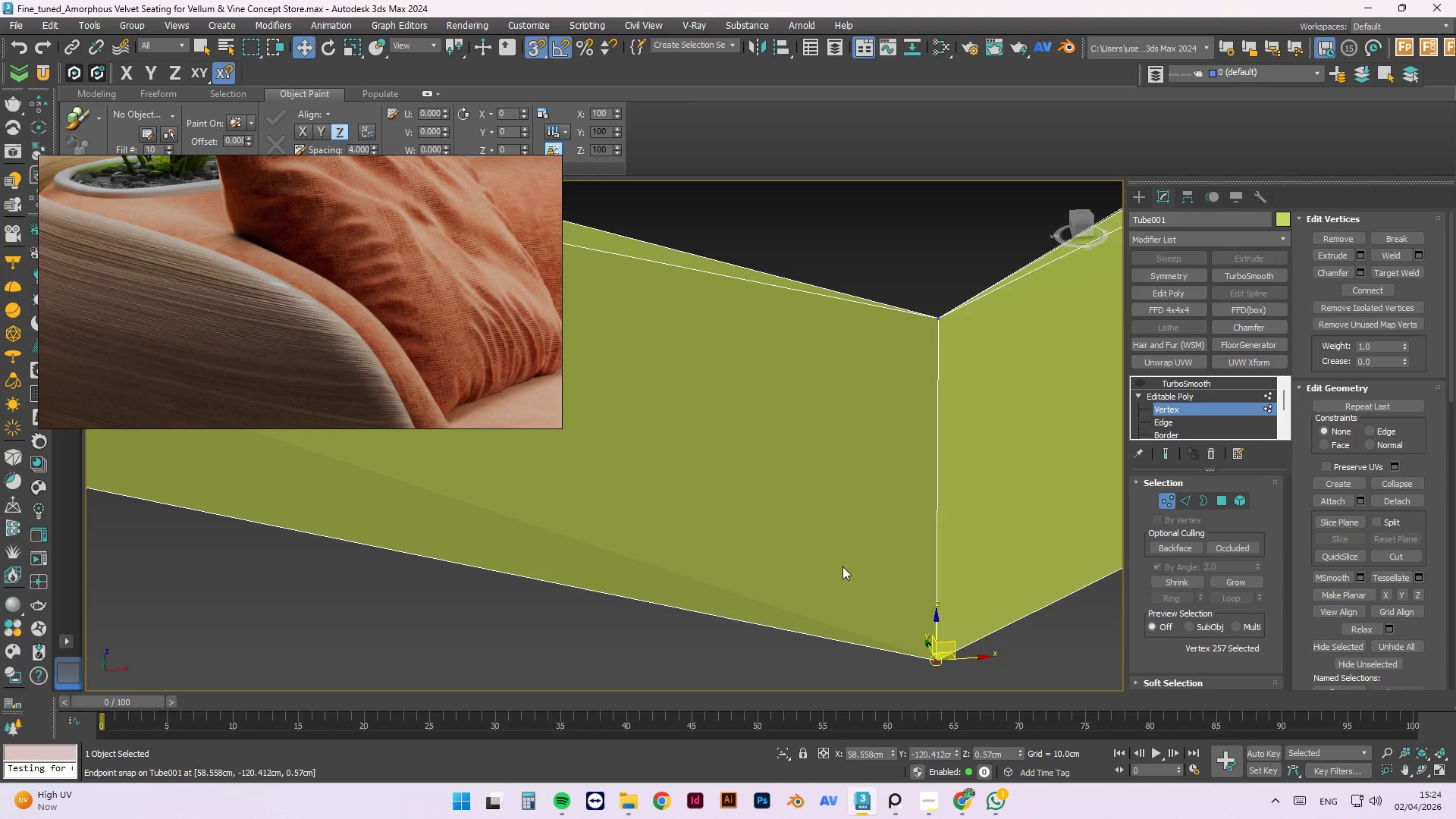 
hold_key(key=AltLeft, duration=0.56)
 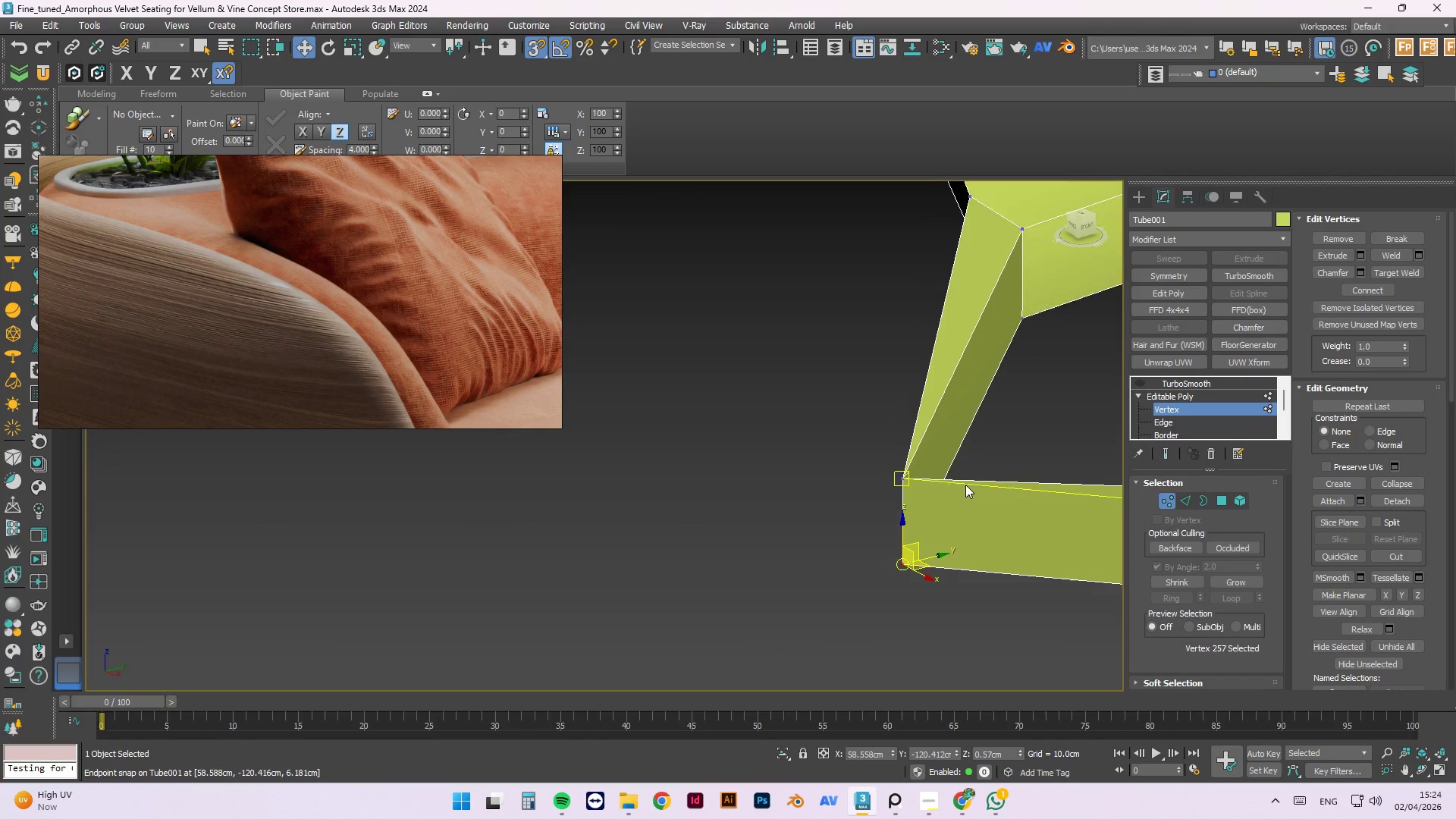 
scroll: coordinate [845, 561], scroll_direction: down, amount: 3.0
 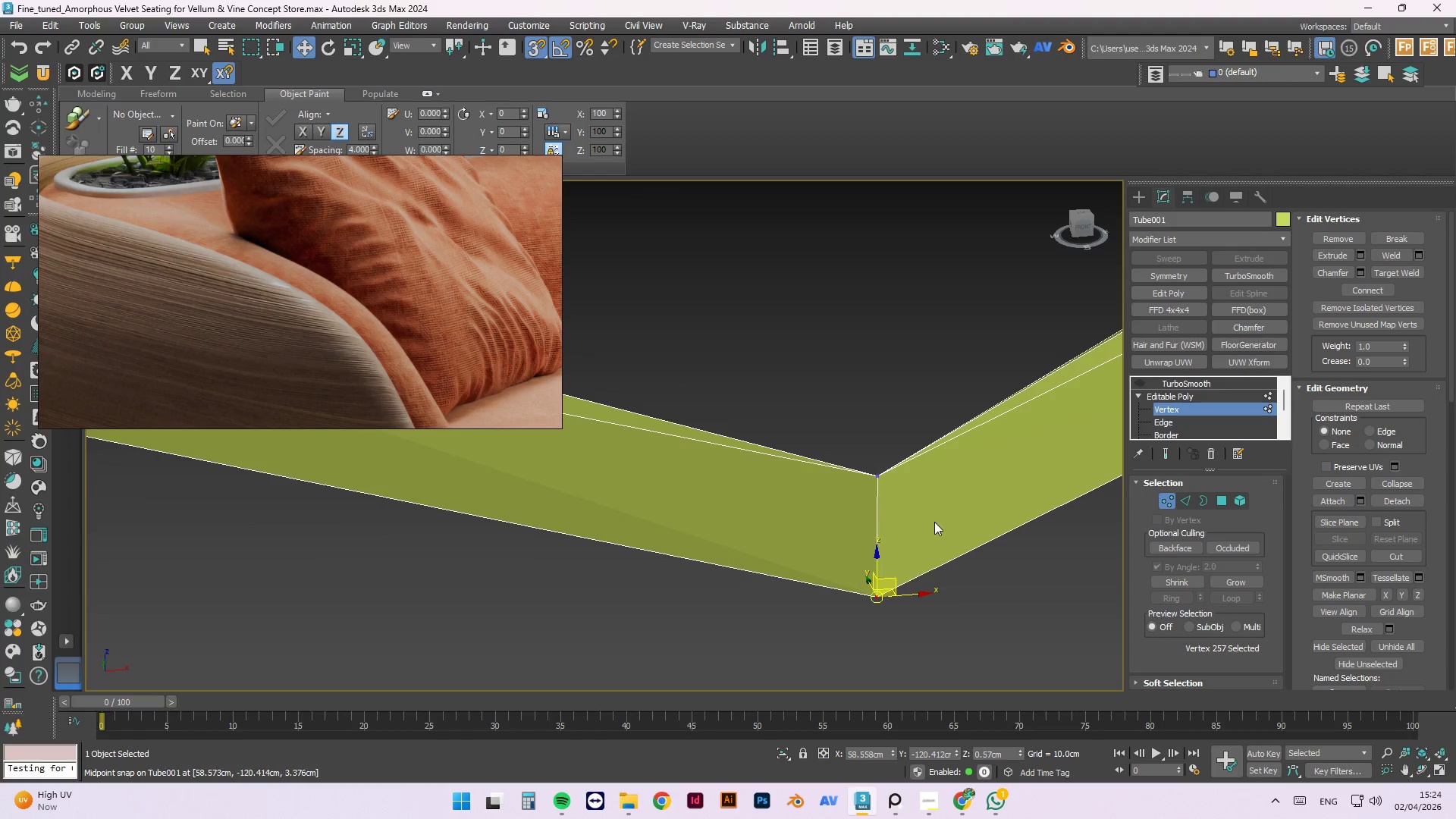 
hold_key(key=AltLeft, duration=0.45)
 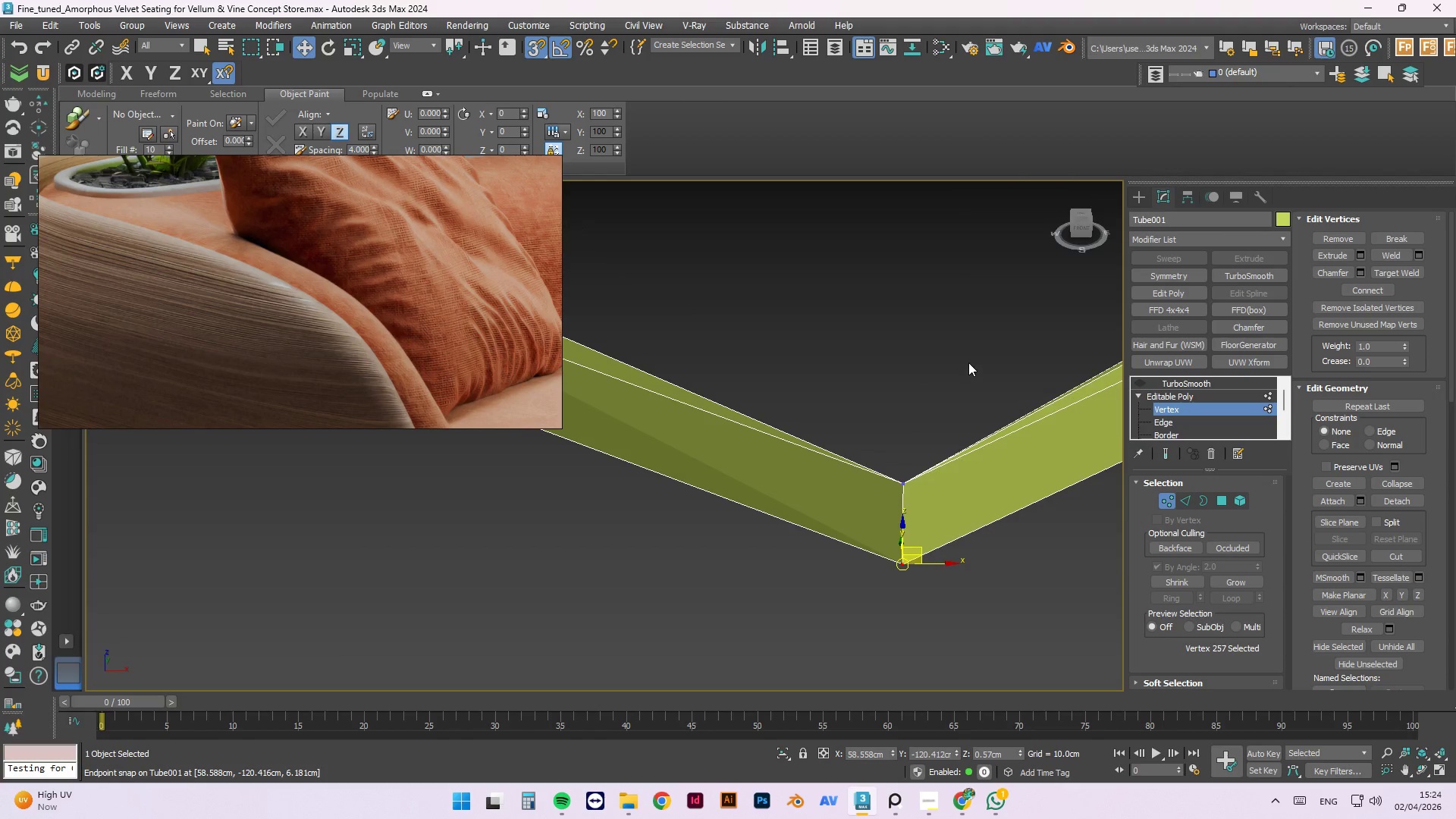 
scroll: coordinate [965, 485], scroll_direction: down, amount: 1.0
 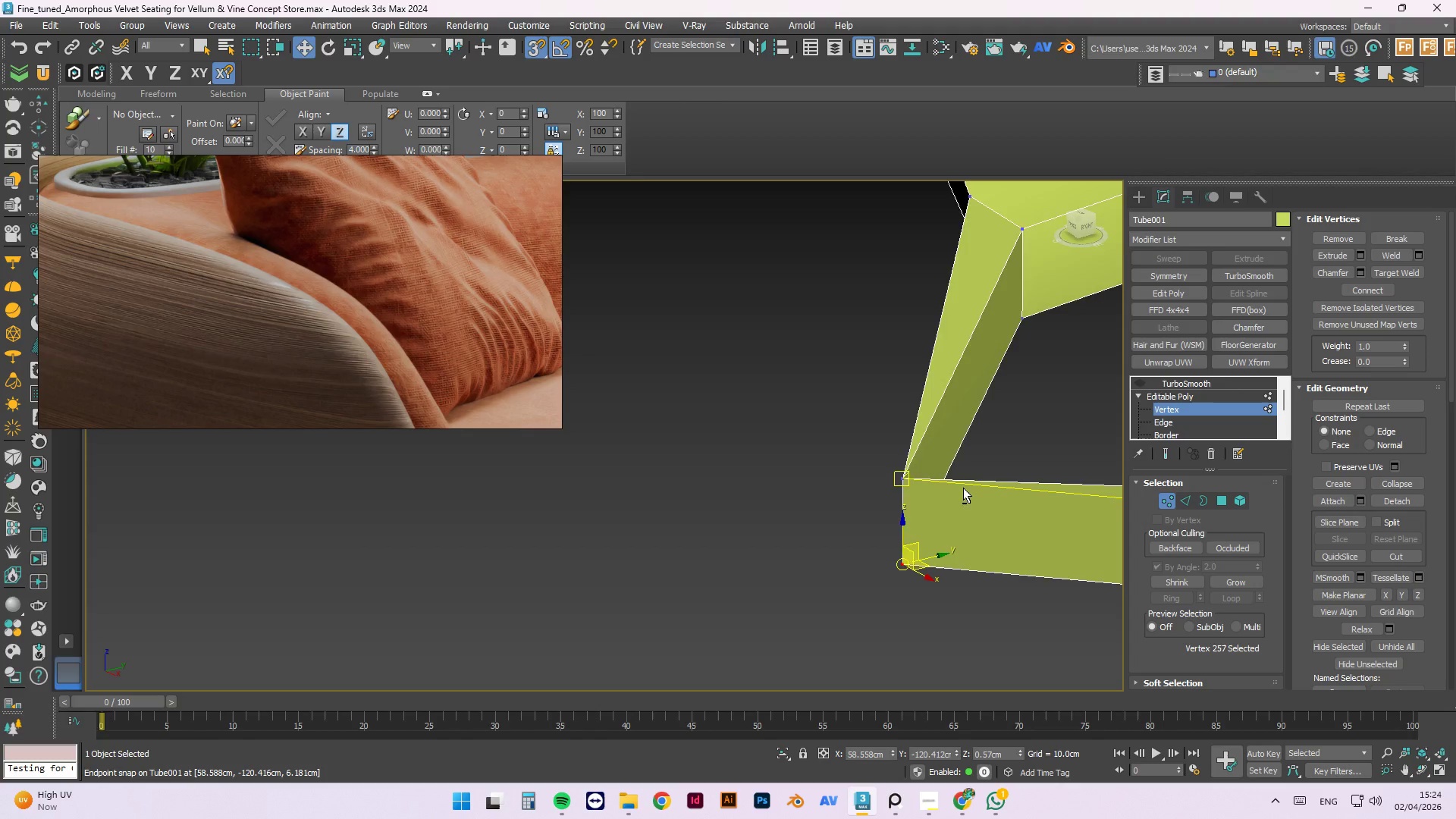 
left_click_drag(start_coordinate=[968, 362], to_coordinate=[848, 608])
 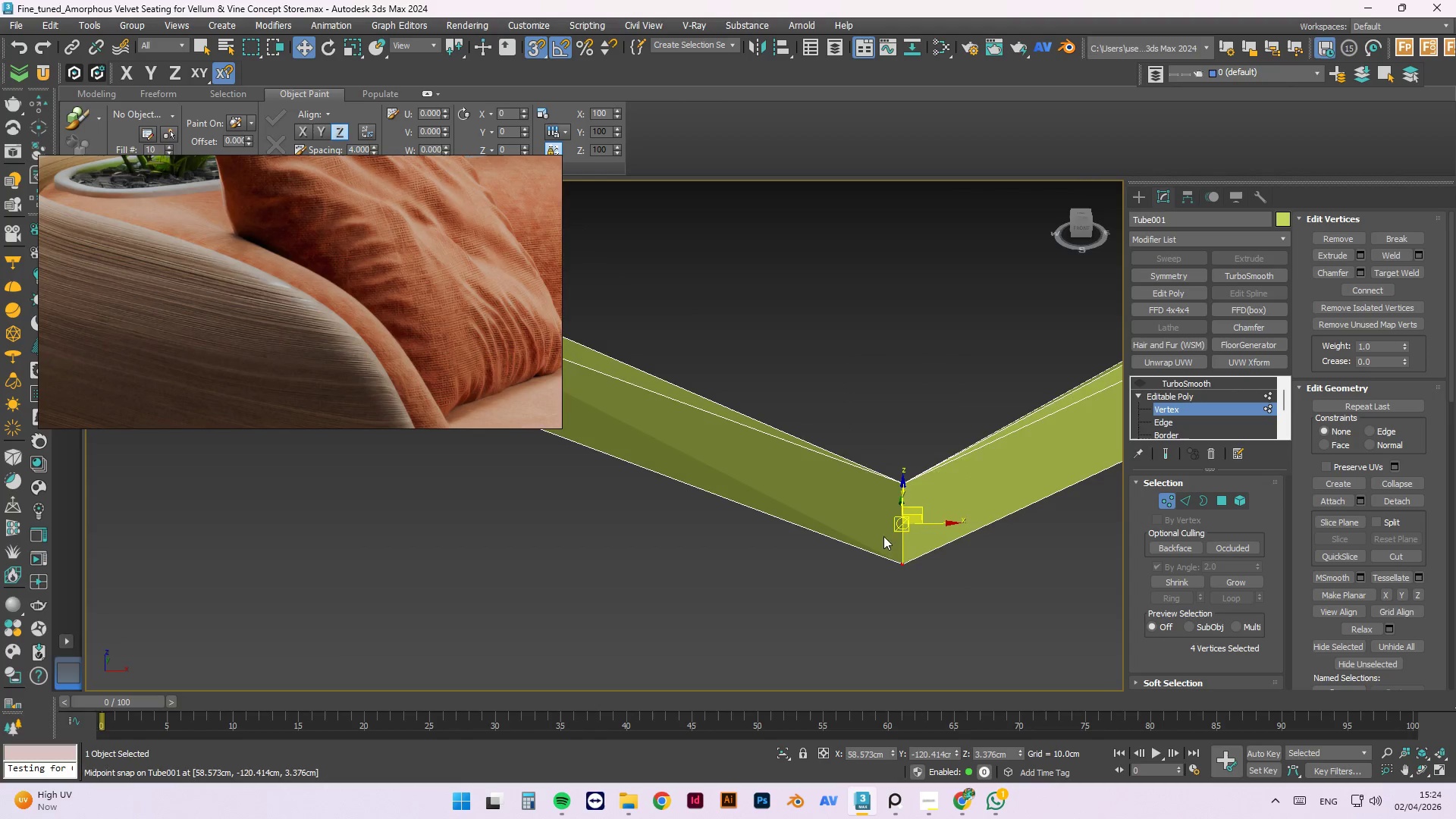 
hold_key(key=AltLeft, duration=0.41)
 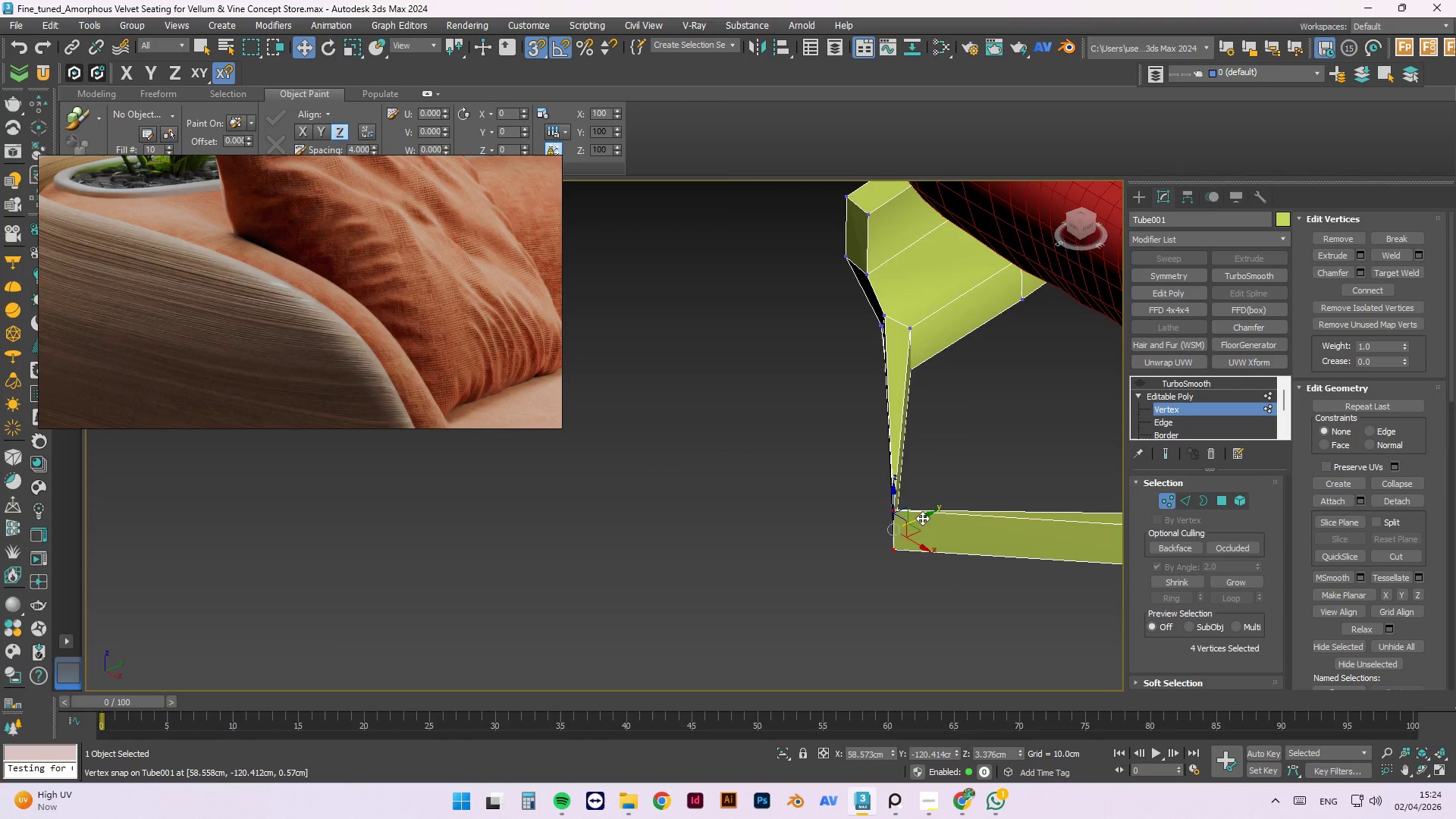 
scroll: coordinate [884, 535], scroll_direction: down, amount: 2.0
 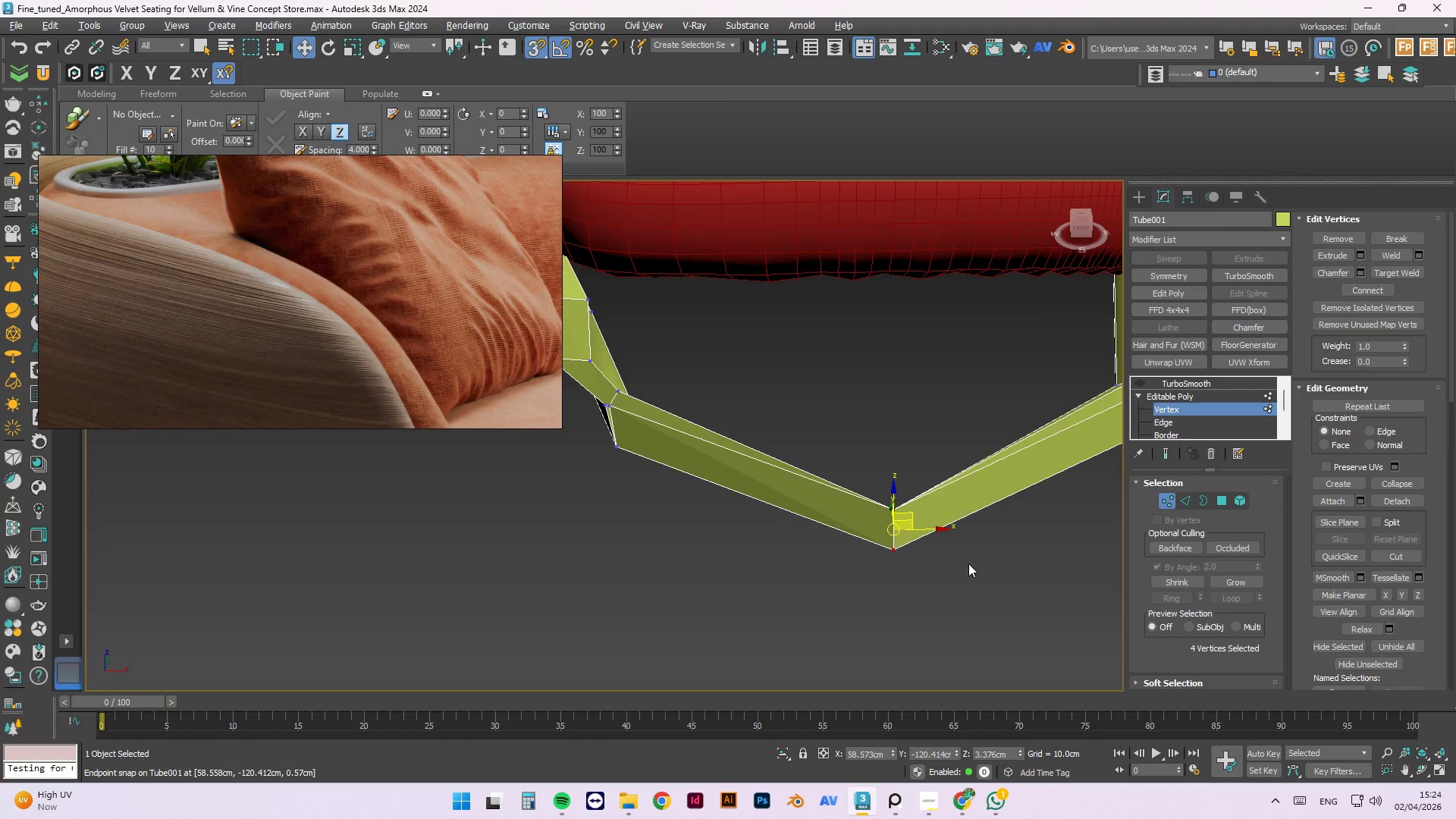 
left_click_drag(start_coordinate=[924, 516], to_coordinate=[1097, 396])
 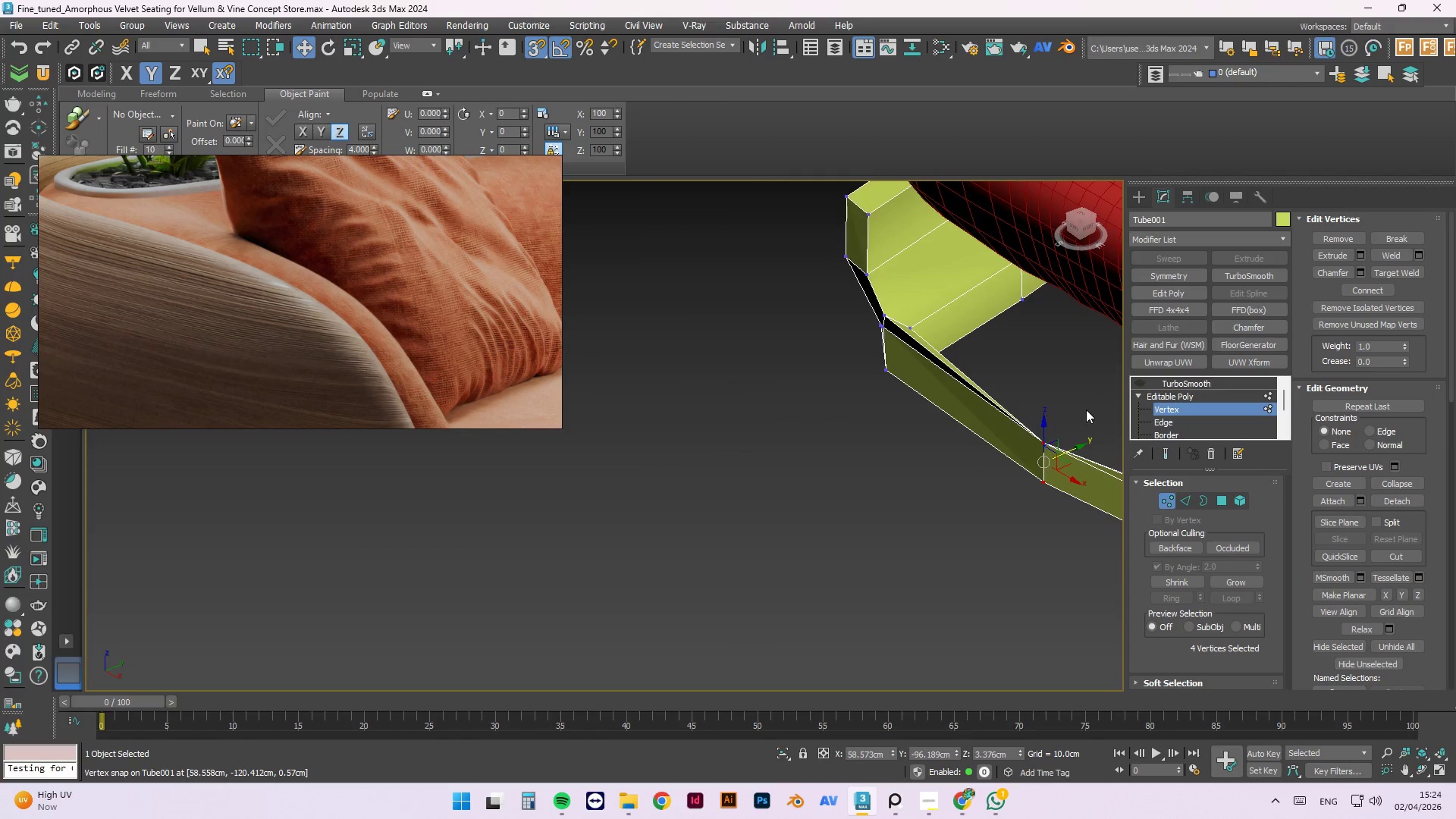 
hold_key(key=AltLeft, duration=1.5)
 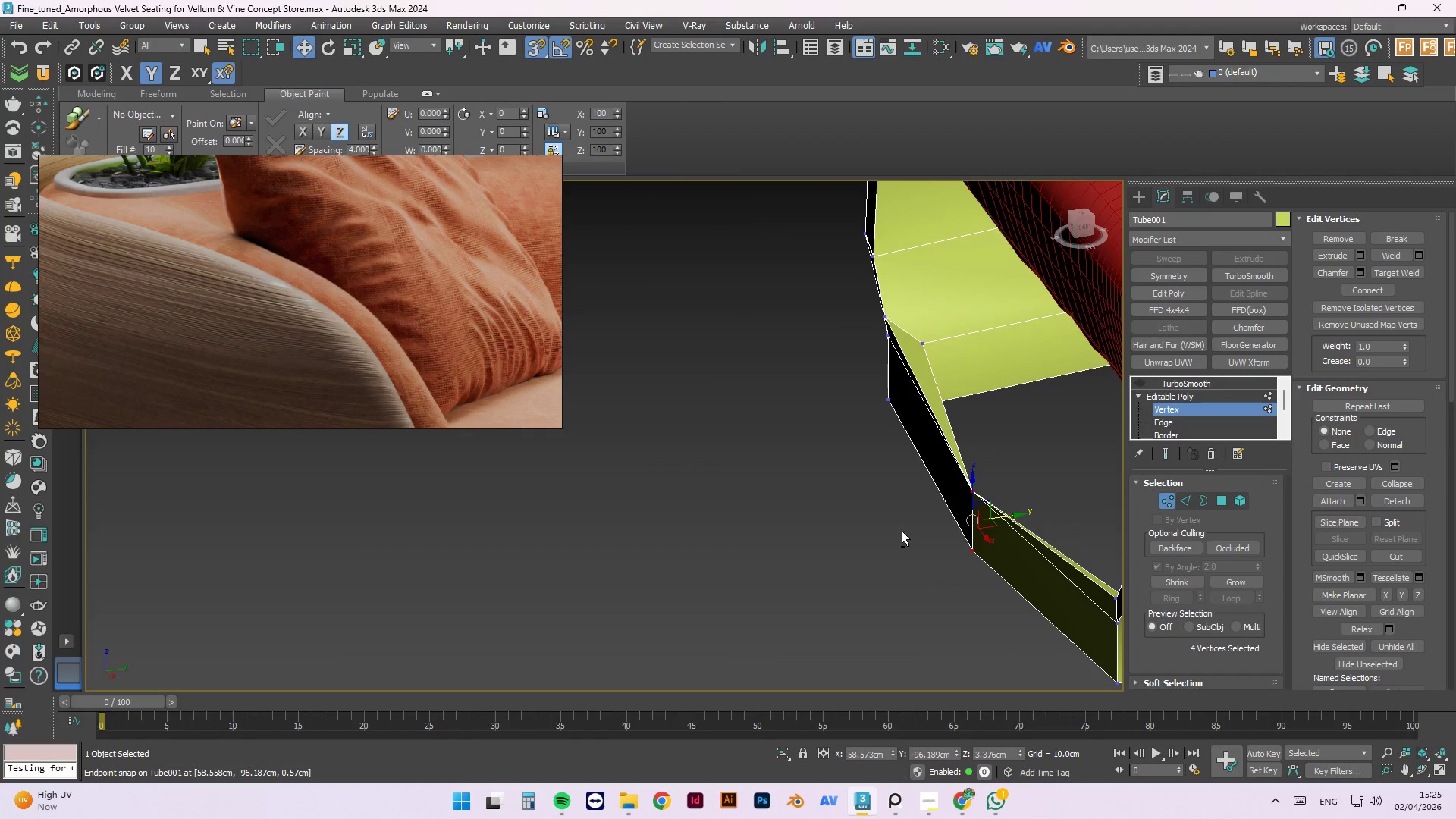 
scroll: coordinate [899, 547], scroll_direction: up, amount: 1.0
 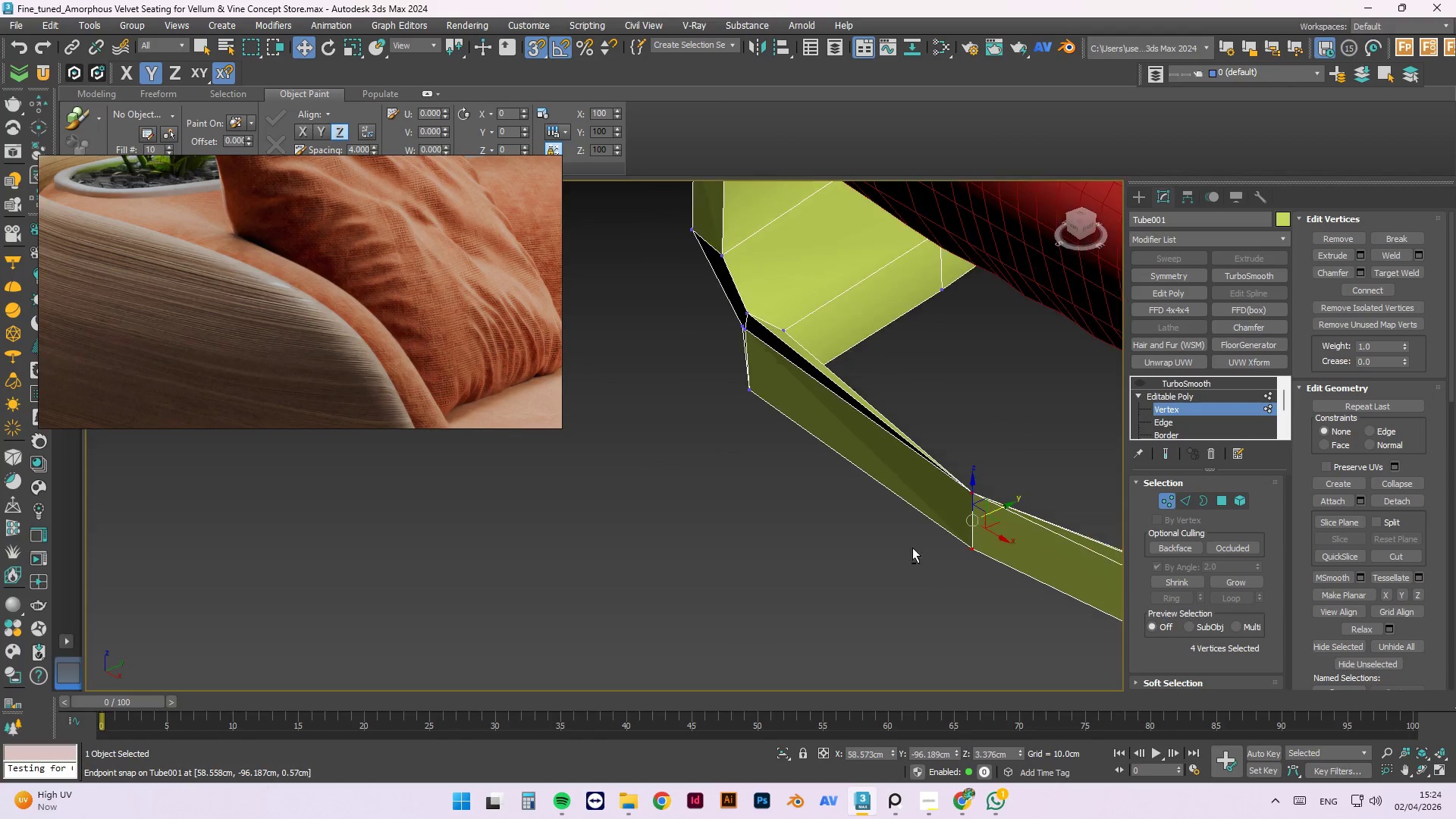 
hold_key(key=AltLeft, duration=1.52)
 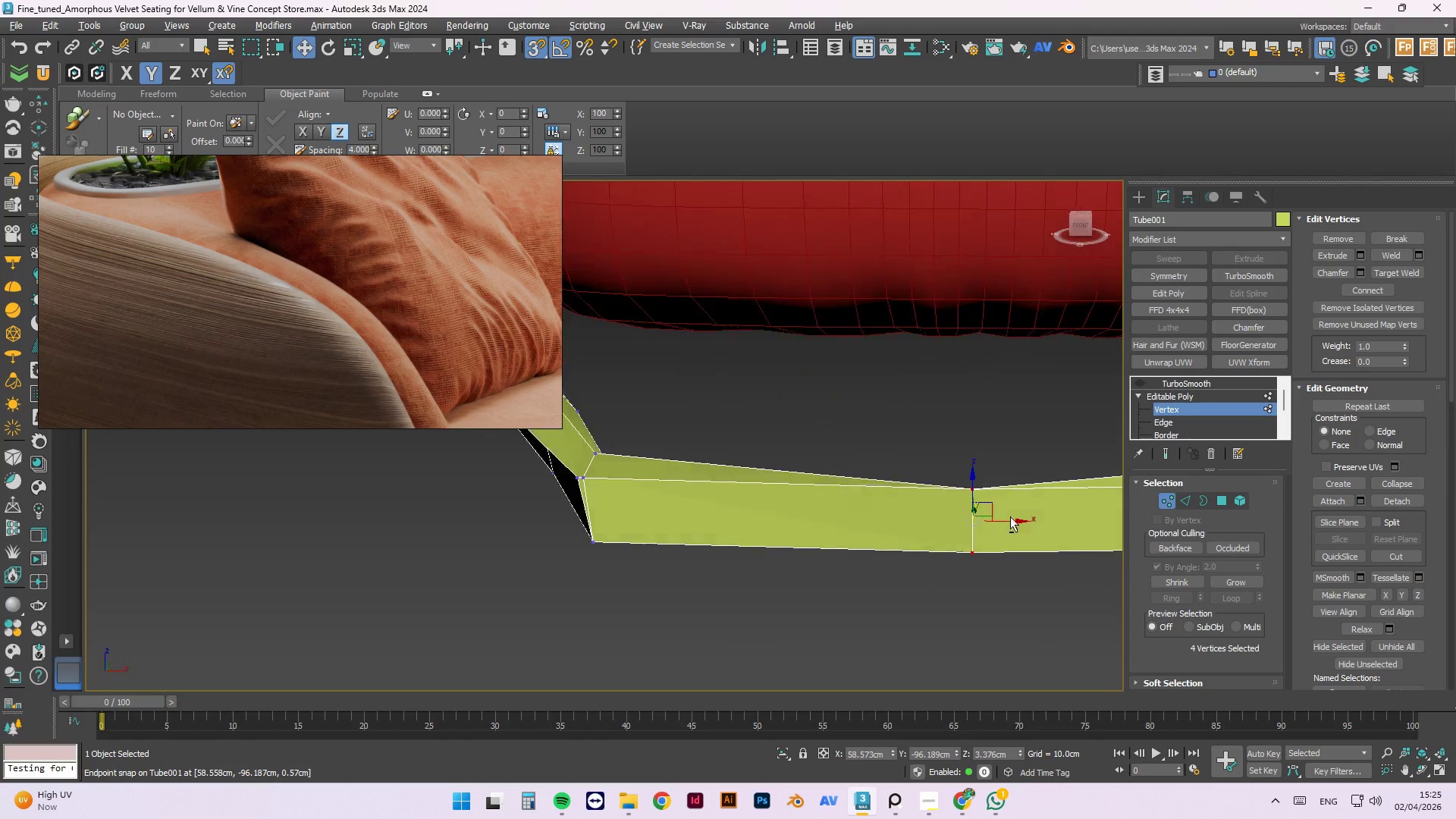 
hold_key(key=AltLeft, duration=1.52)
 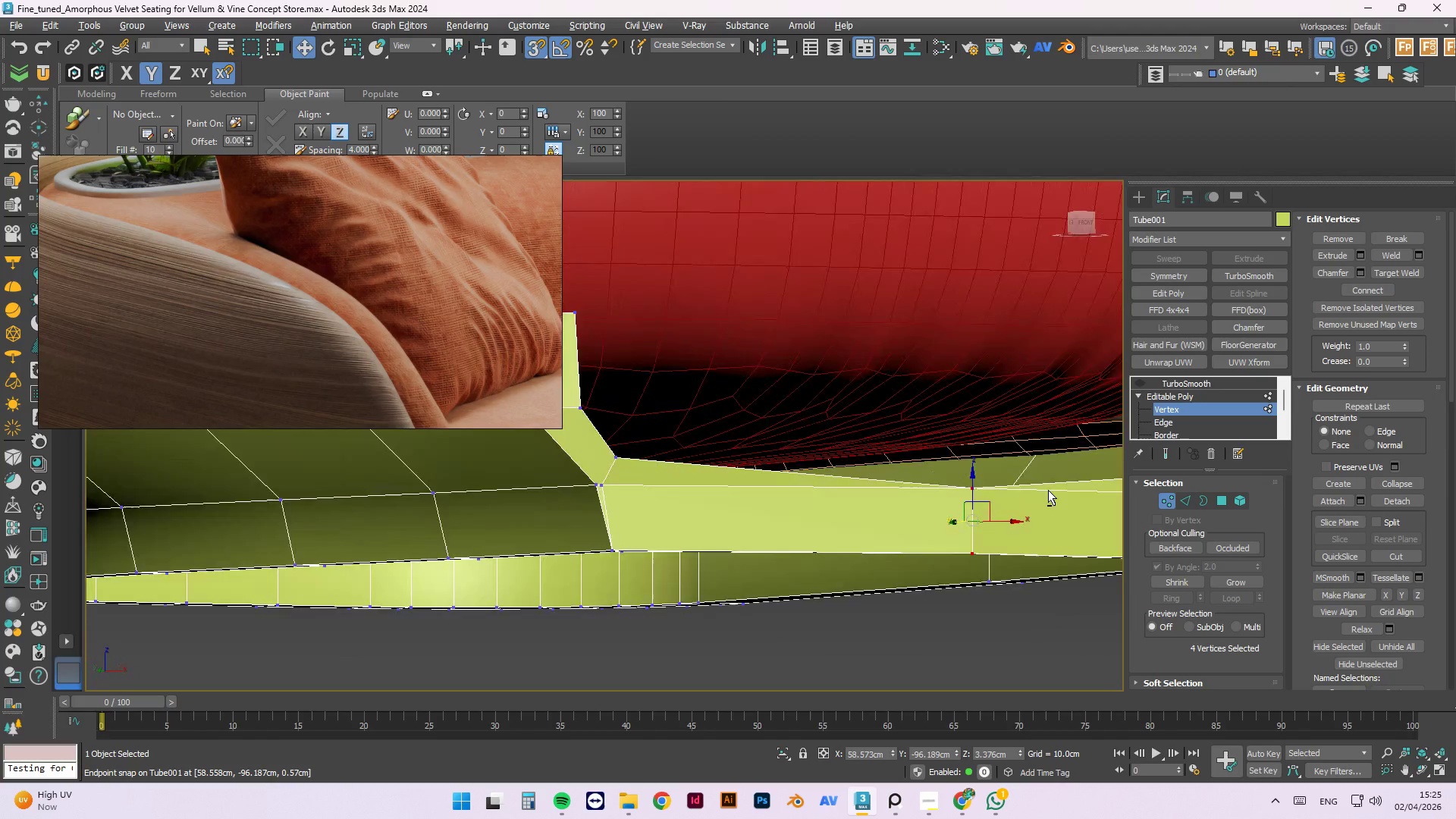 
hold_key(key=AltLeft, duration=1.5)
 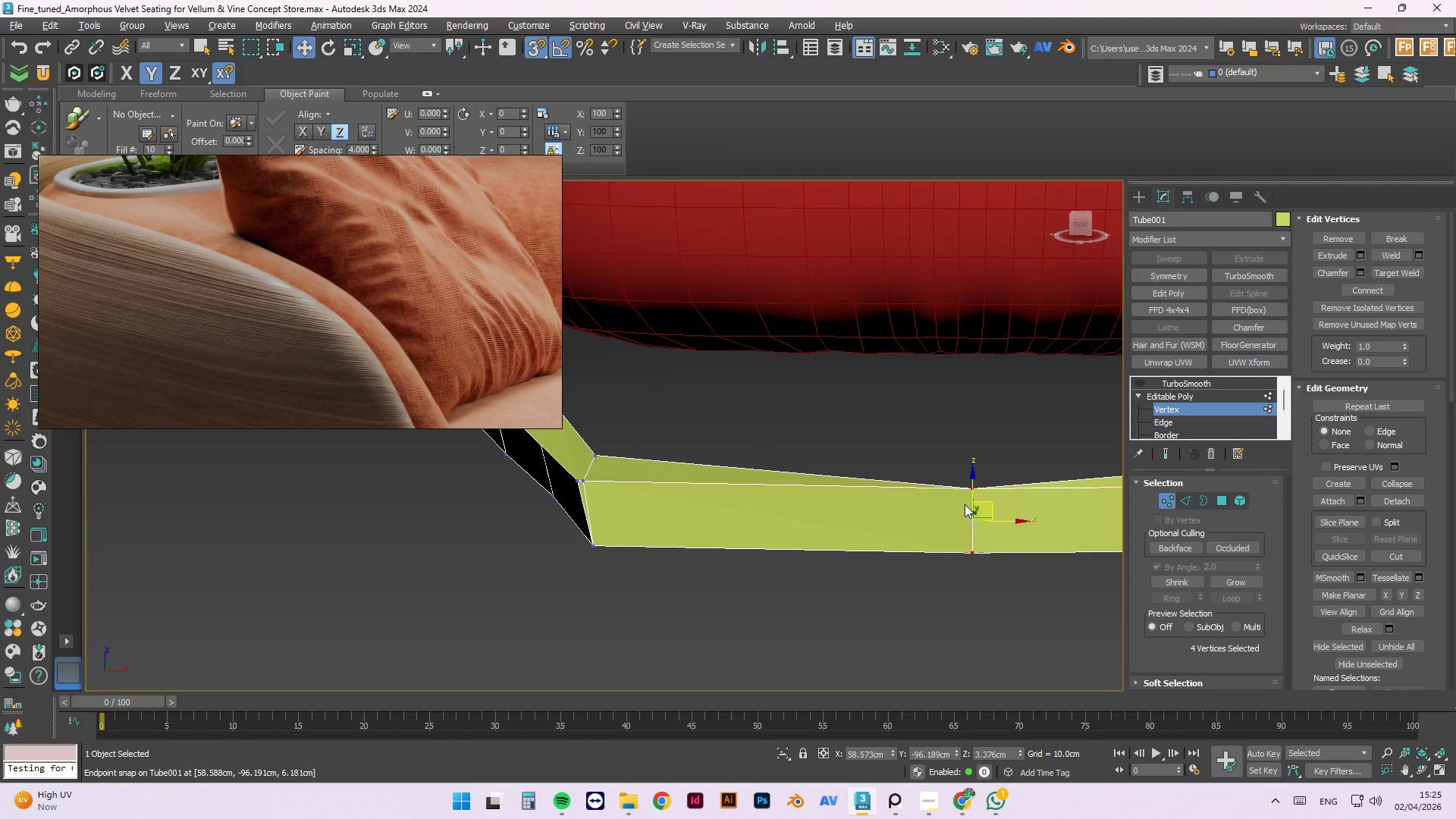 
hold_key(key=AltLeft, duration=0.53)
 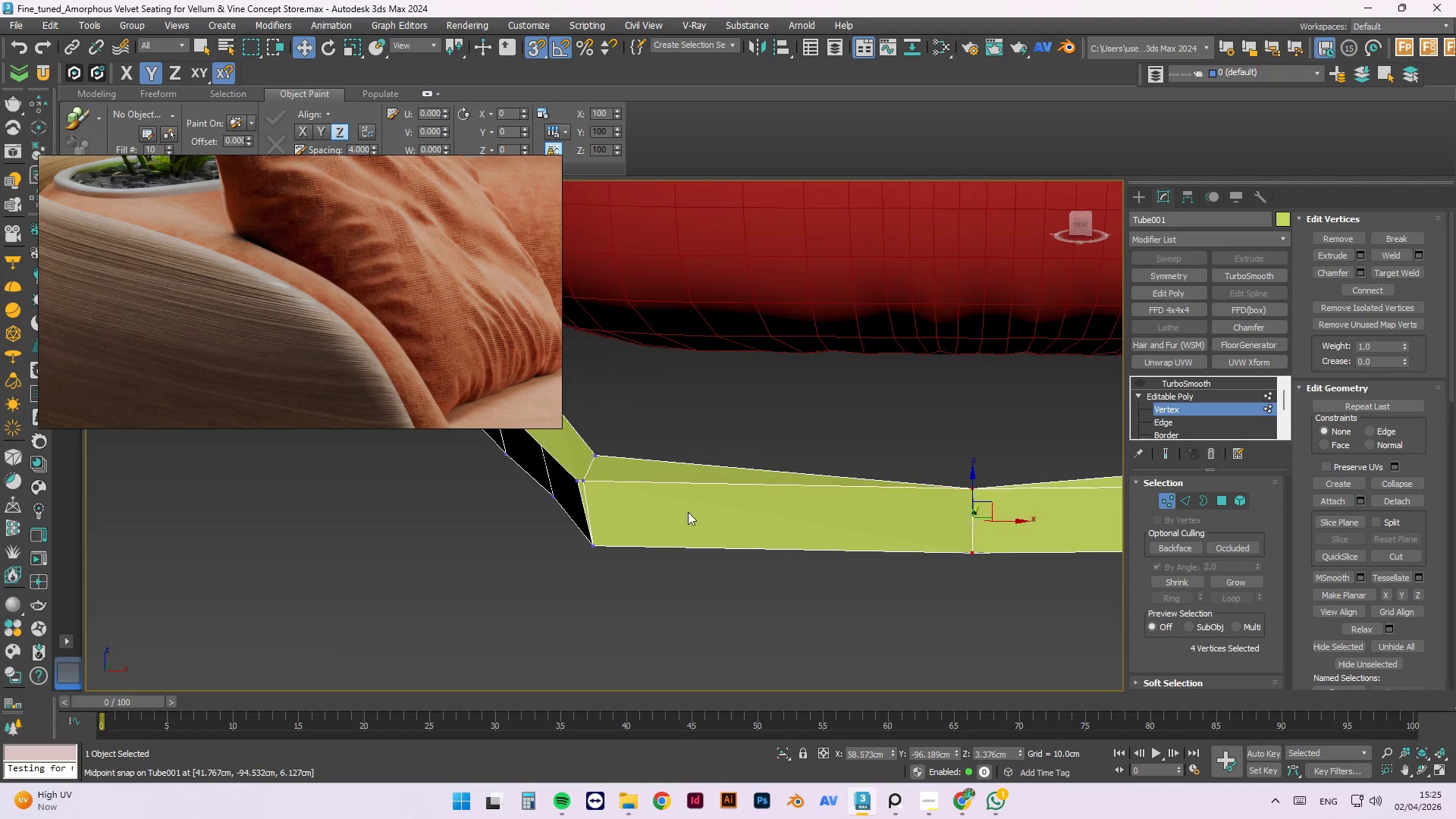 
scroll: coordinate [679, 523], scroll_direction: down, amount: 2.0
 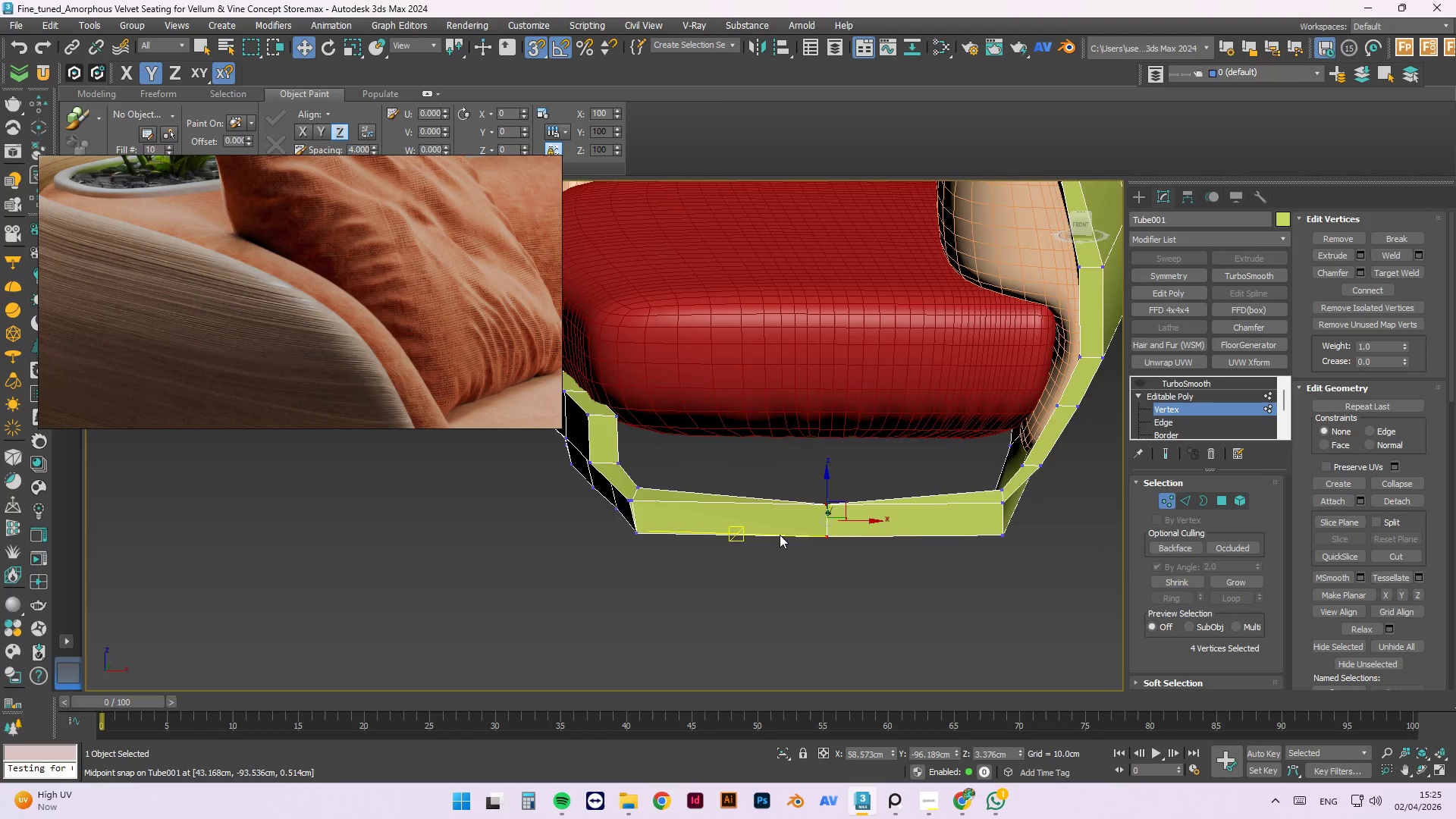 
hold_key(key=AltLeft, duration=1.5)
 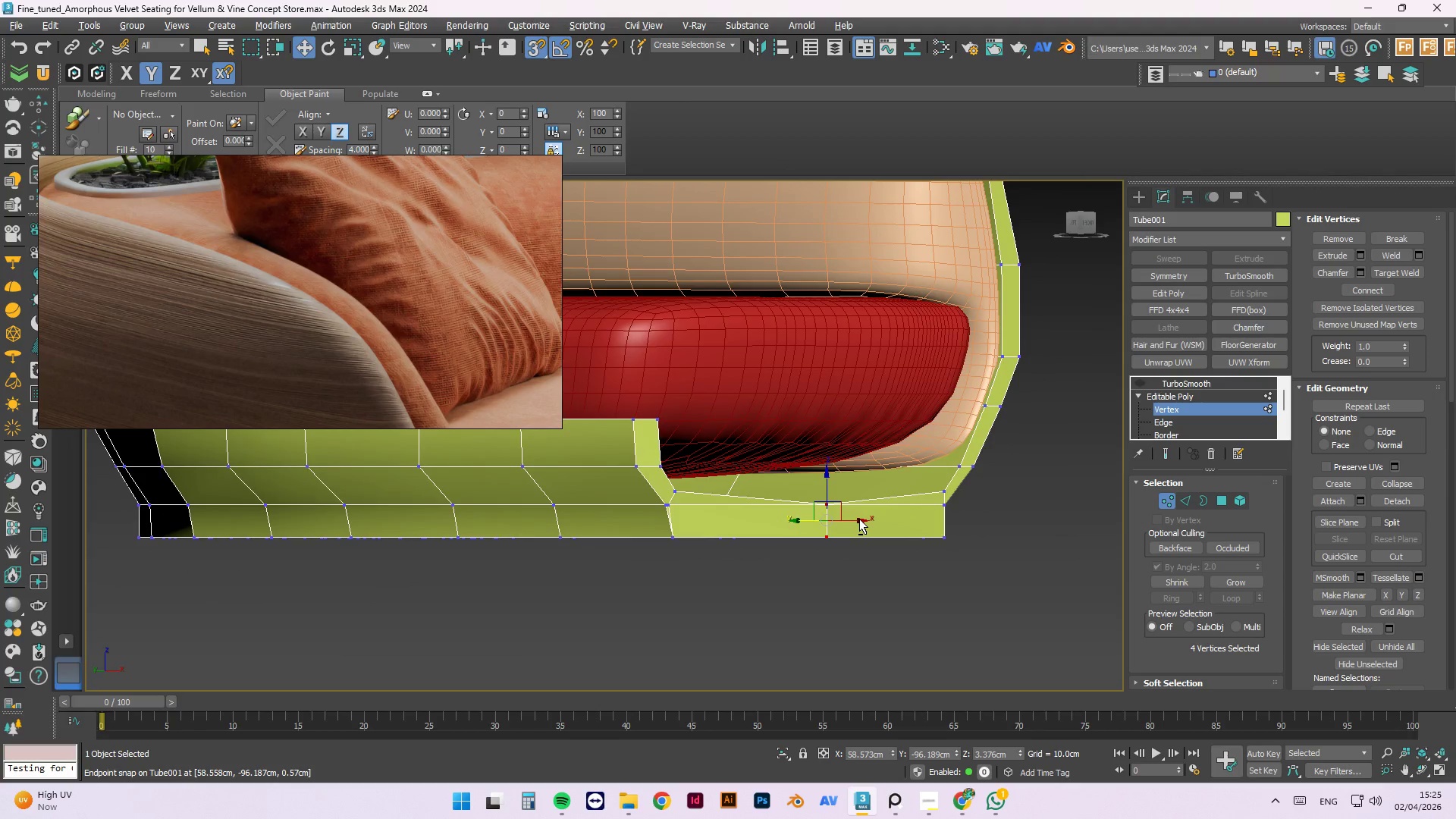 
hold_key(key=AltLeft, duration=1.52)
 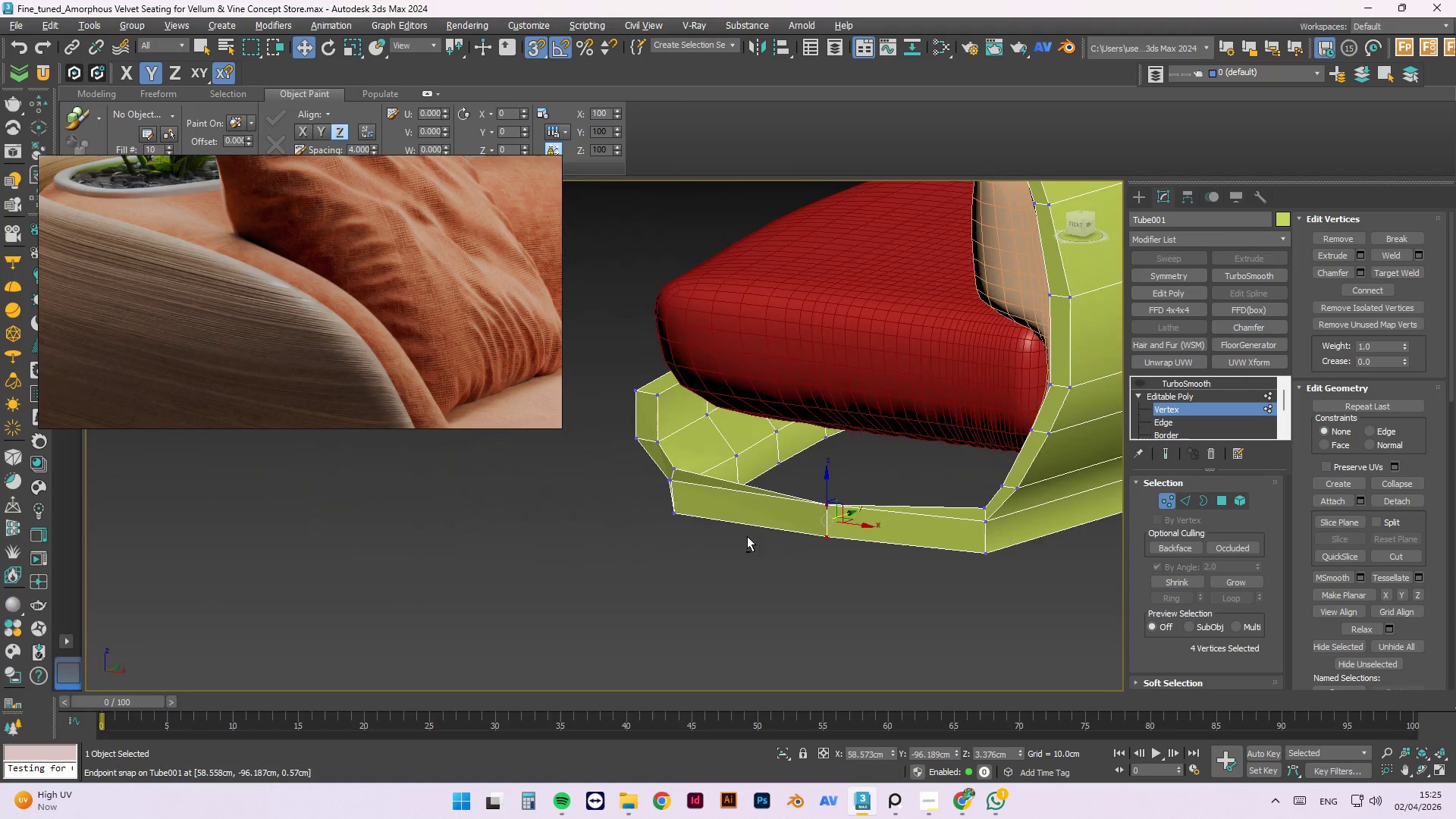 
hold_key(key=AltLeft, duration=1.51)
 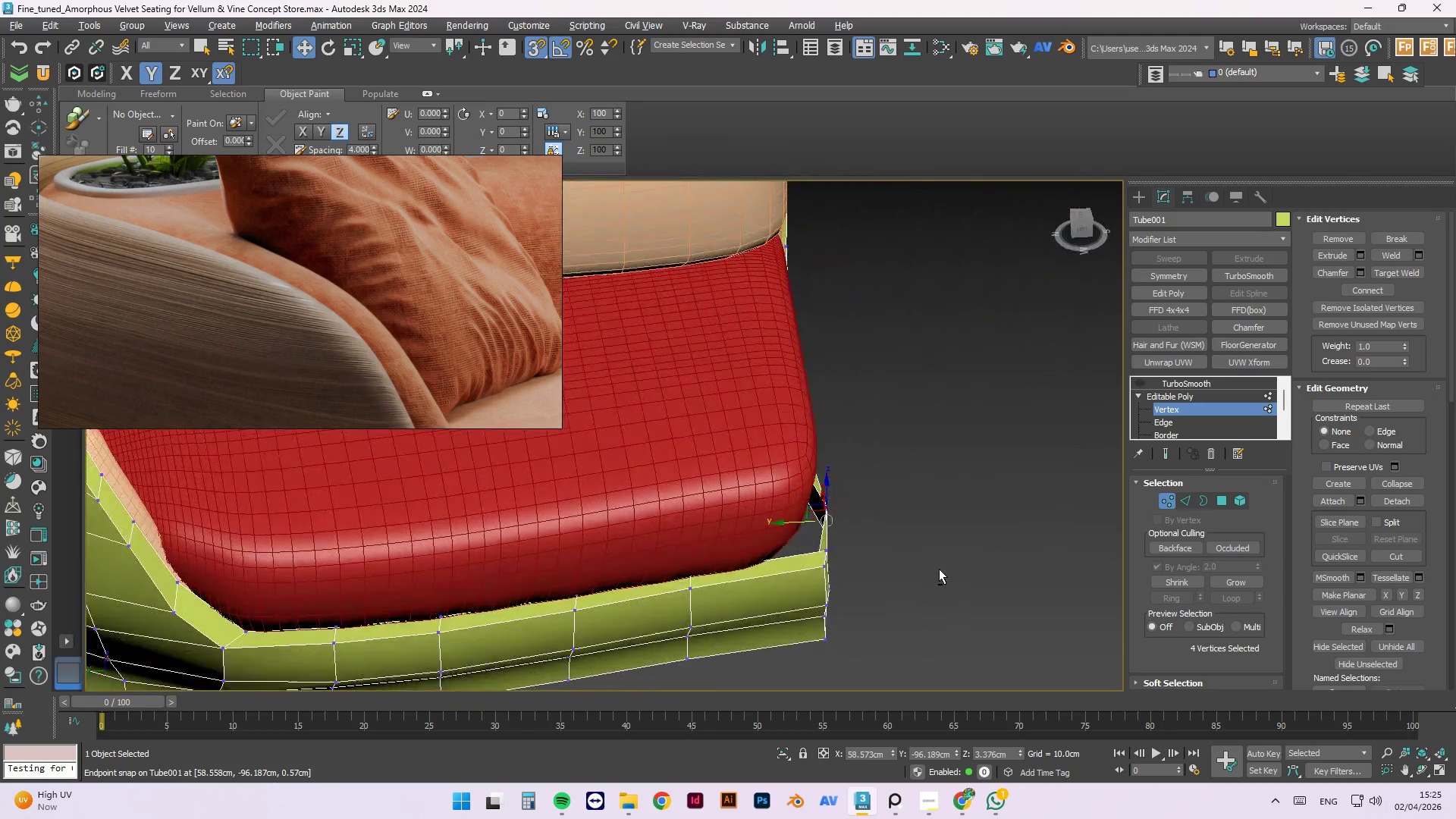 
hold_key(key=AltLeft, duration=1.25)
 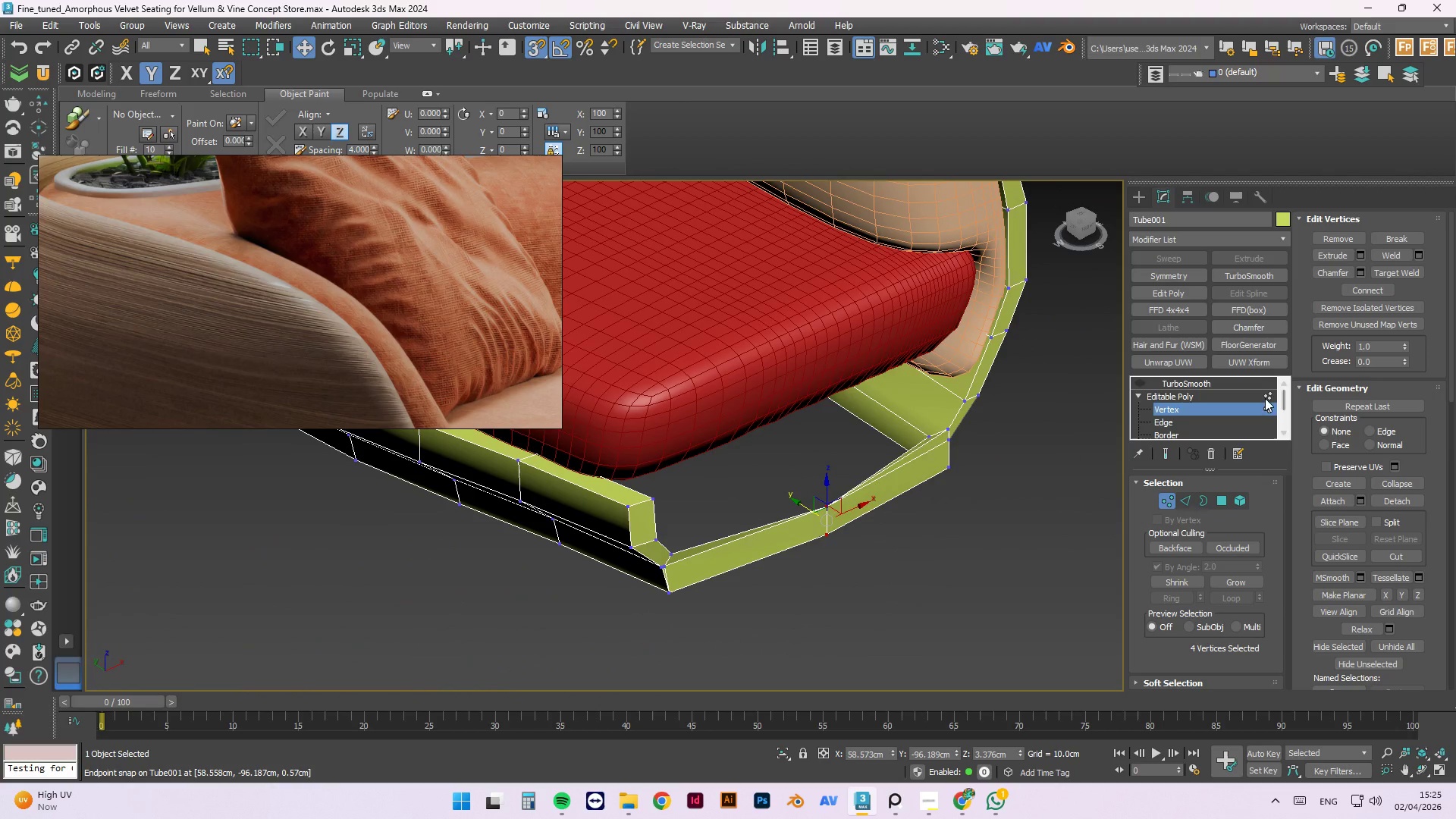 
hold_key(key=AltLeft, duration=3.03)
left_click([1266, 397])
 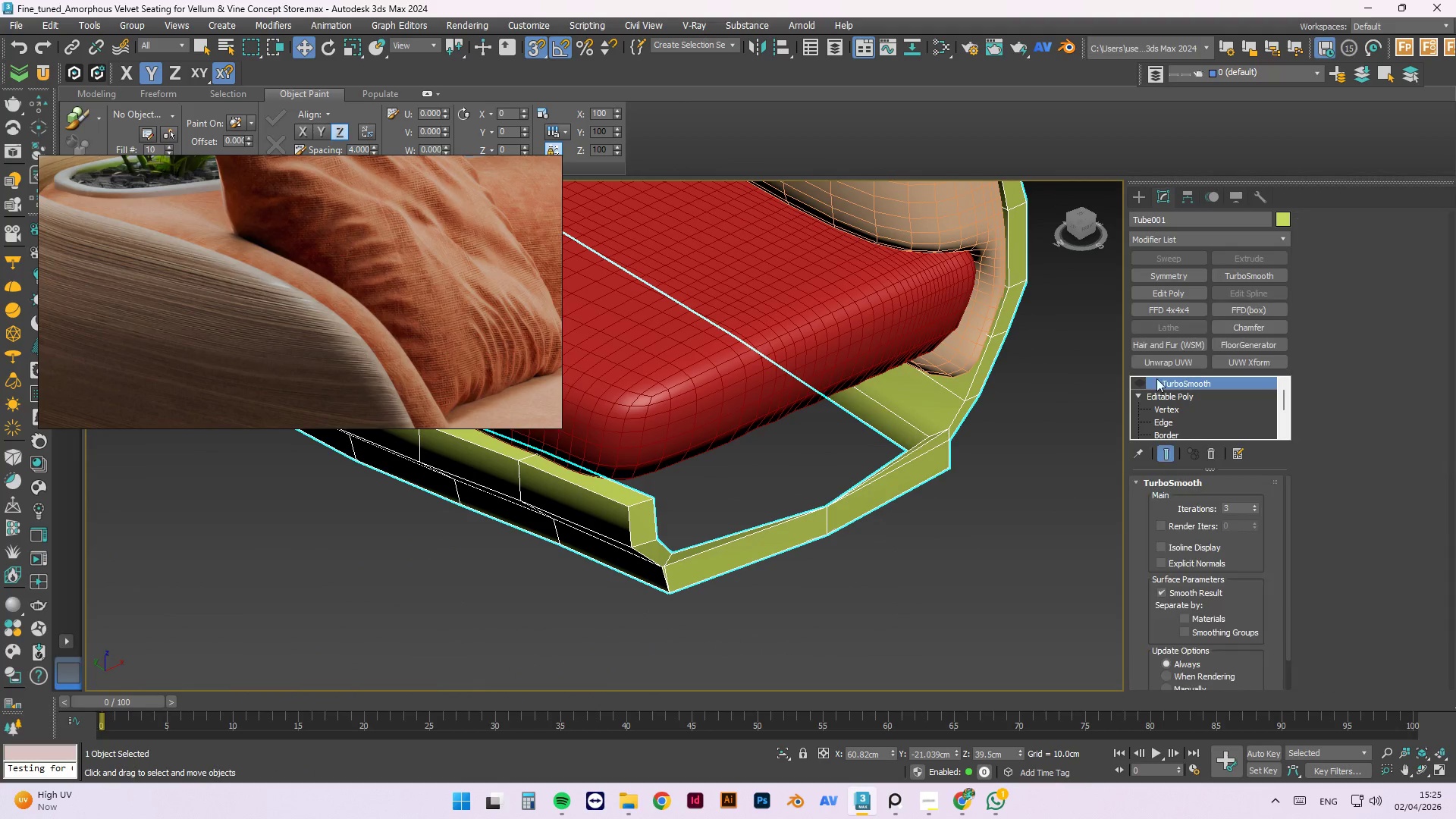 
double_click([1141, 380])
 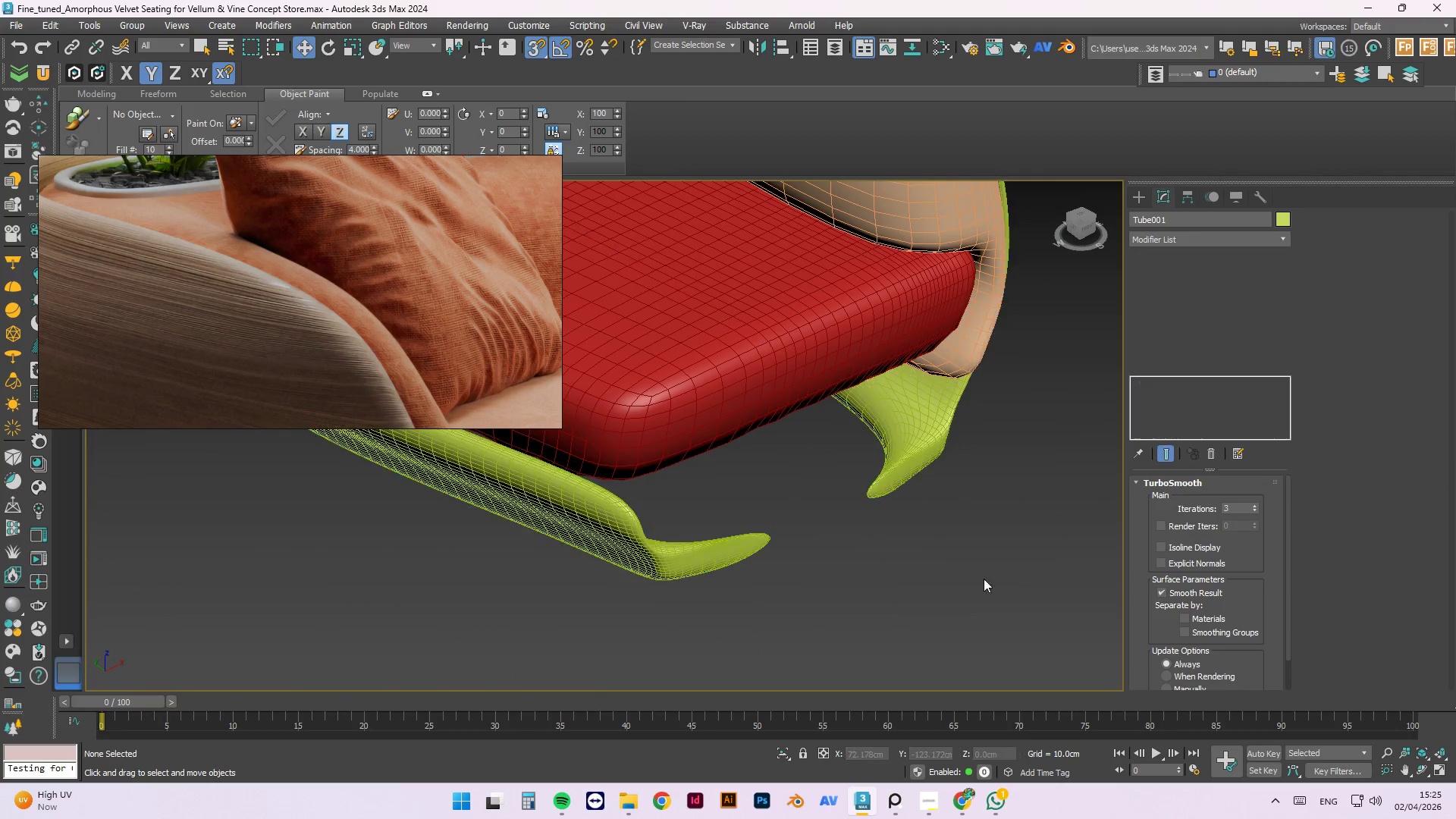 
hold_key(key=AltLeft, duration=1.5)
 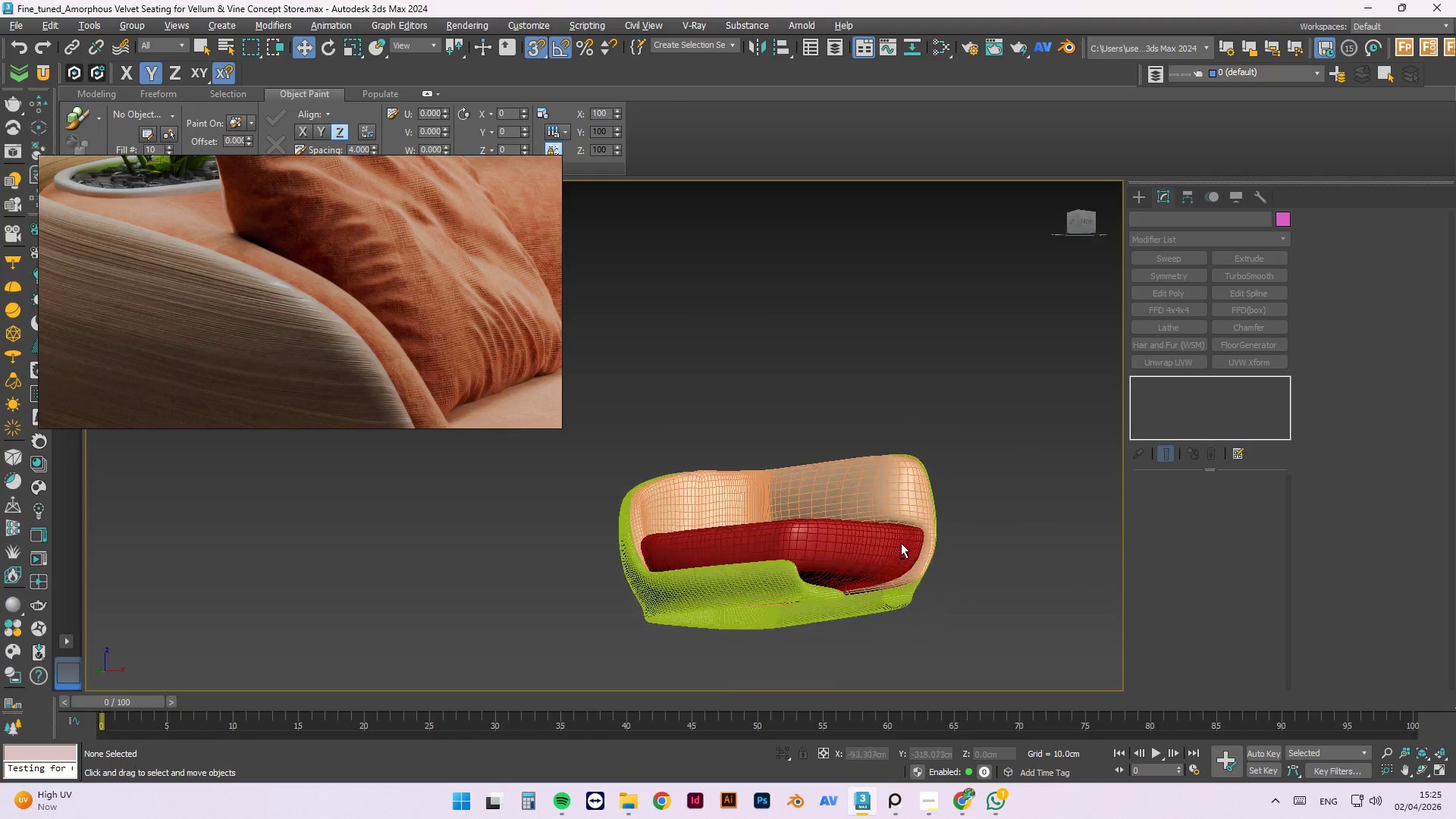 
scroll: coordinate [883, 606], scroll_direction: down, amount: 3.0
 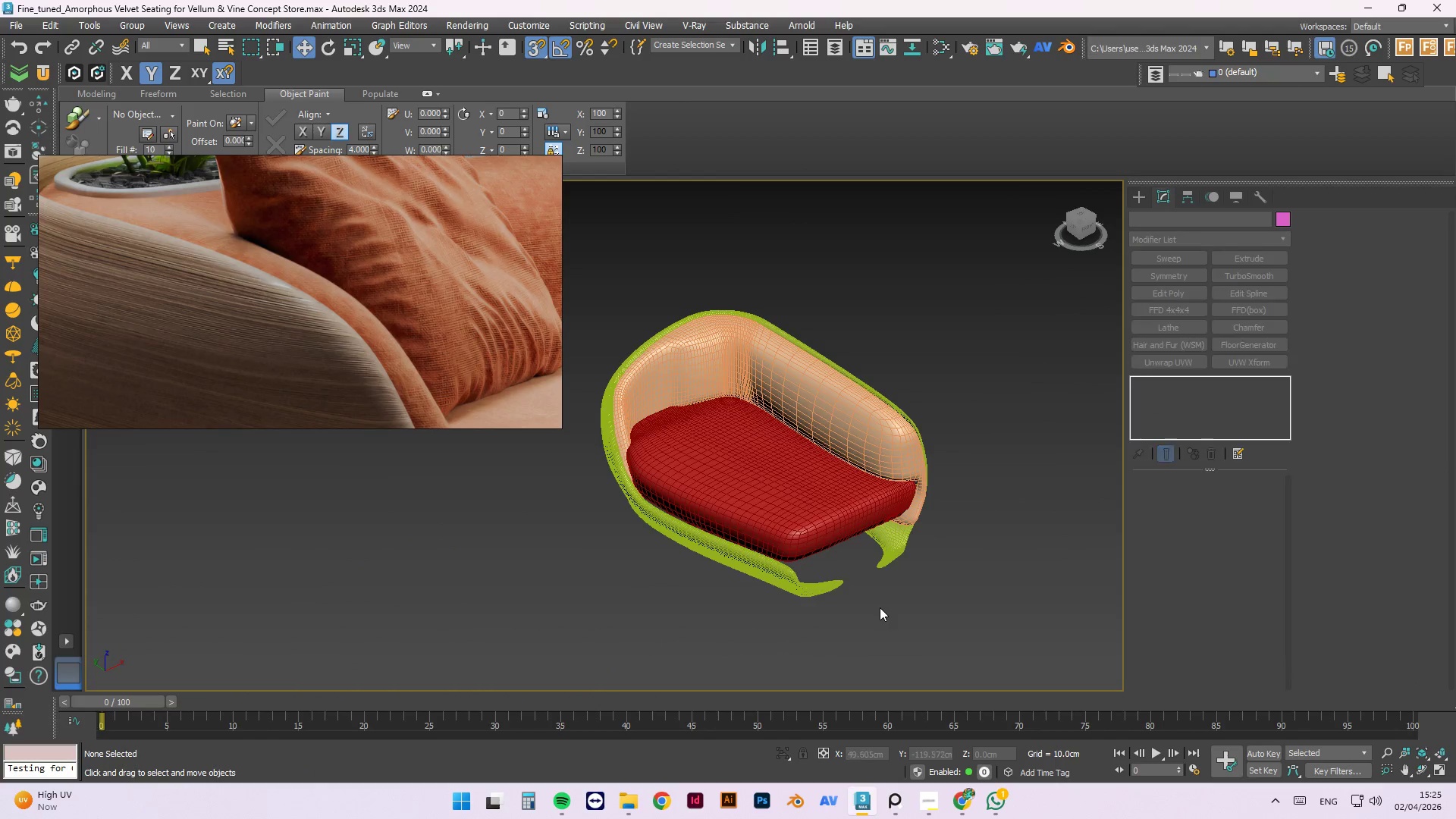 
hold_key(key=AltLeft, duration=1.5)
 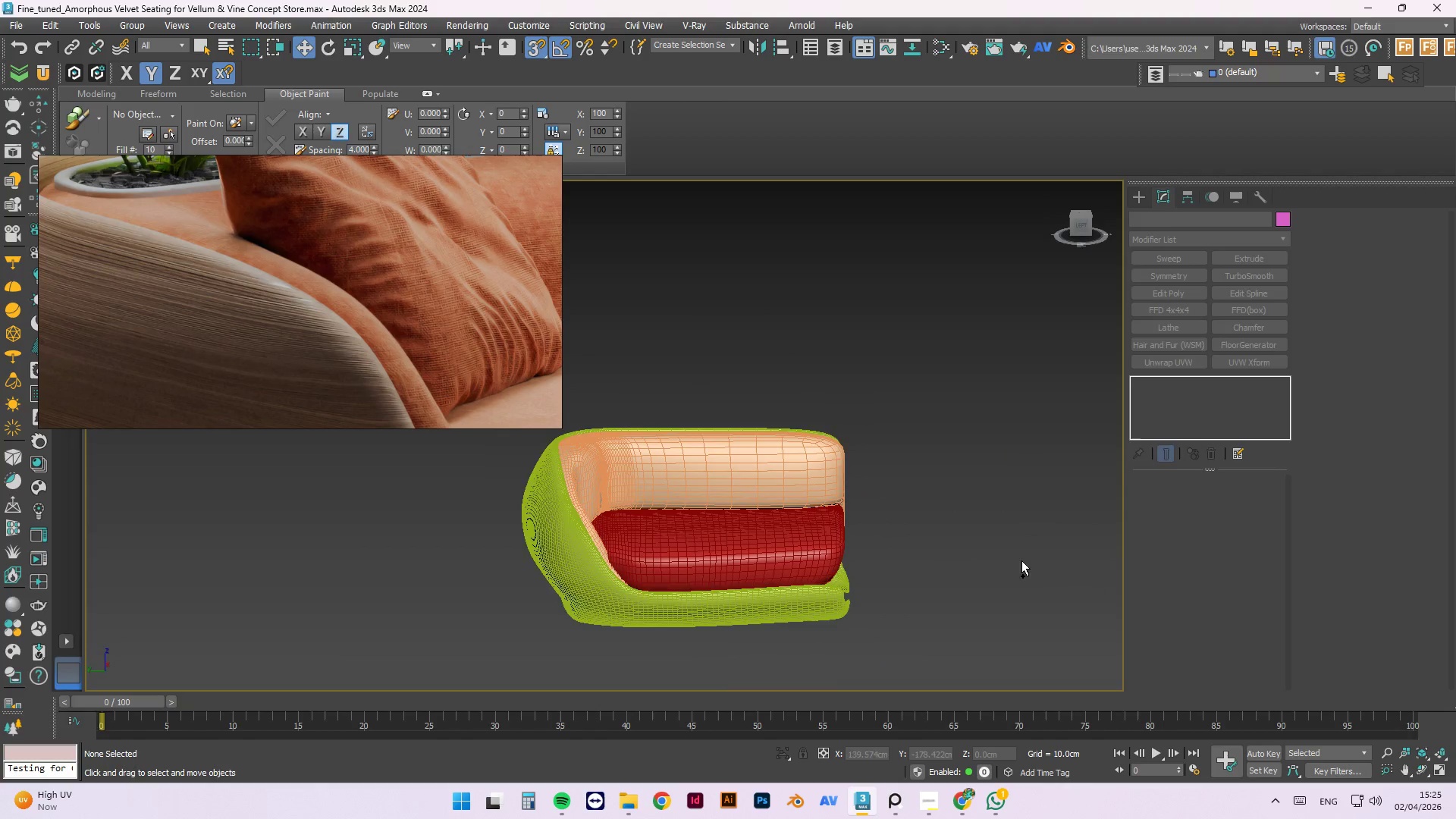 
key(Alt+AltLeft)
 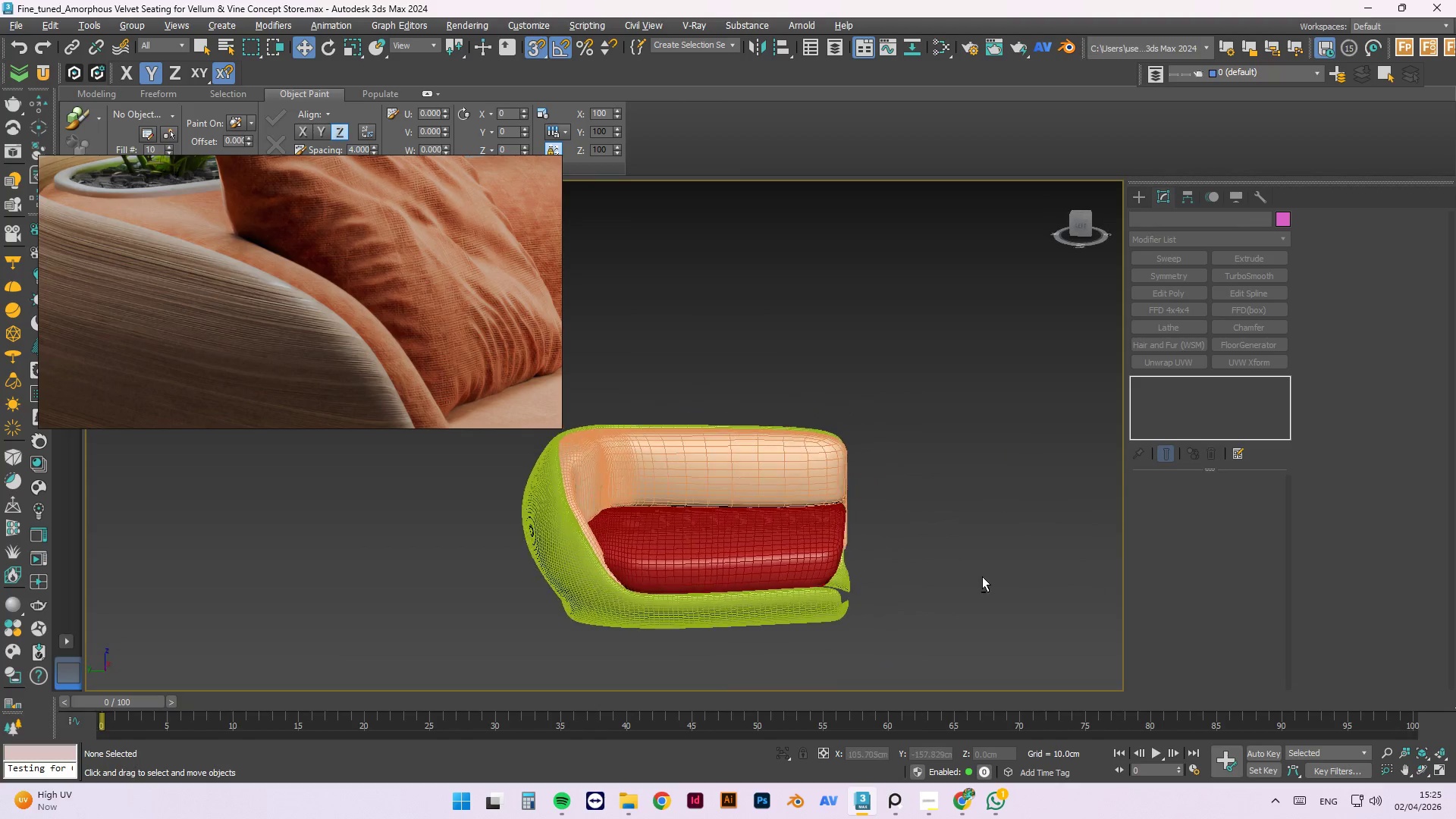 
key(Alt+AltLeft)
 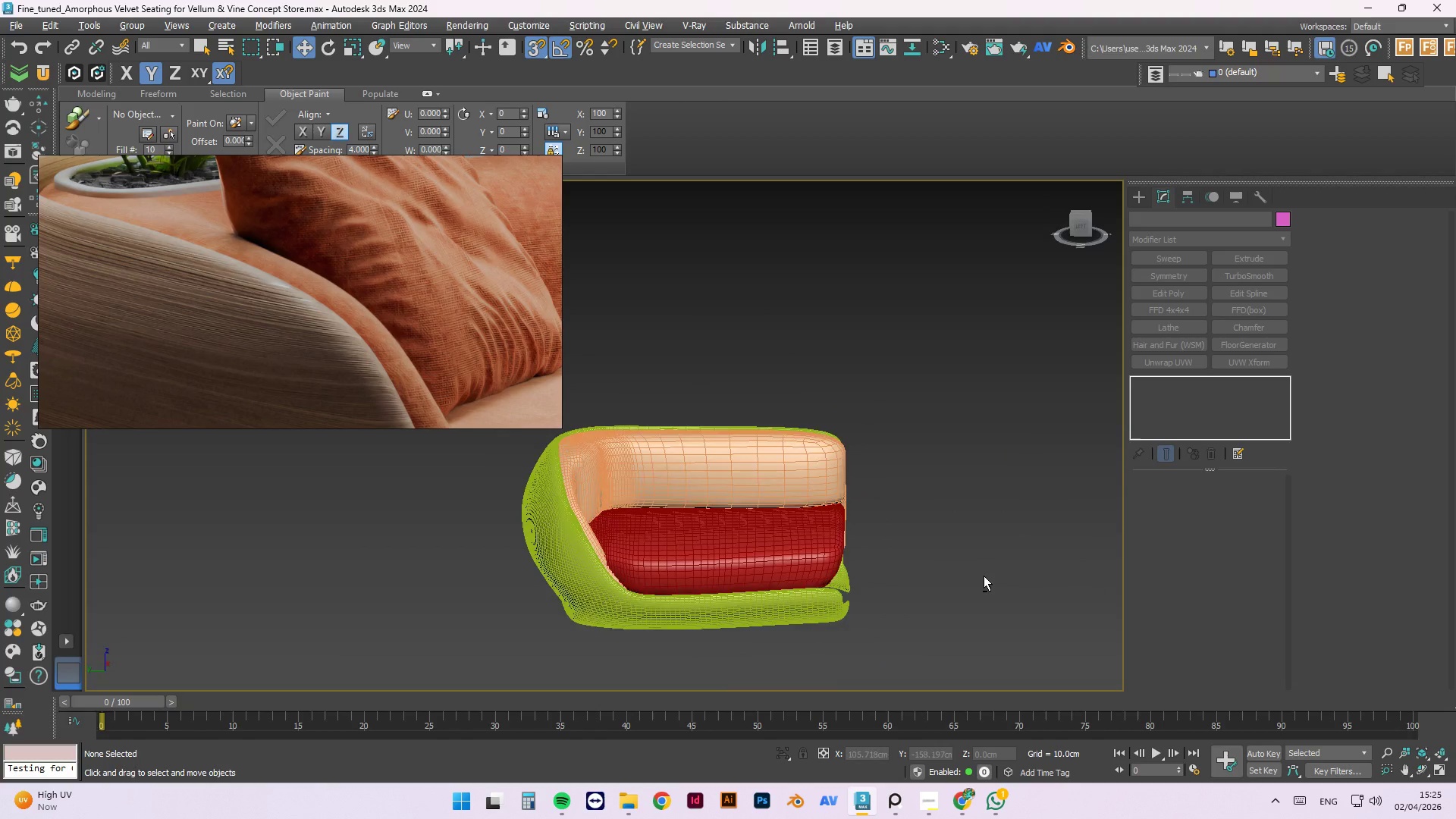 
key(Alt+AltLeft)
 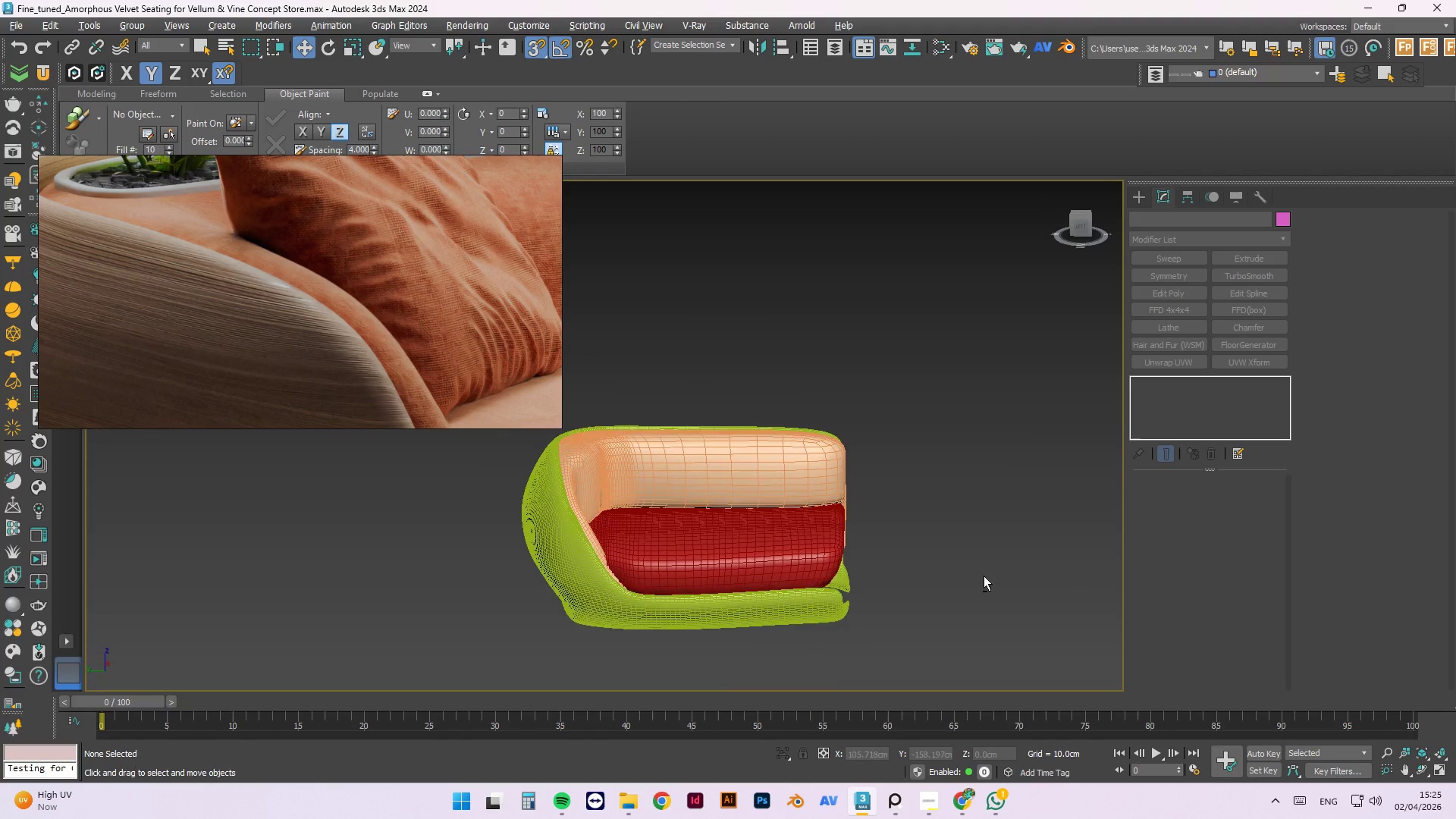 
key(Alt+AltLeft)
 